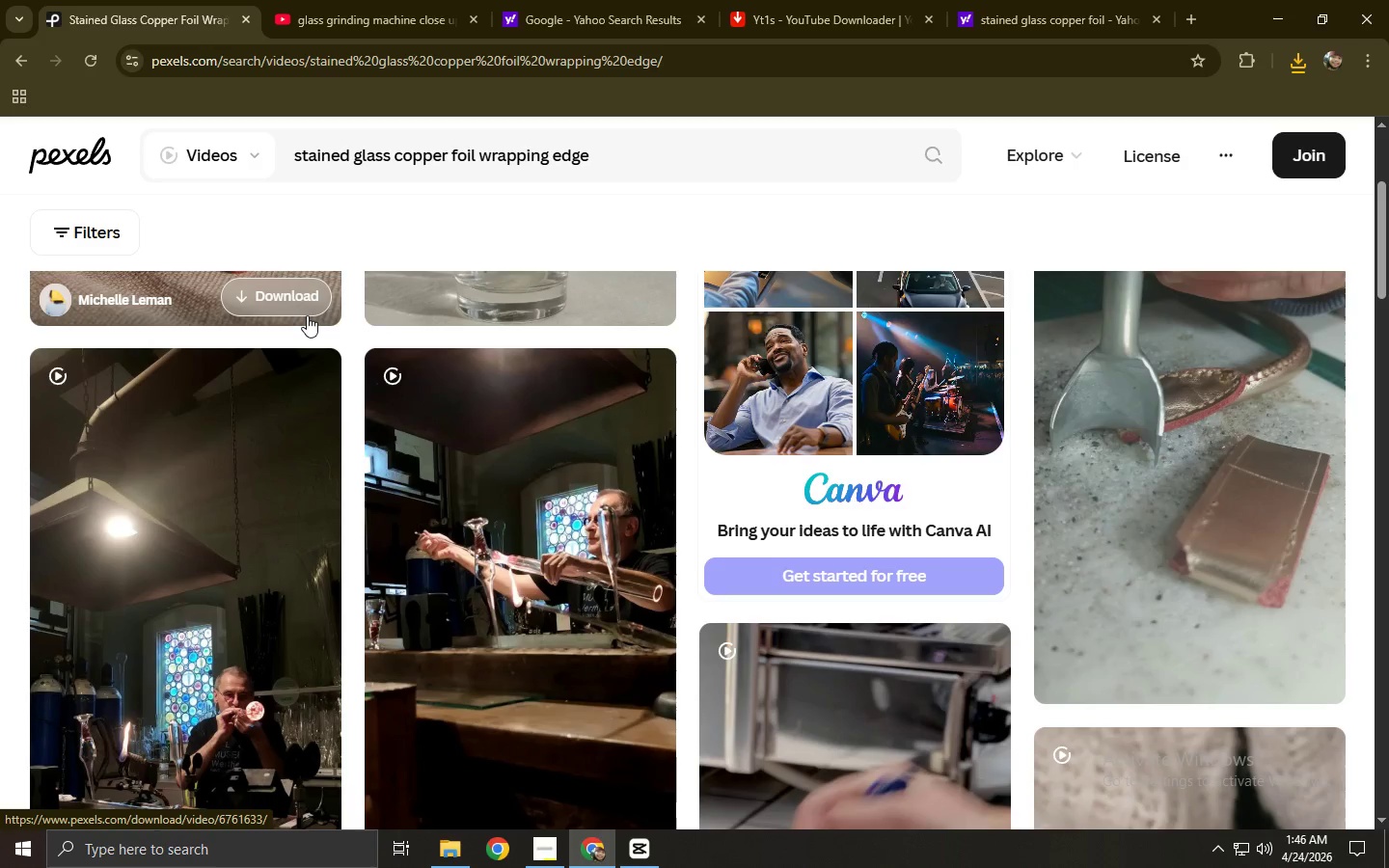 
scroll: coordinate [307, 315], scroll_direction: up, amount: 3.0
 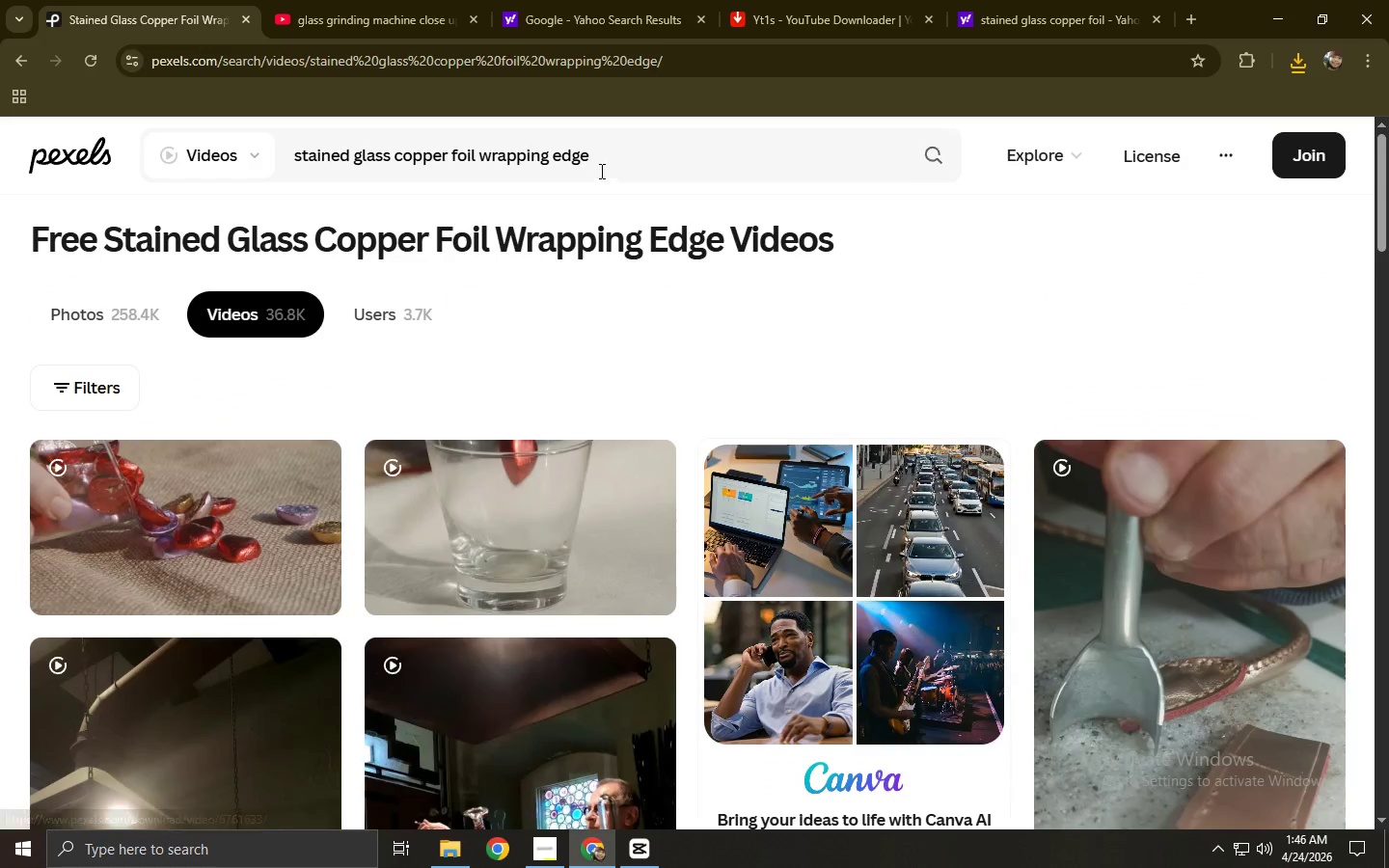 
left_click_drag(start_coordinate=[610, 162], to_coordinate=[268, 160])
 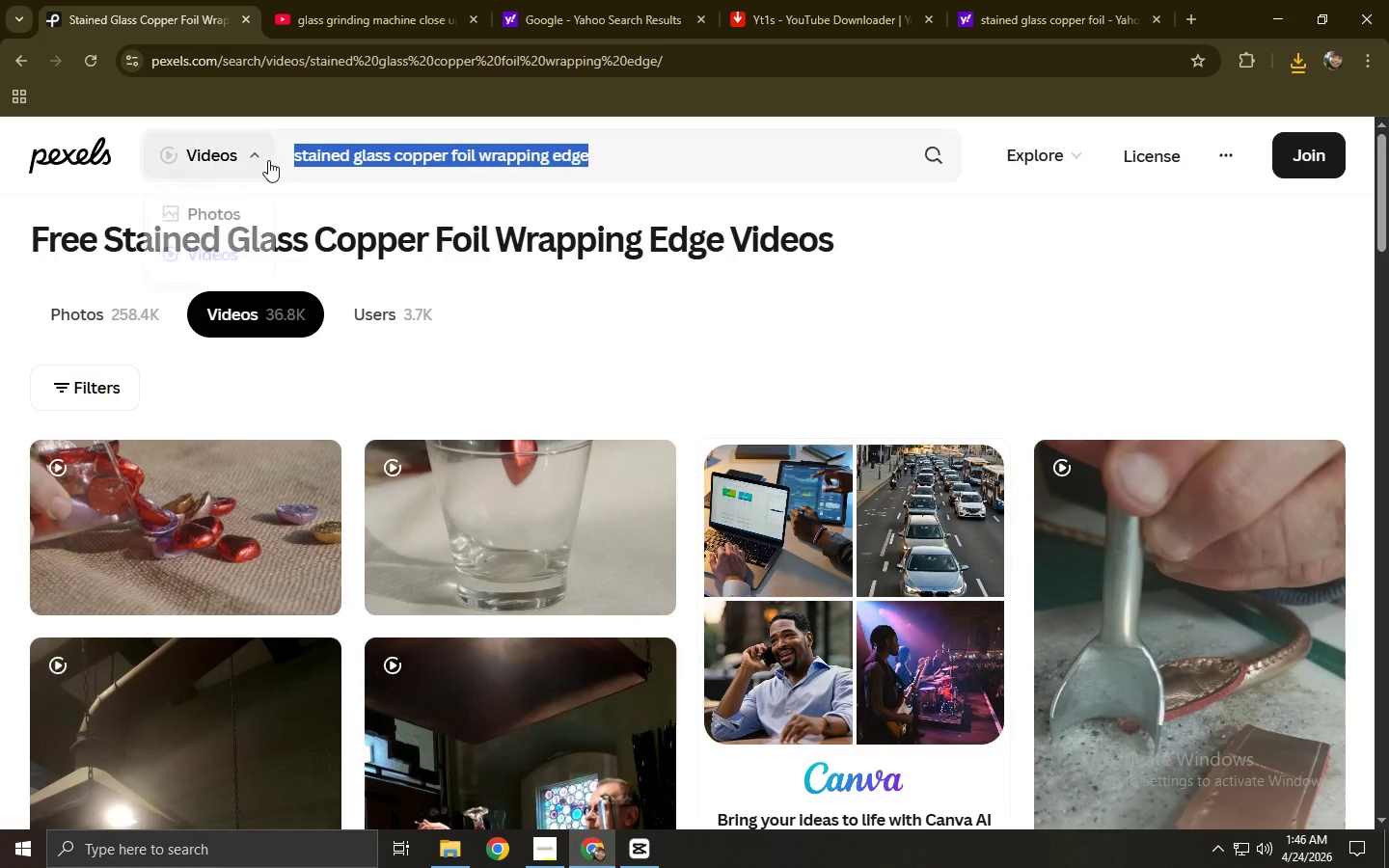 
key(Control+ControlLeft)
 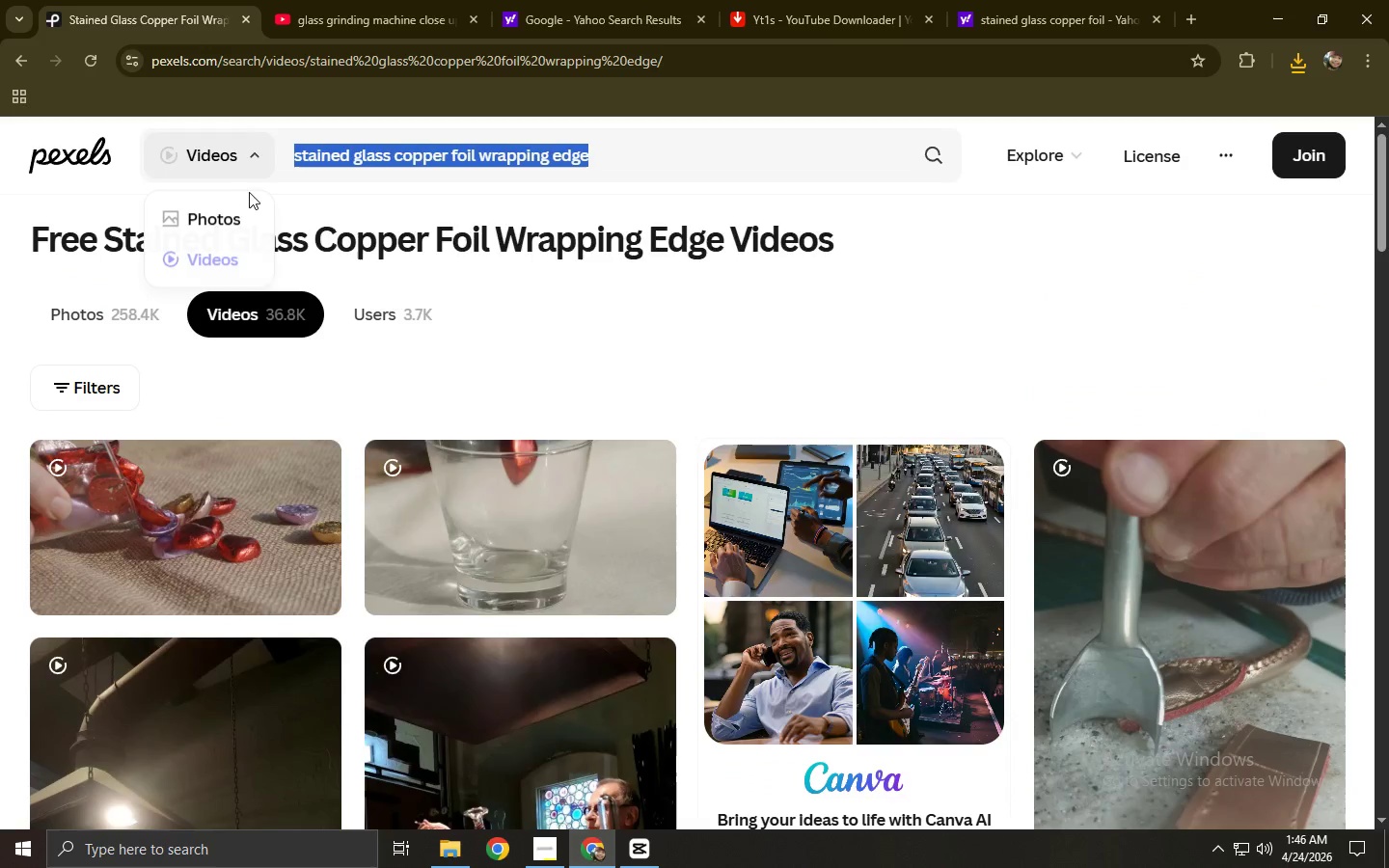 
key(Control+C)
 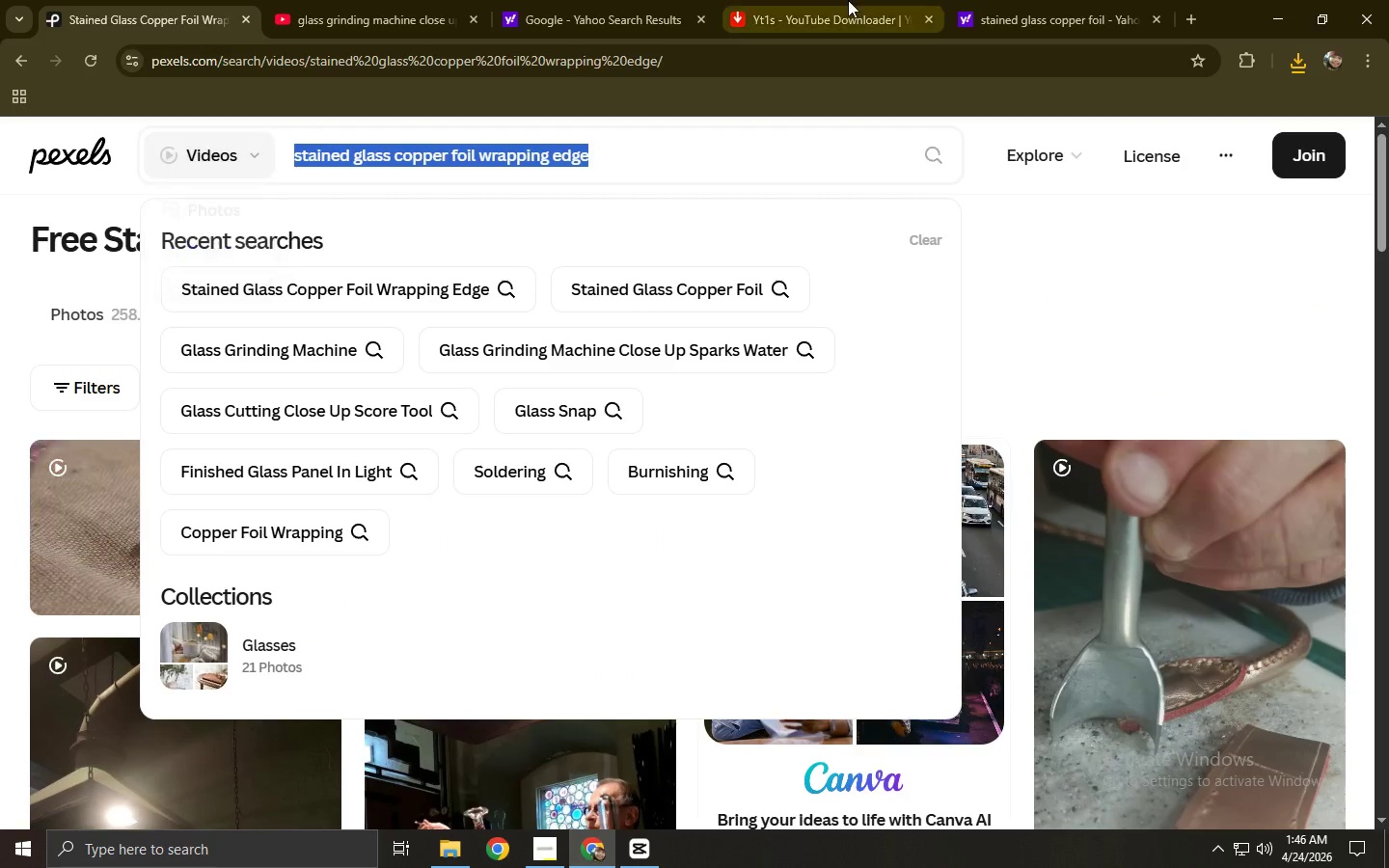 
left_click([854, 0])
 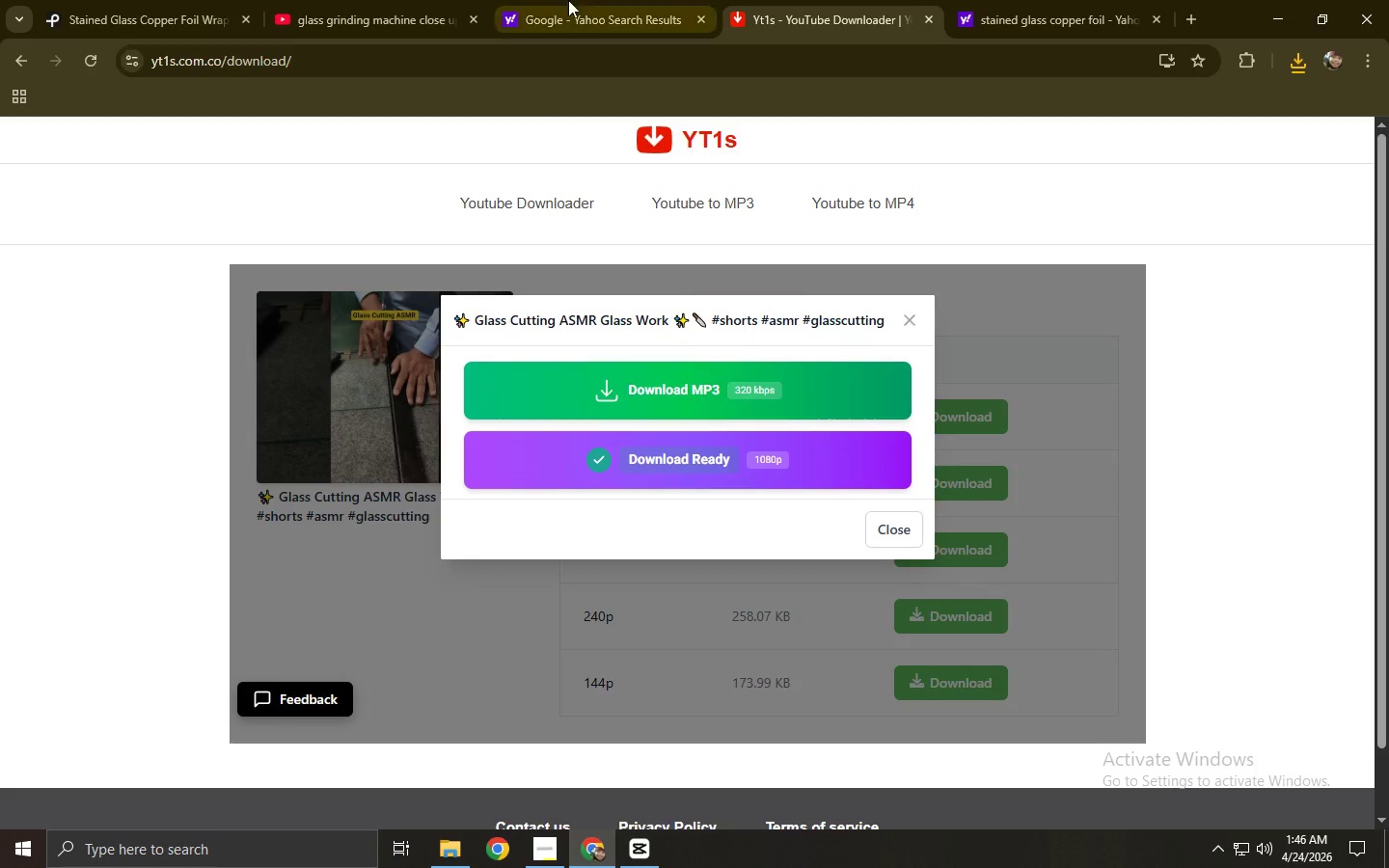 
left_click([398, 0])
 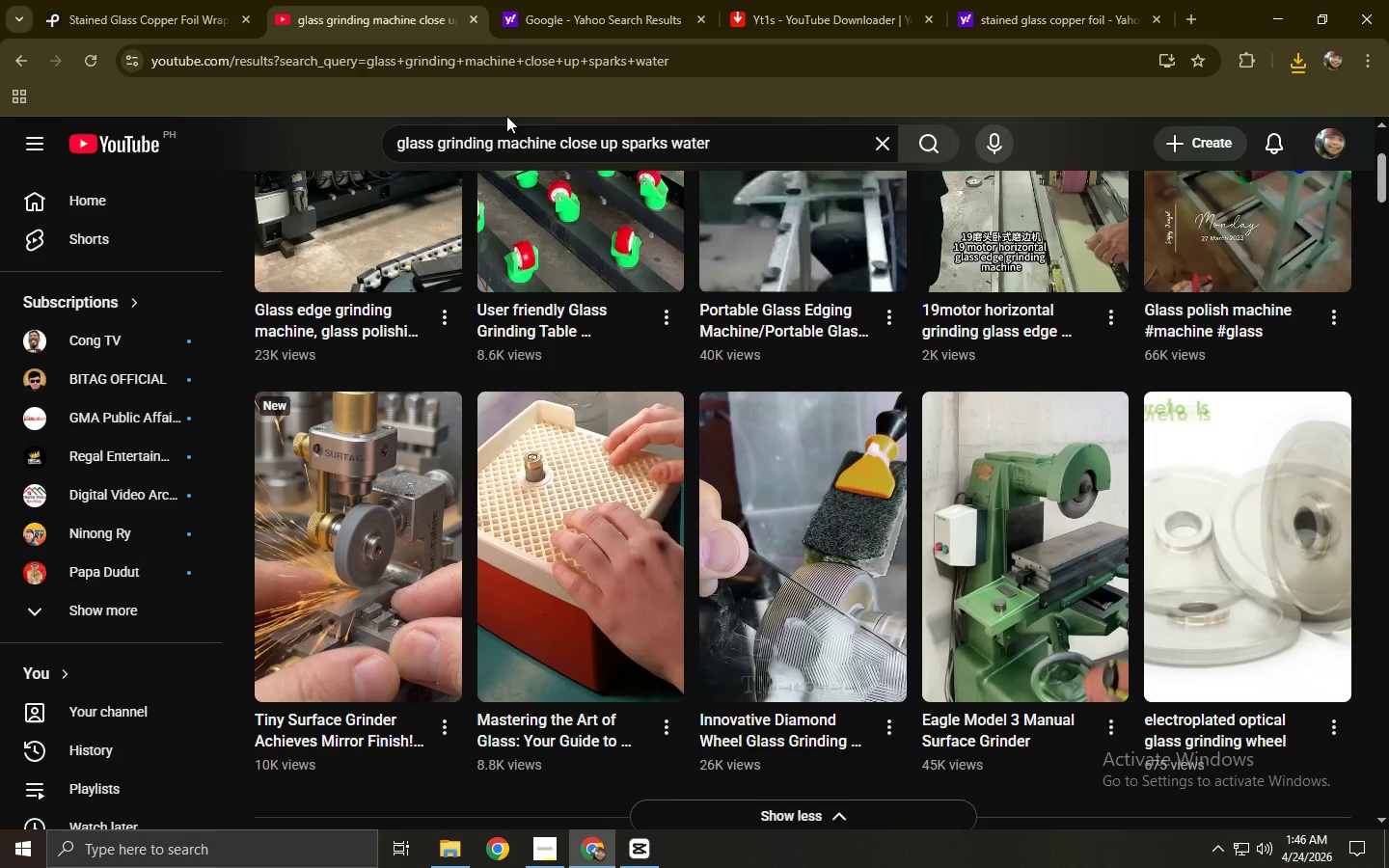 
left_click_drag(start_coordinate=[753, 140], to_coordinate=[345, 140])
 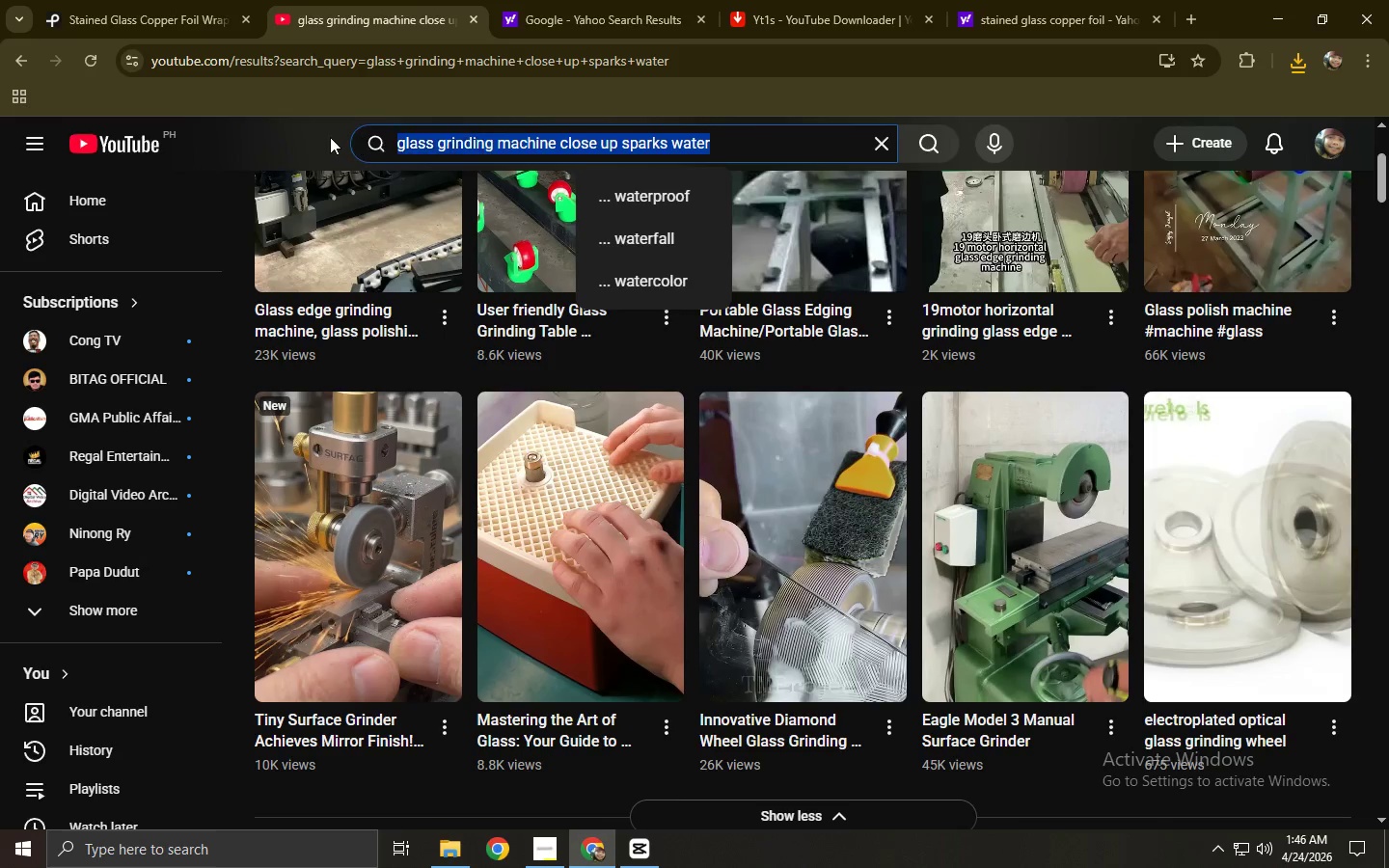 
key(Control+V)
 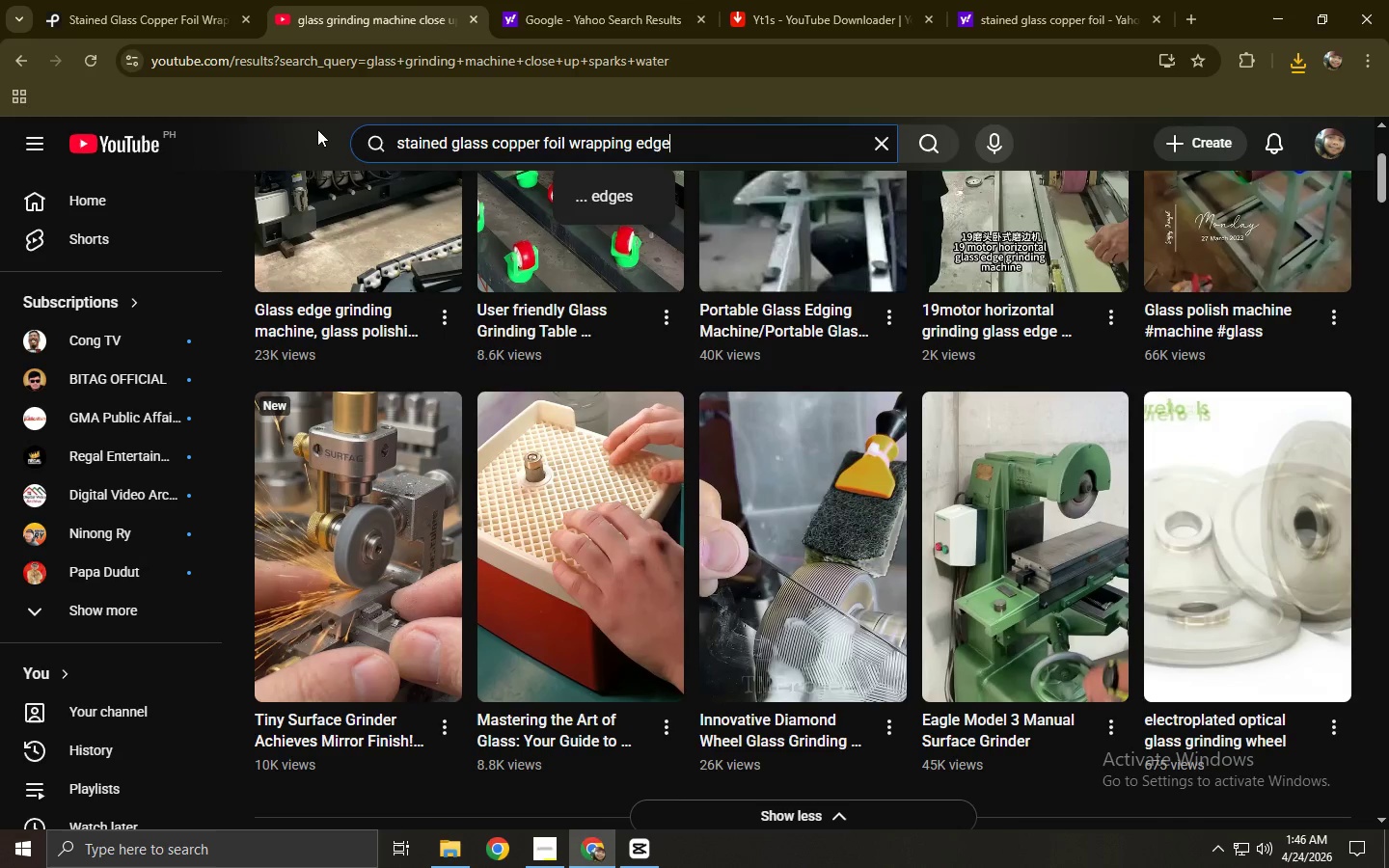 
key(NumpadEnter)
 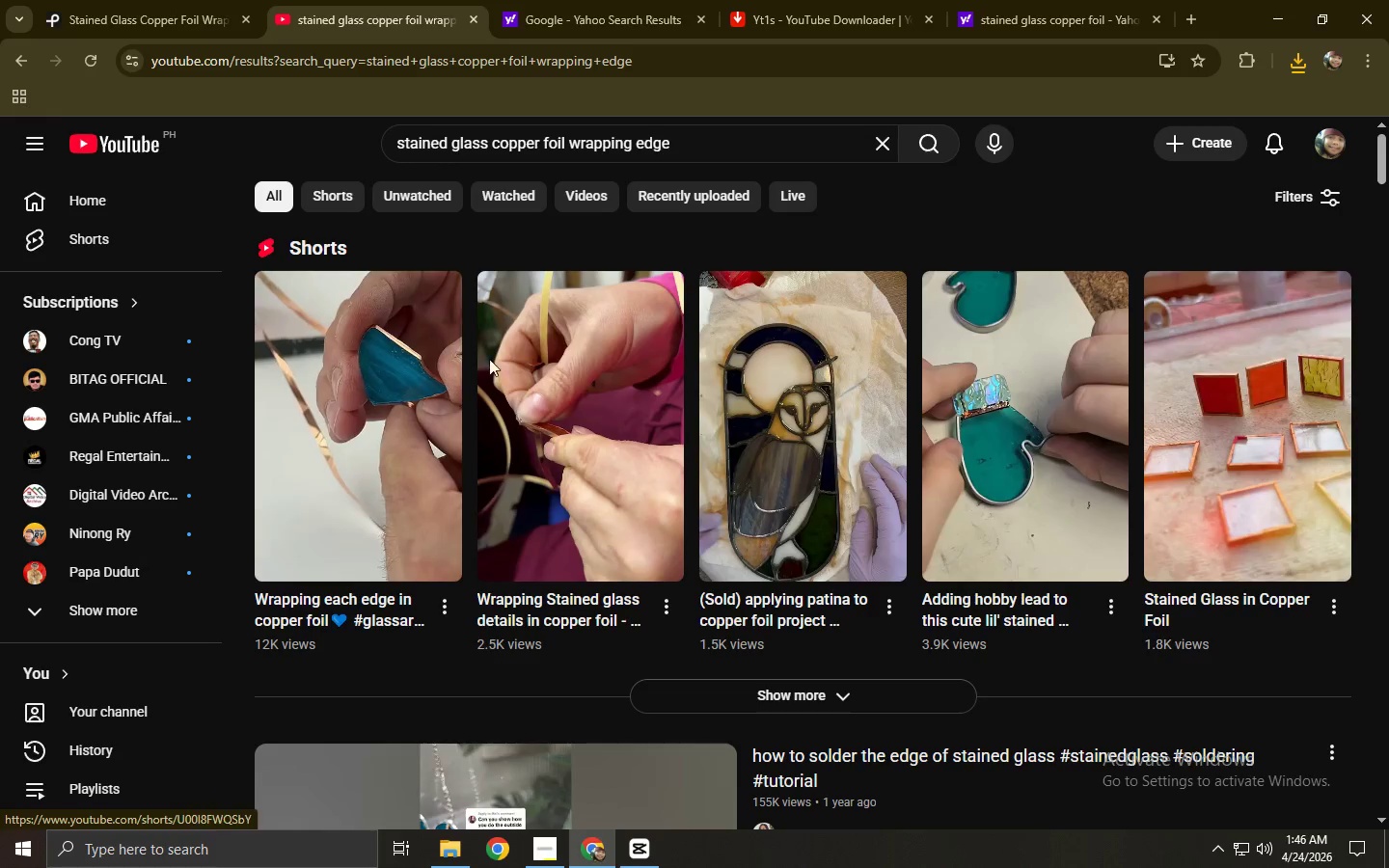 
wait(5.61)
 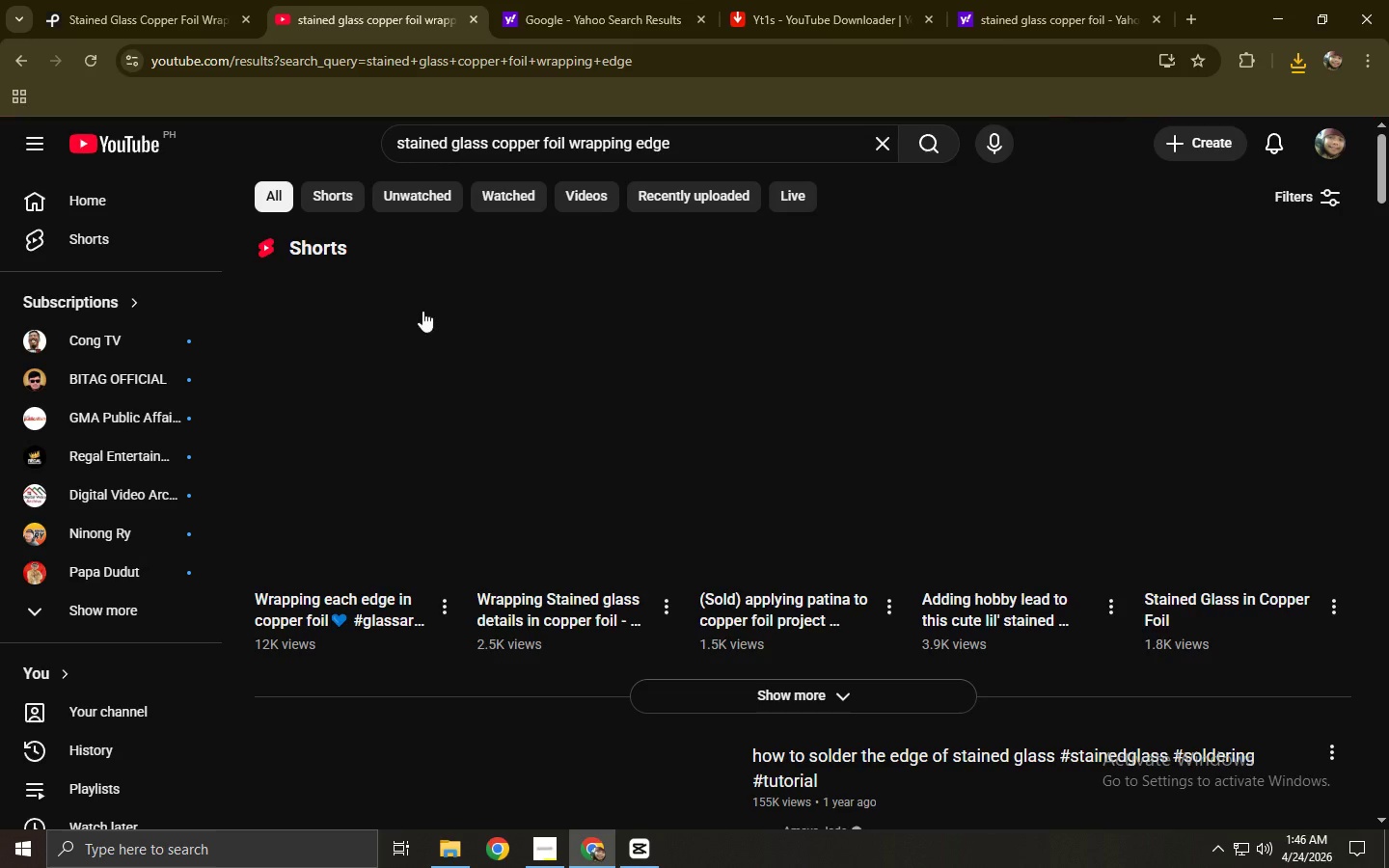 
left_click([726, 685])
 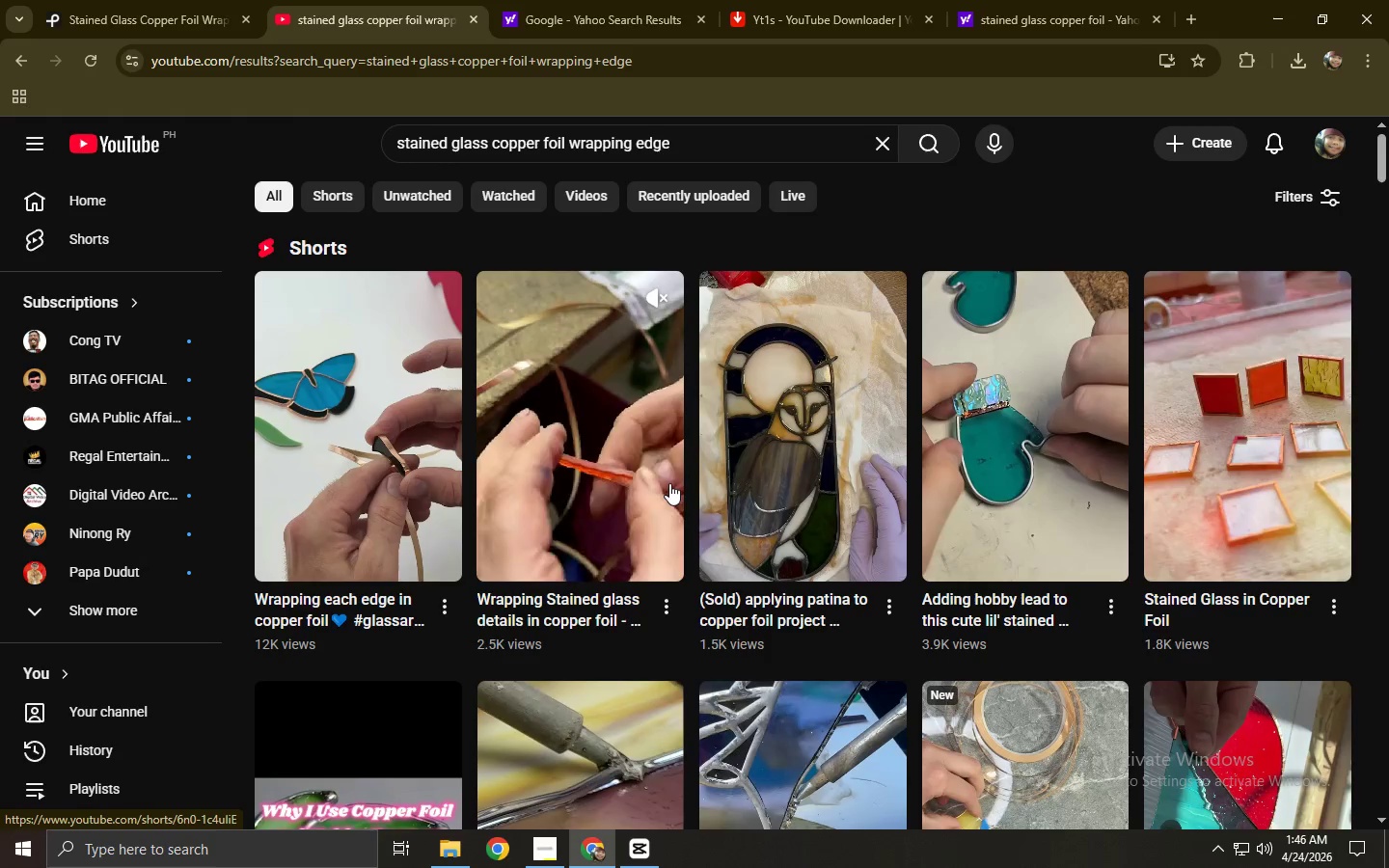 
wait(11.9)
 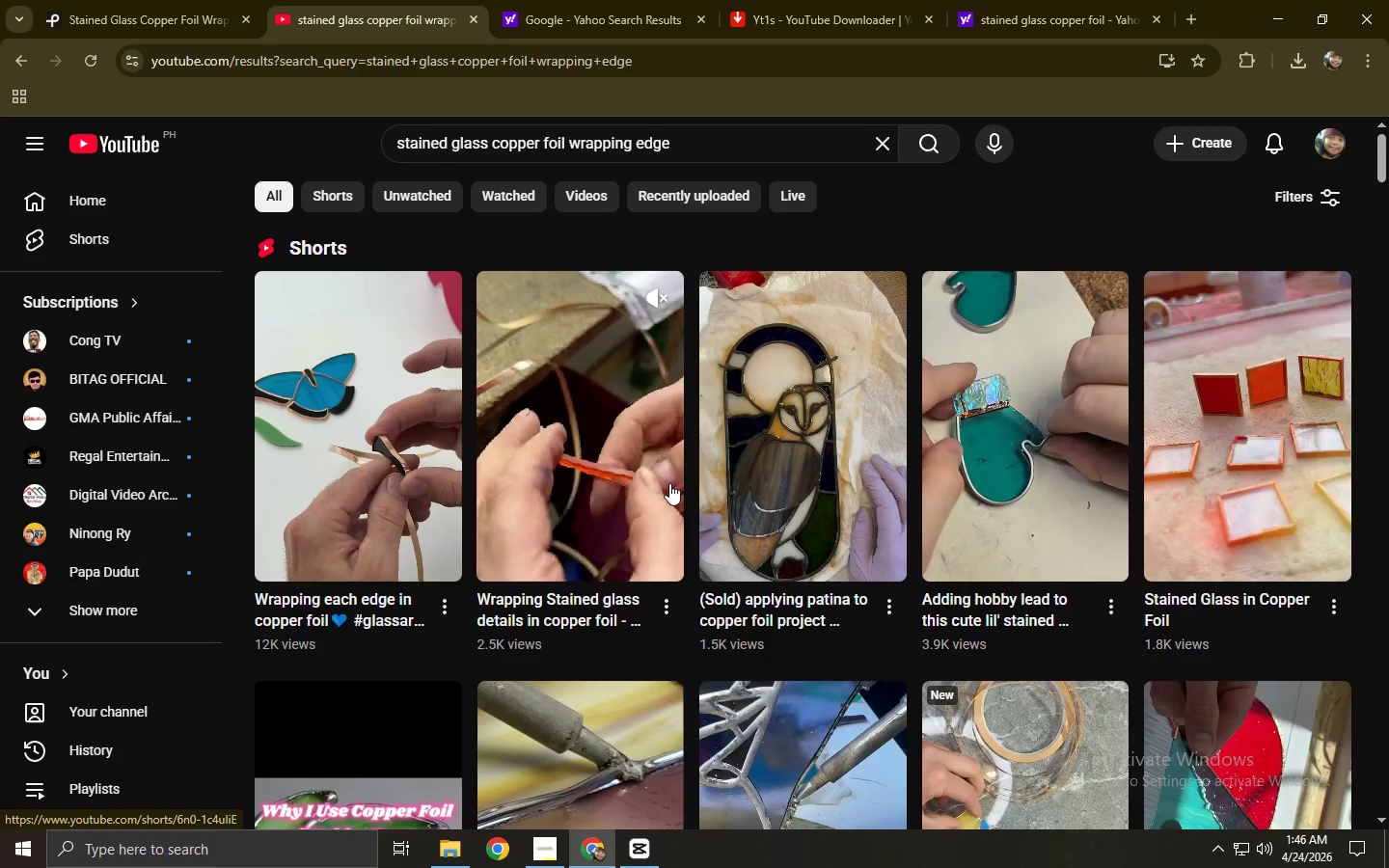 
mouse_move([387, 455])
 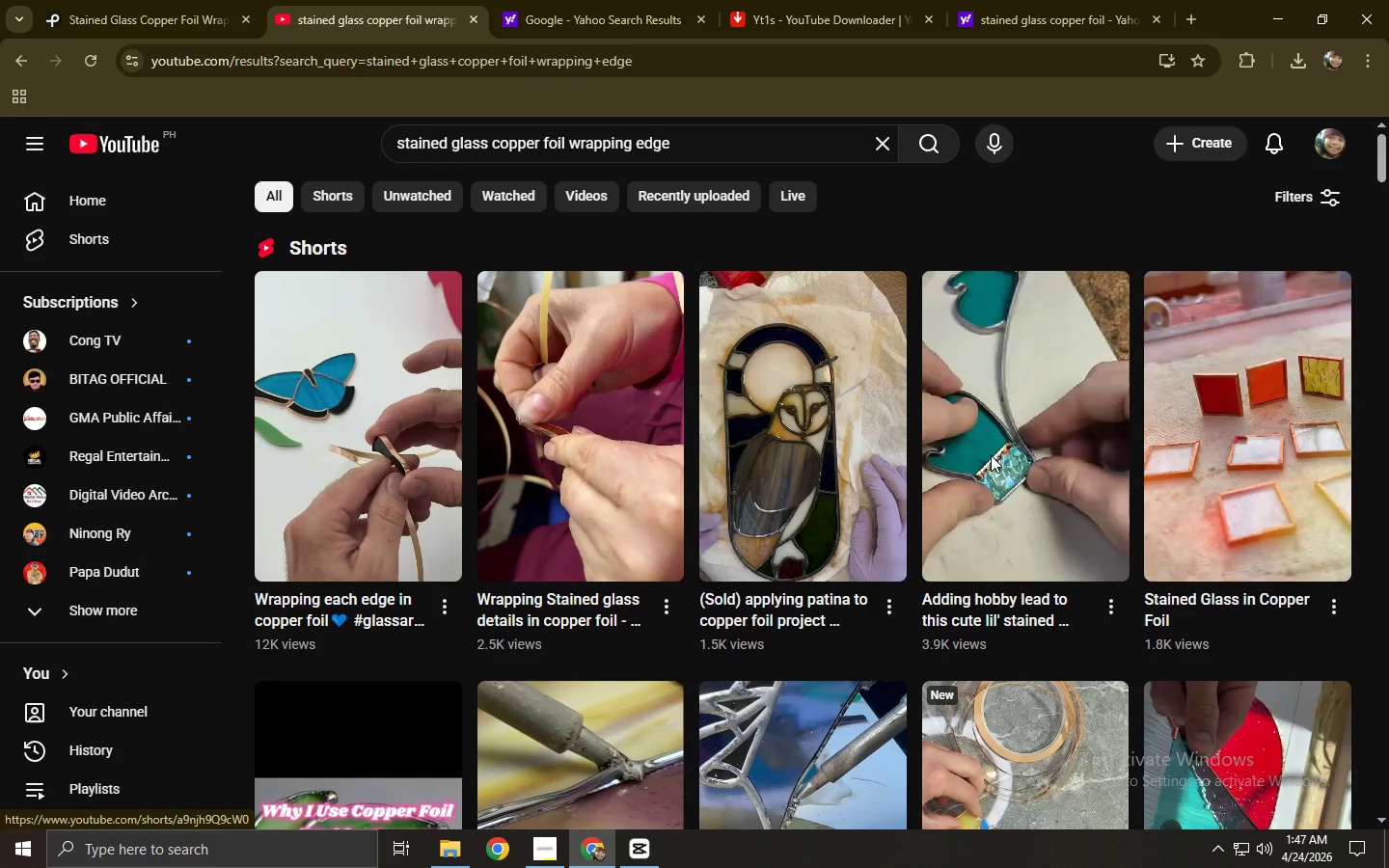 
wait(28.71)
 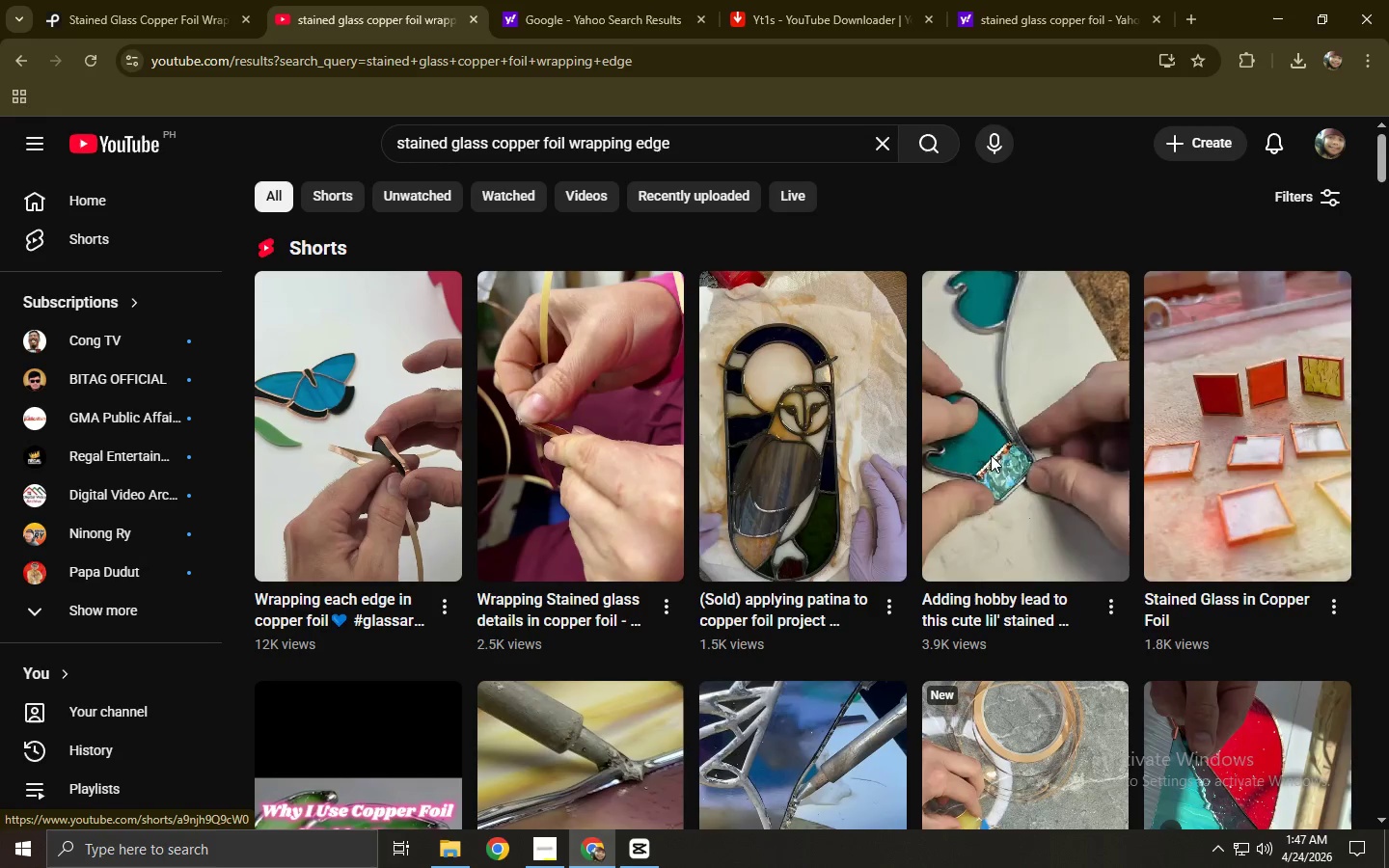 
left_click([0, 513])
 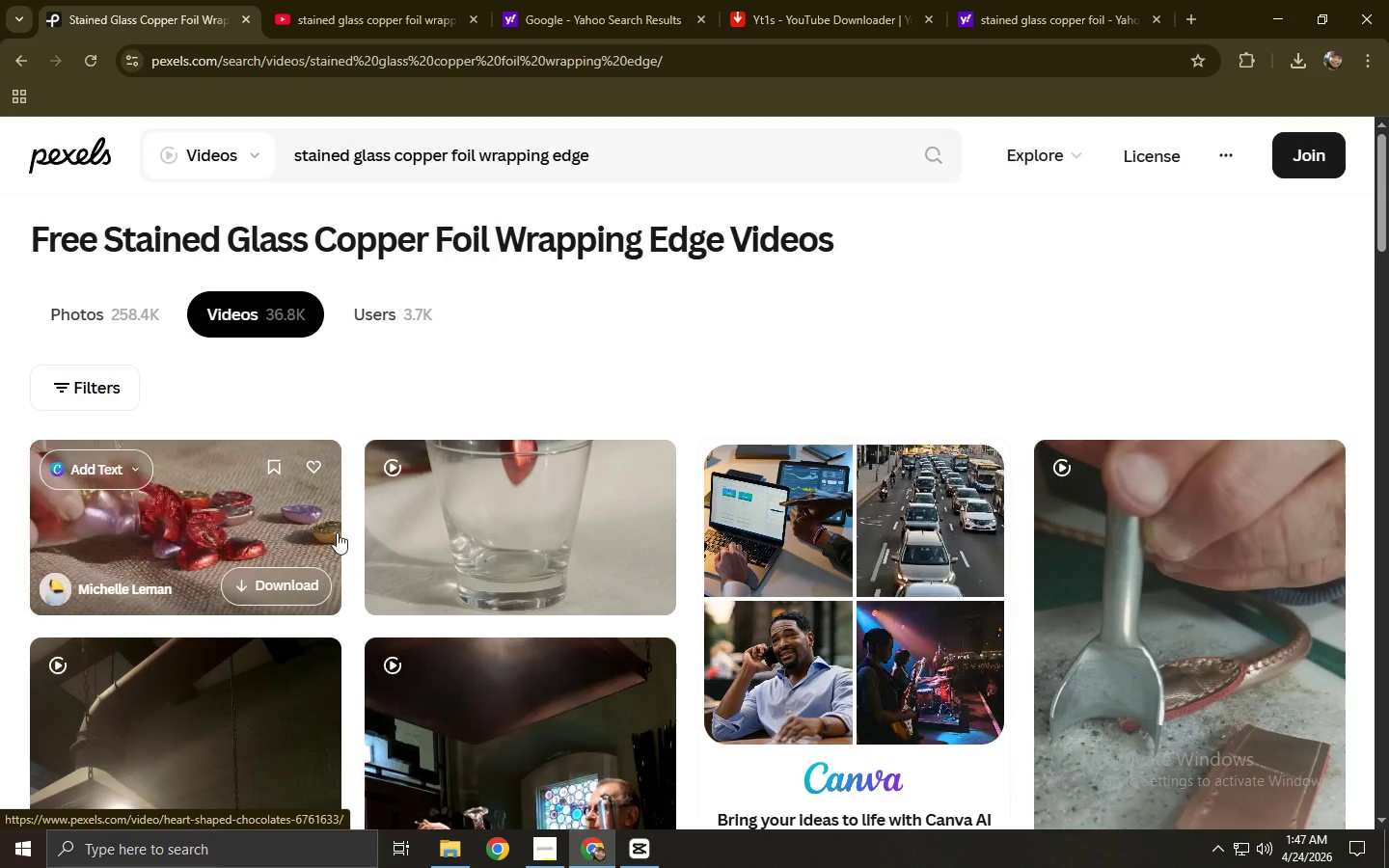 
scroll: coordinate [838, 504], scroll_direction: down, amount: 9.0
 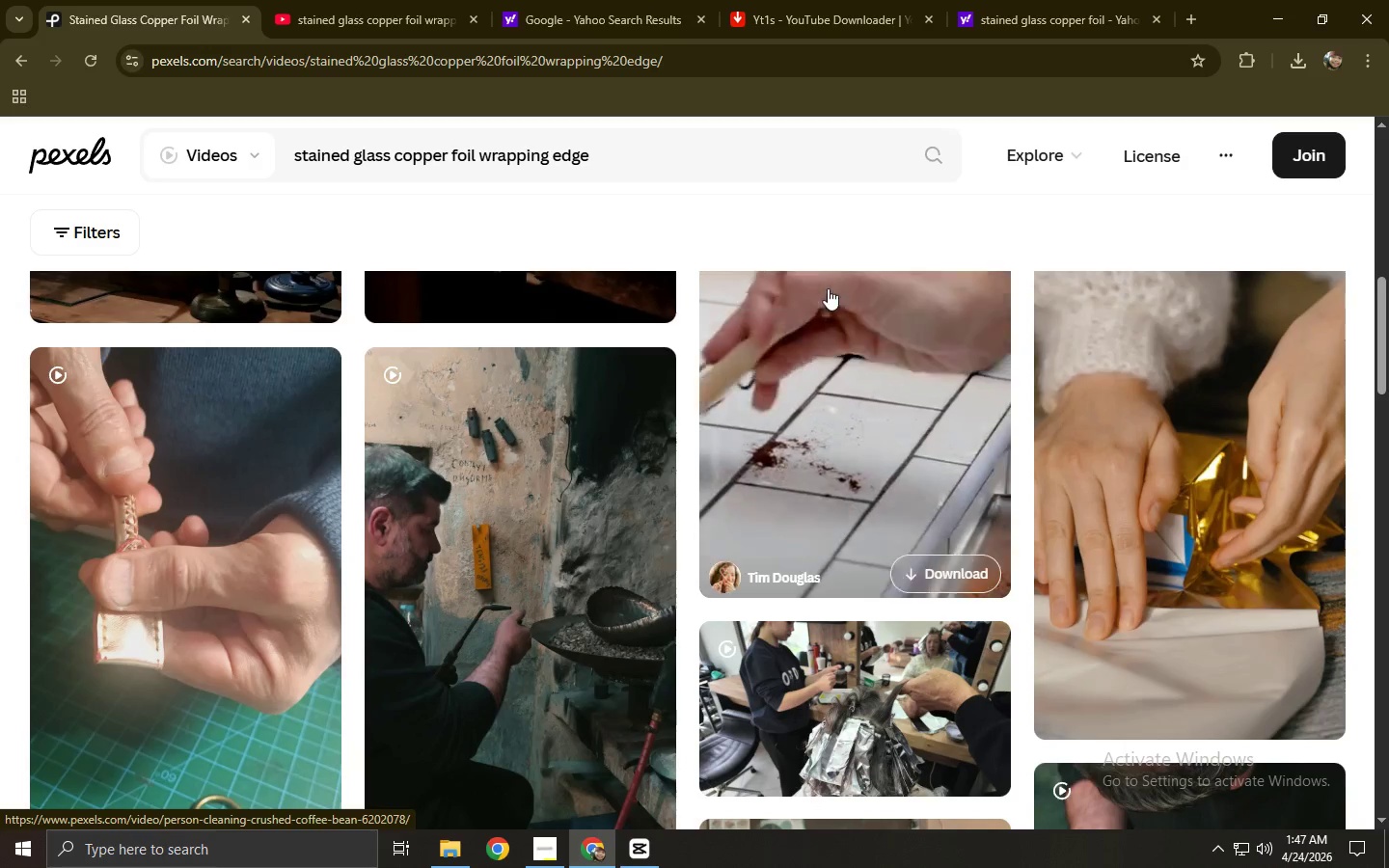 
left_click([309, 0])
 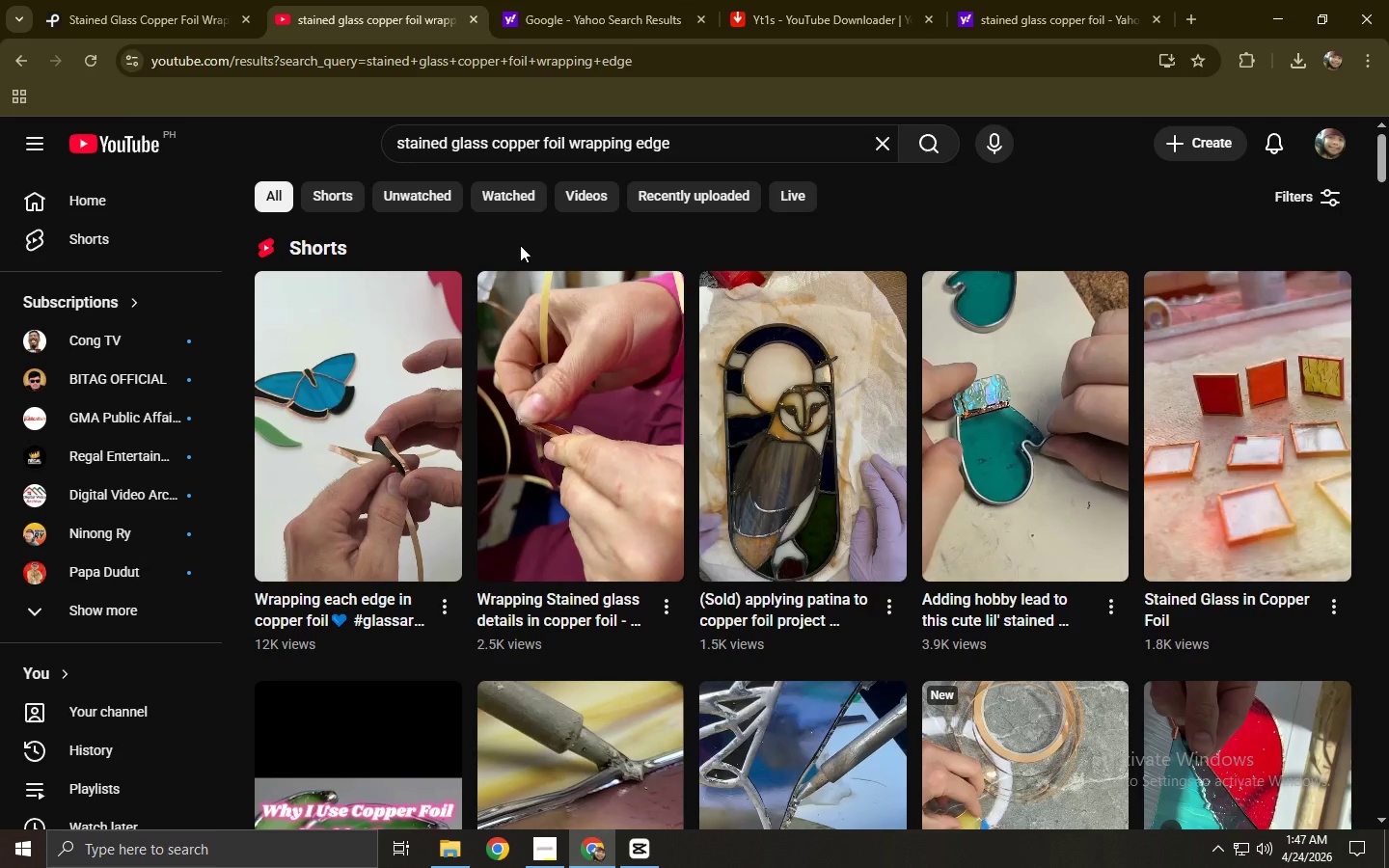 
scroll: coordinate [550, 379], scroll_direction: down, amount: 10.0
 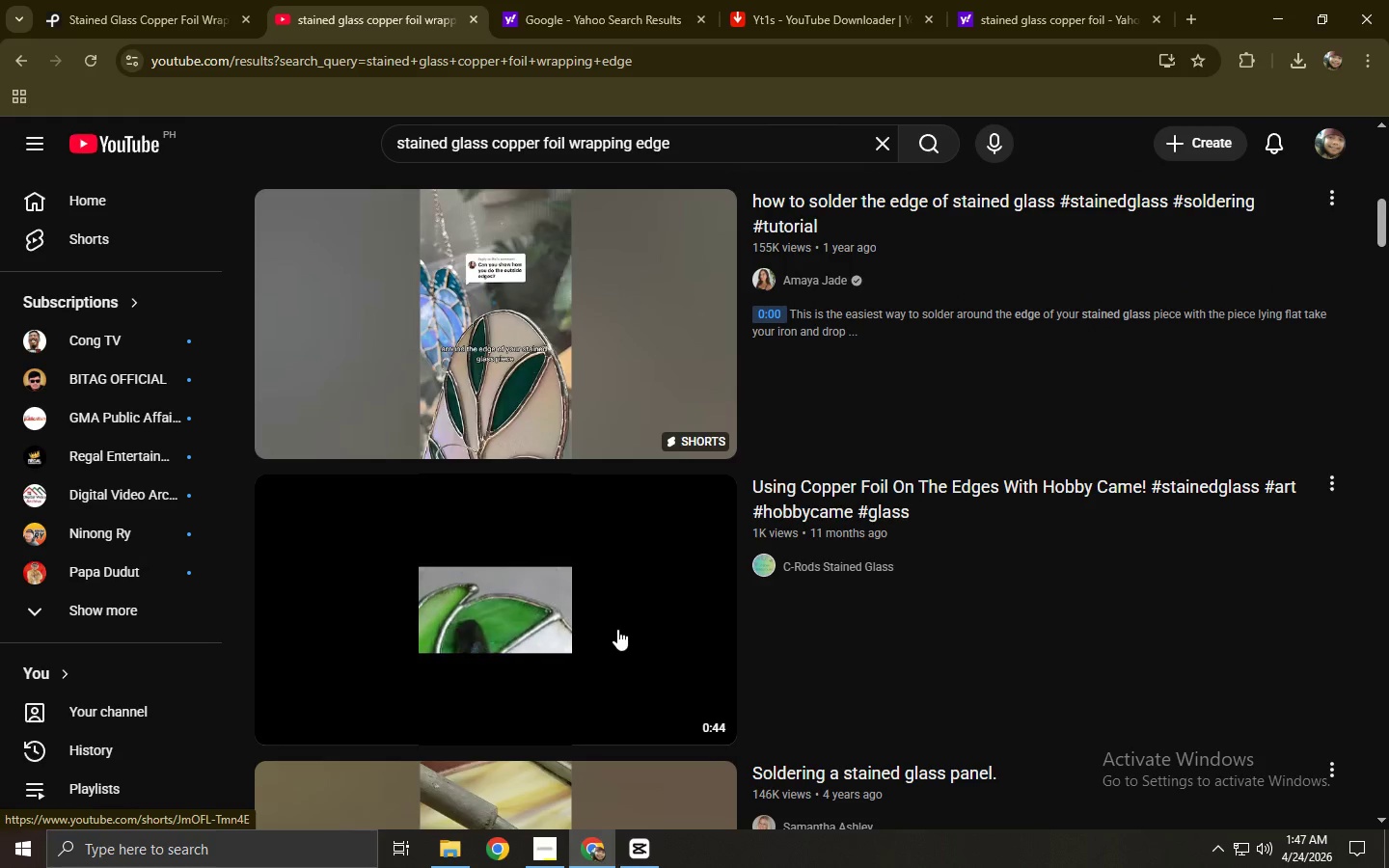 
wait(6.45)
 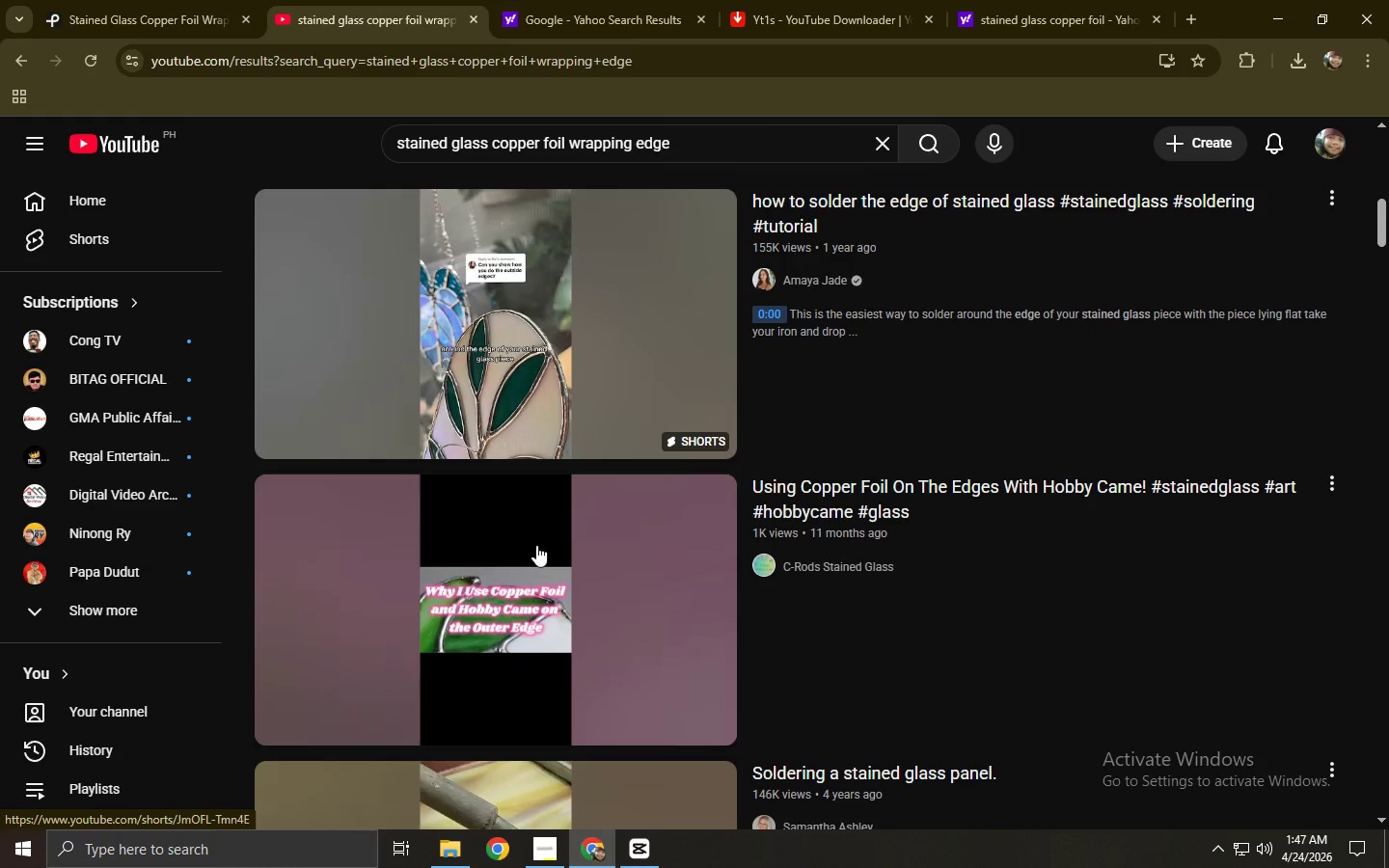 
scroll: coordinate [620, 621], scroll_direction: down, amount: 4.0
 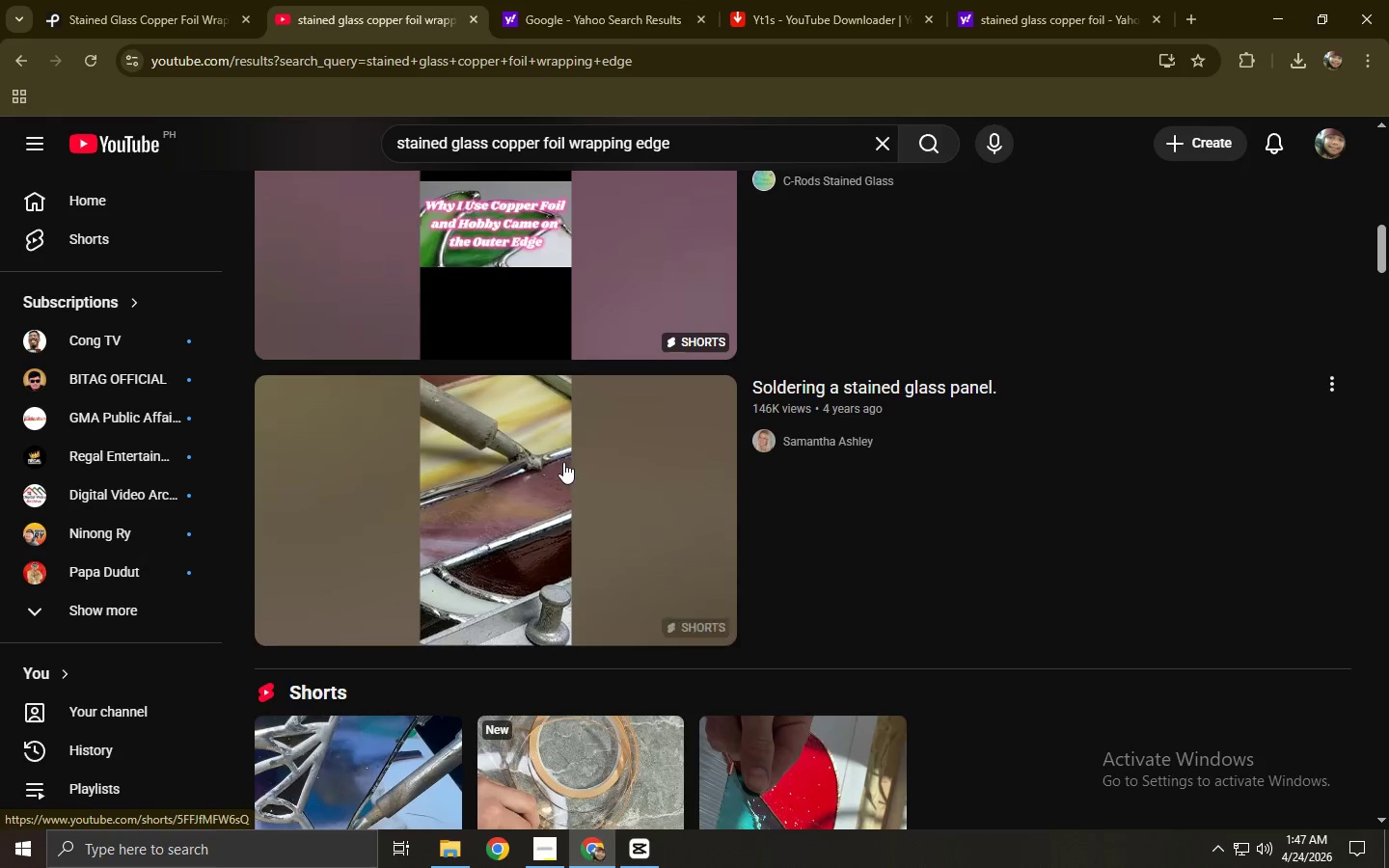 
scroll: coordinate [750, 448], scroll_direction: up, amount: 14.0
 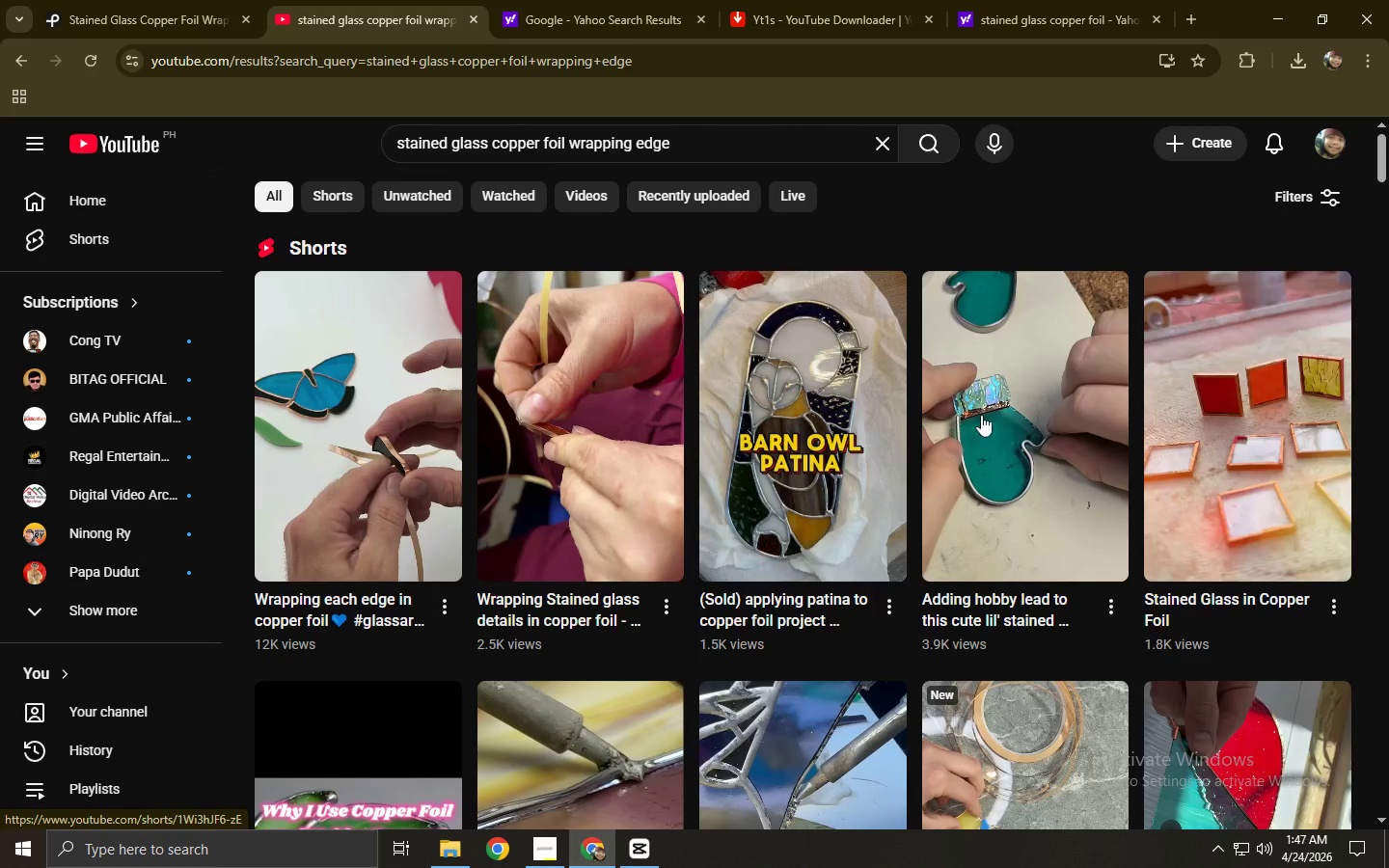 
left_click([984, 416])
 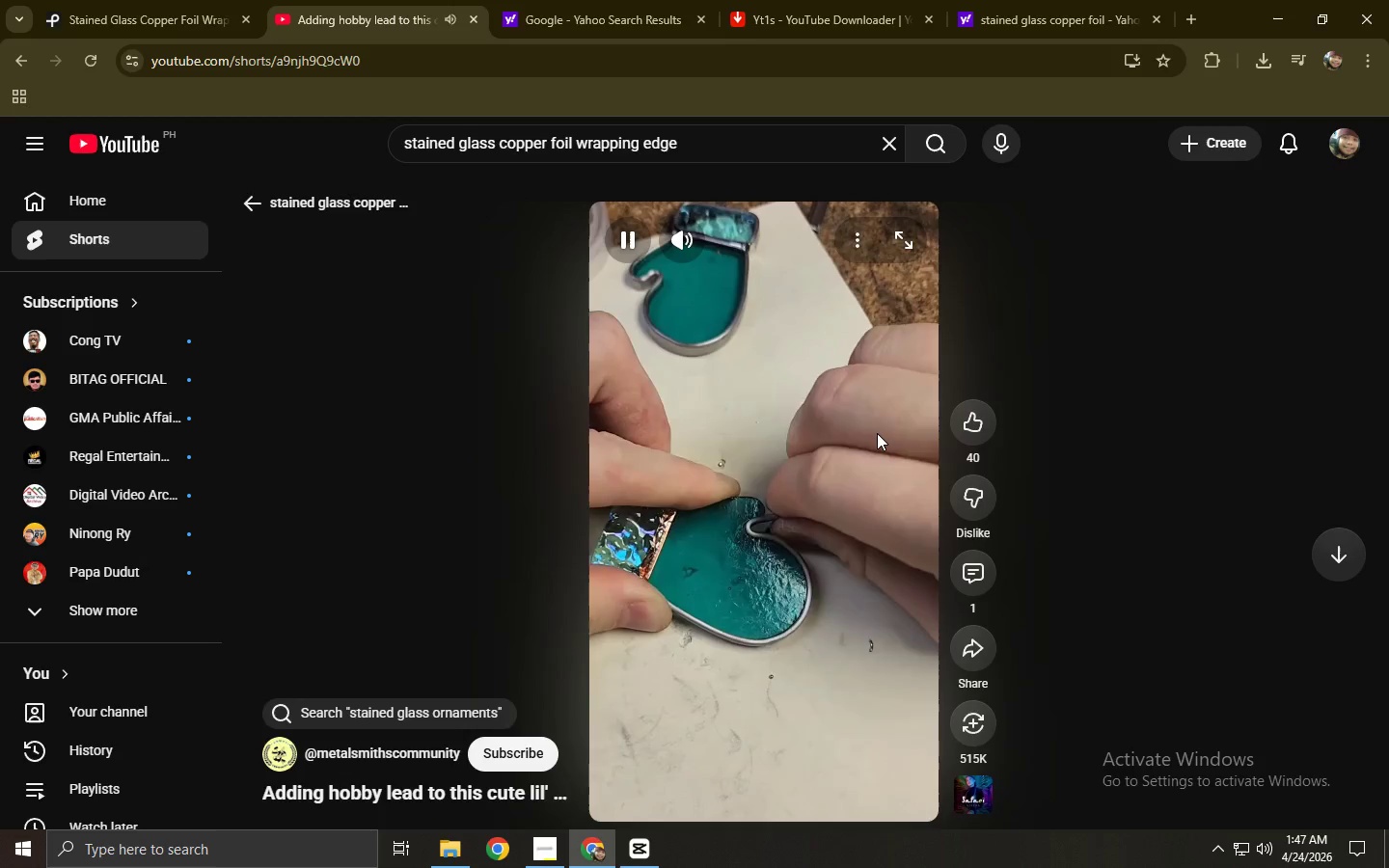 
wait(7.56)
 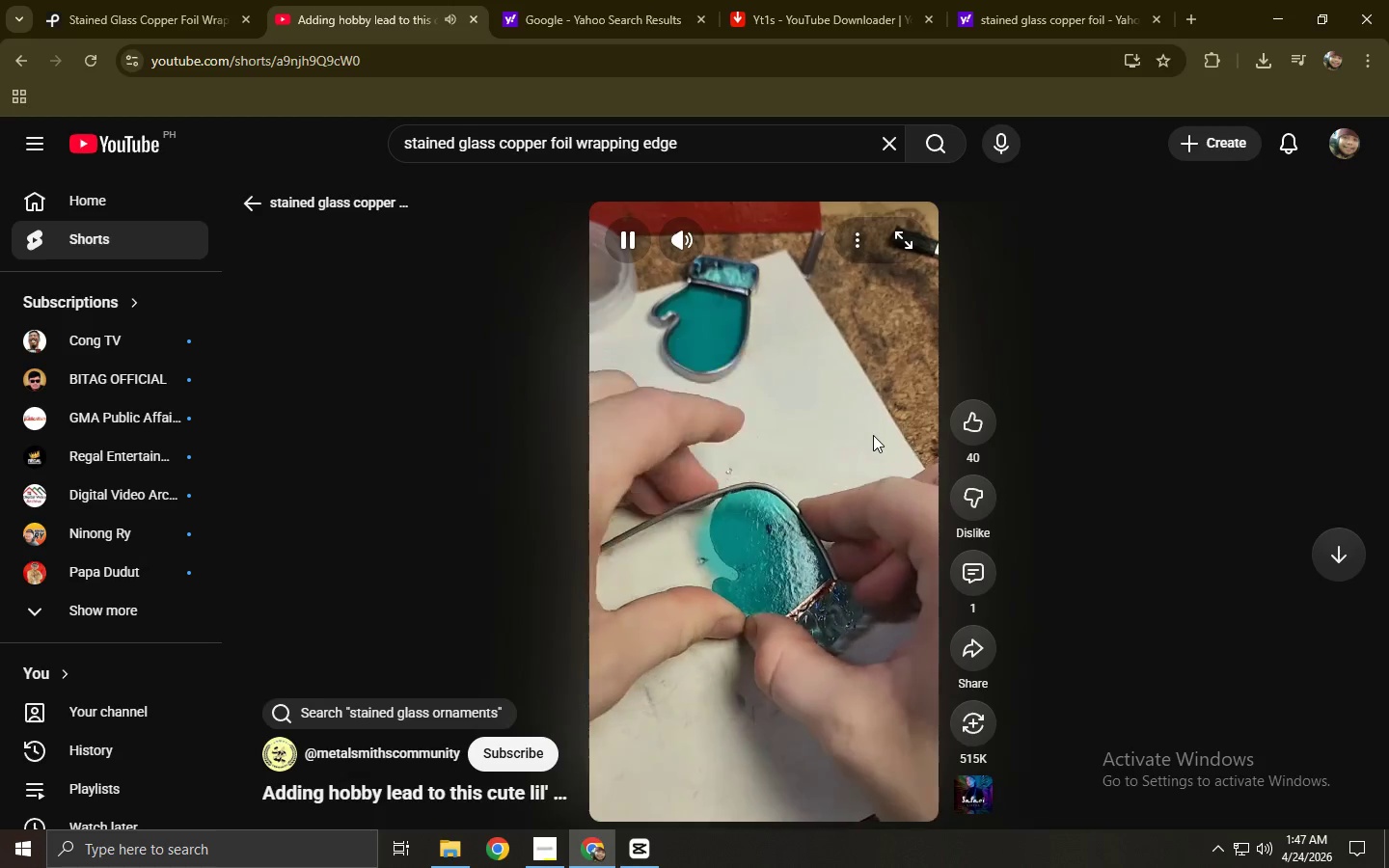 
scroll: coordinate [885, 424], scroll_direction: down, amount: 3.0
 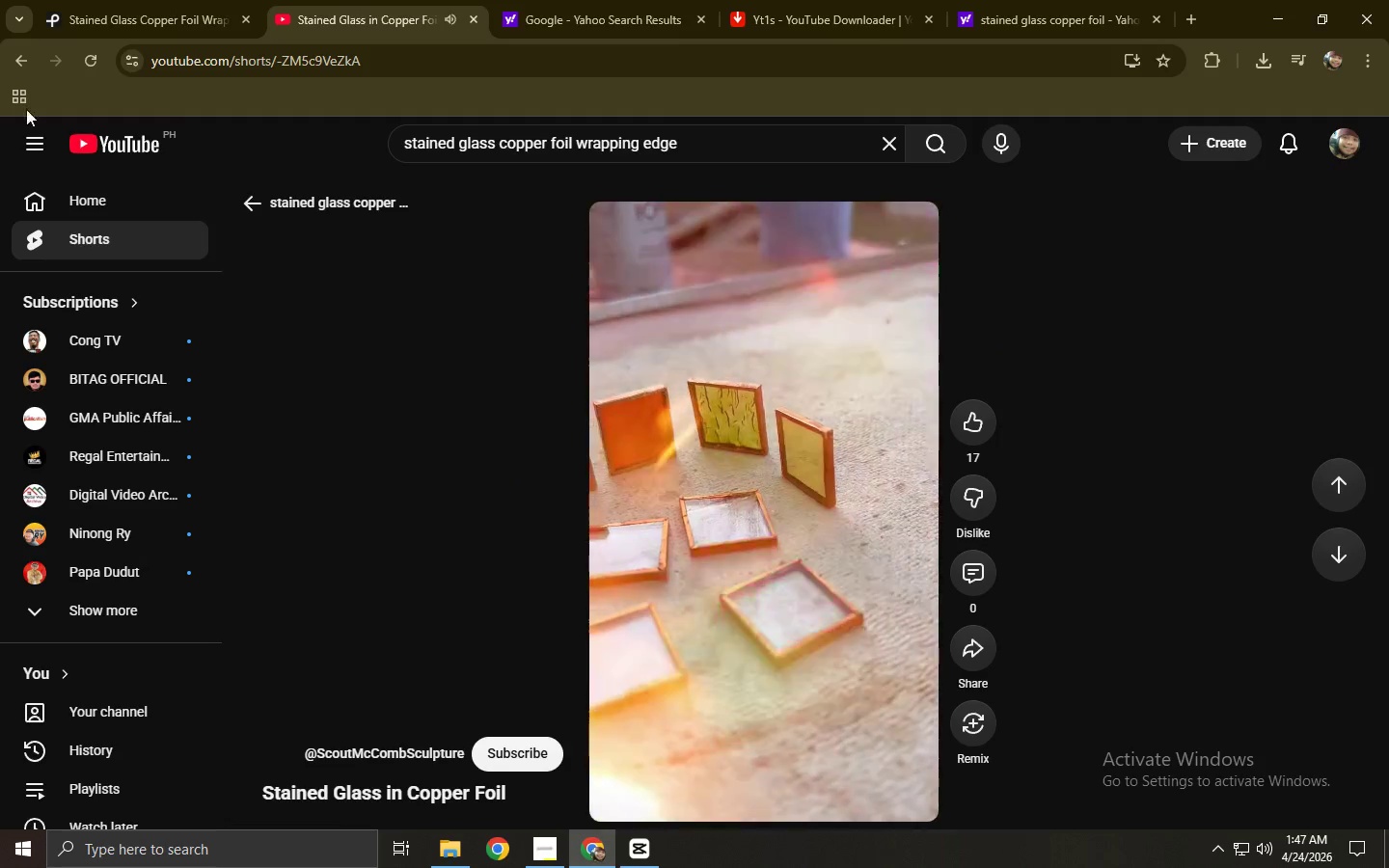 
left_click([25, 56])
 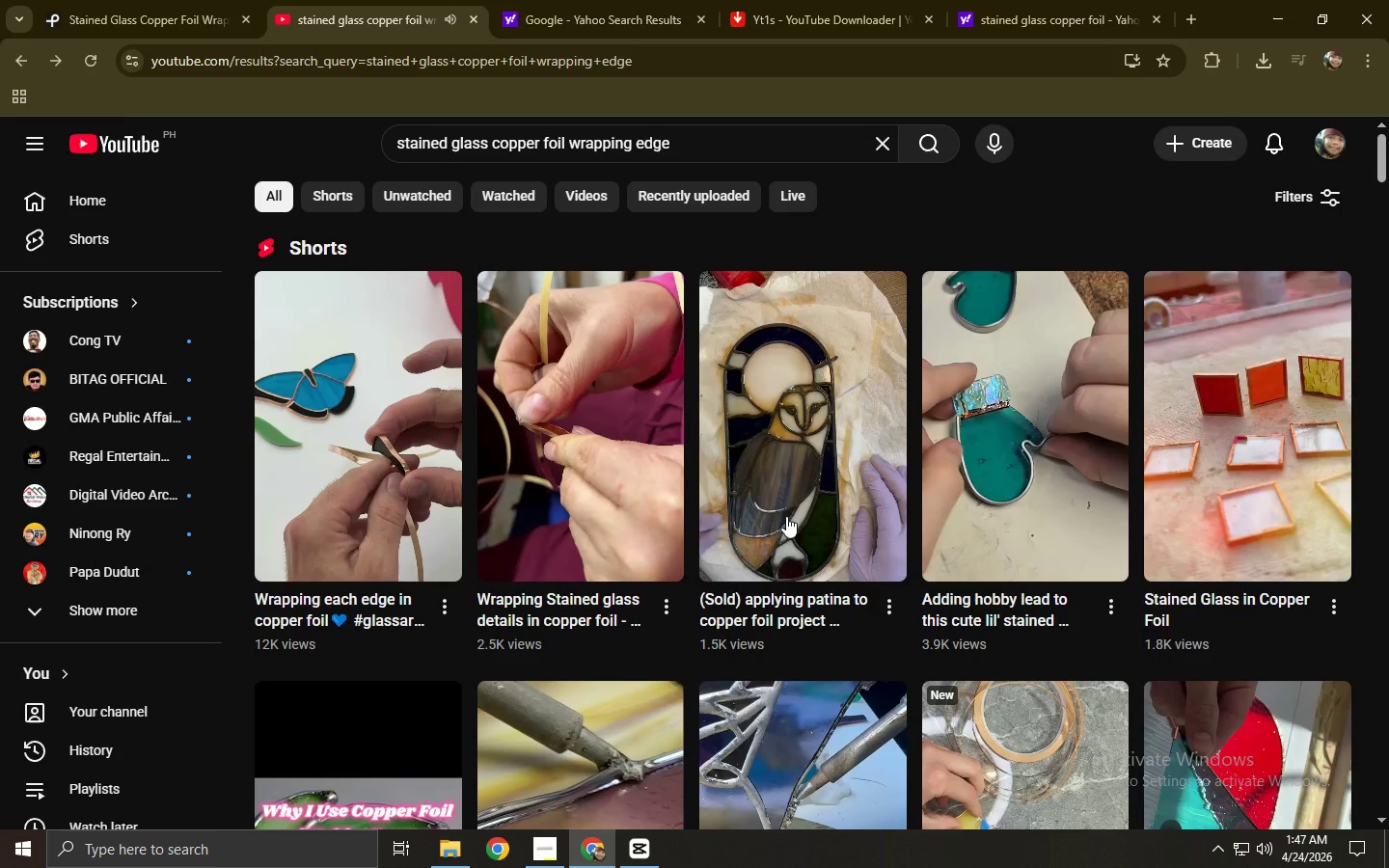 
scroll: coordinate [761, 532], scroll_direction: down, amount: 4.0
 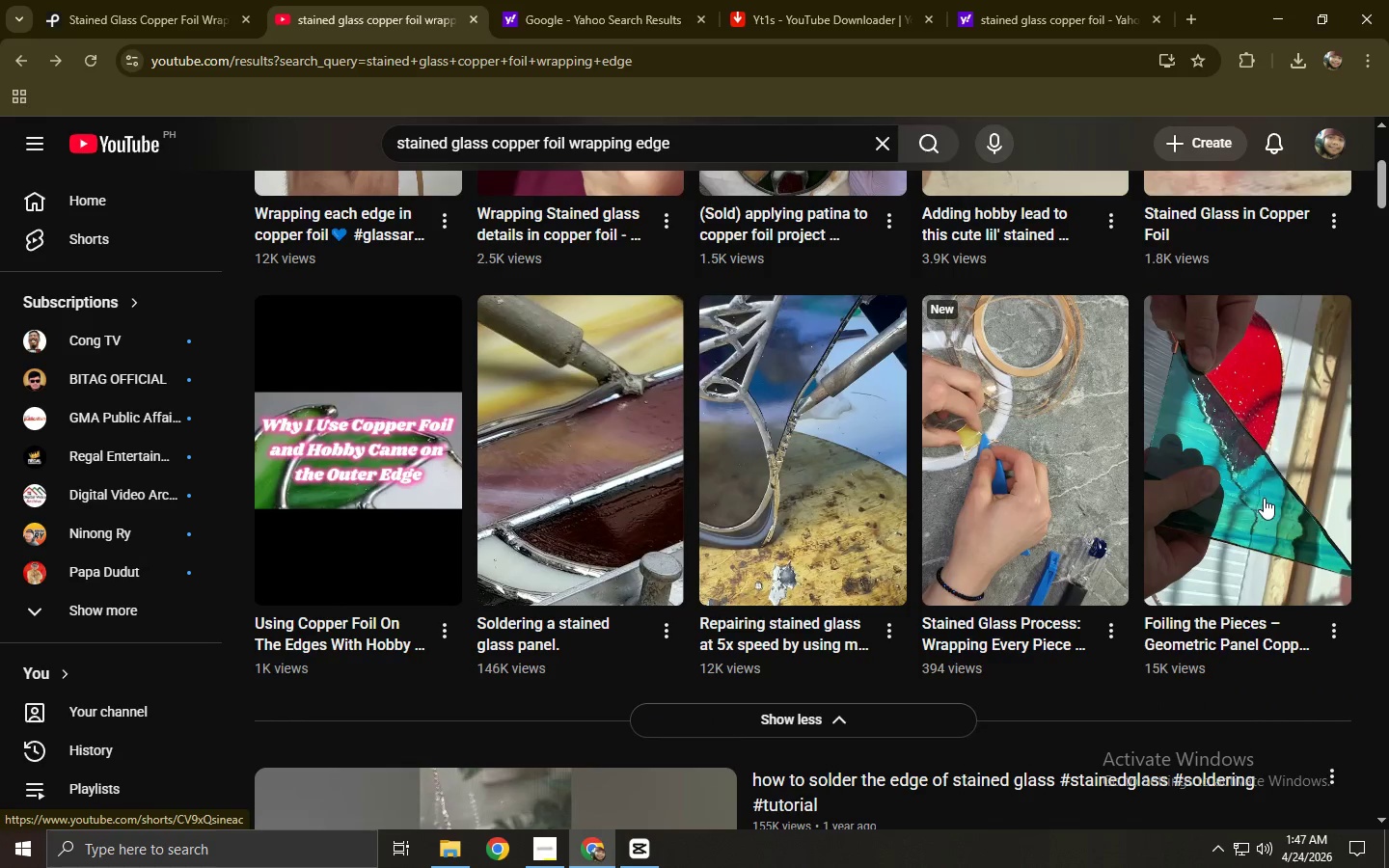 
scroll: coordinate [1224, 447], scroll_direction: up, amount: 1.0
 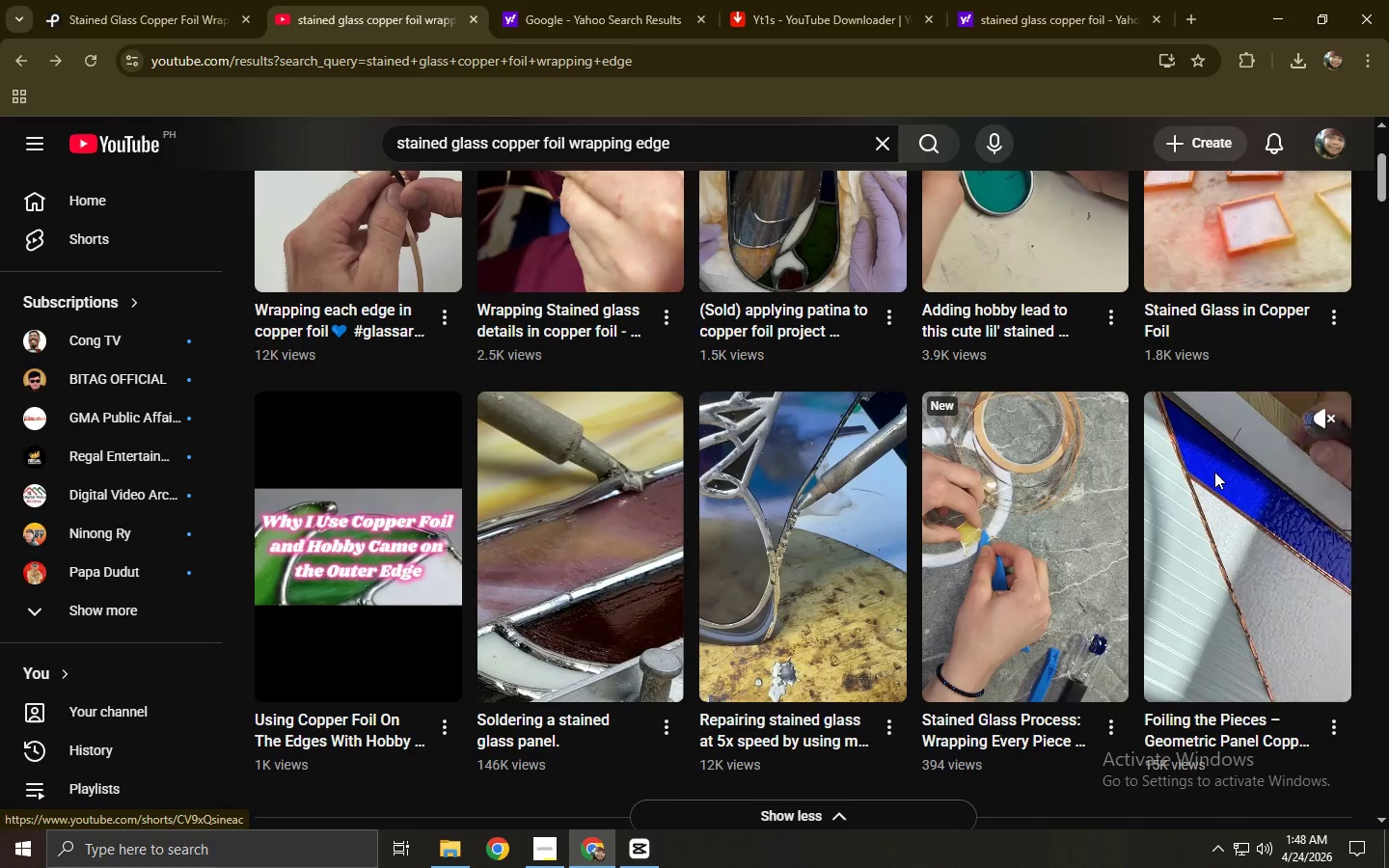 
wait(19.17)
 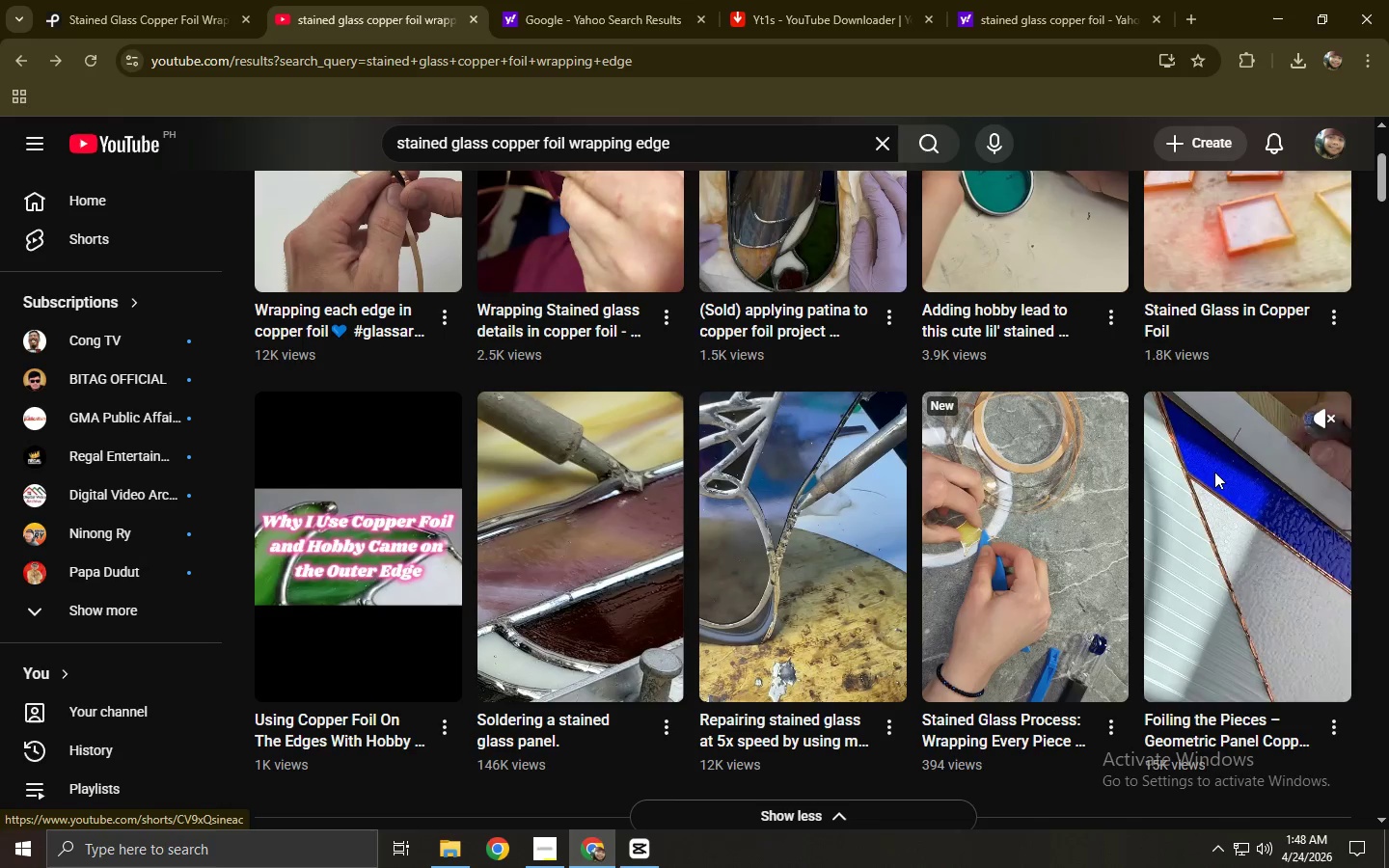 
left_click([1205, 491])
 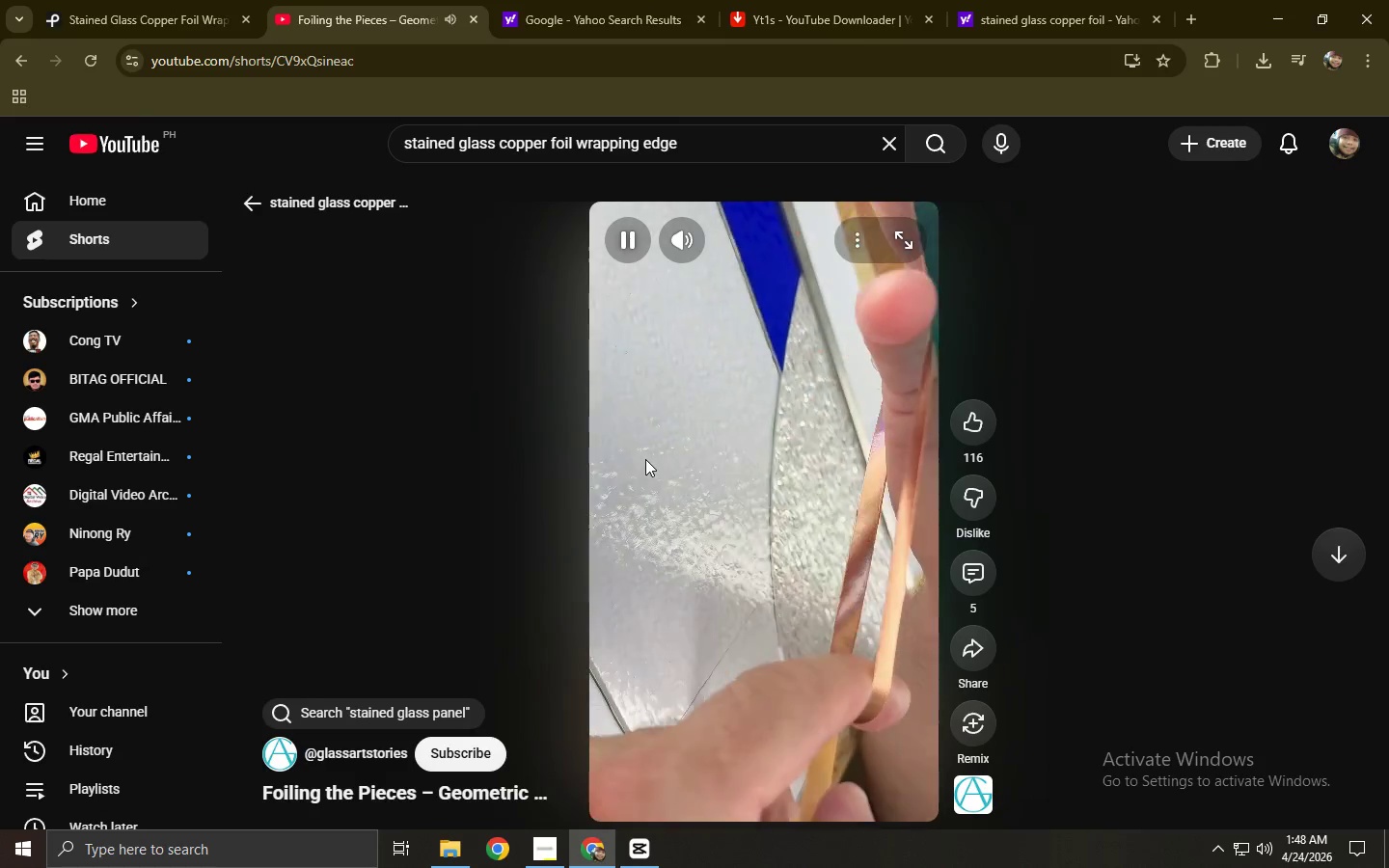 
wait(9.31)
 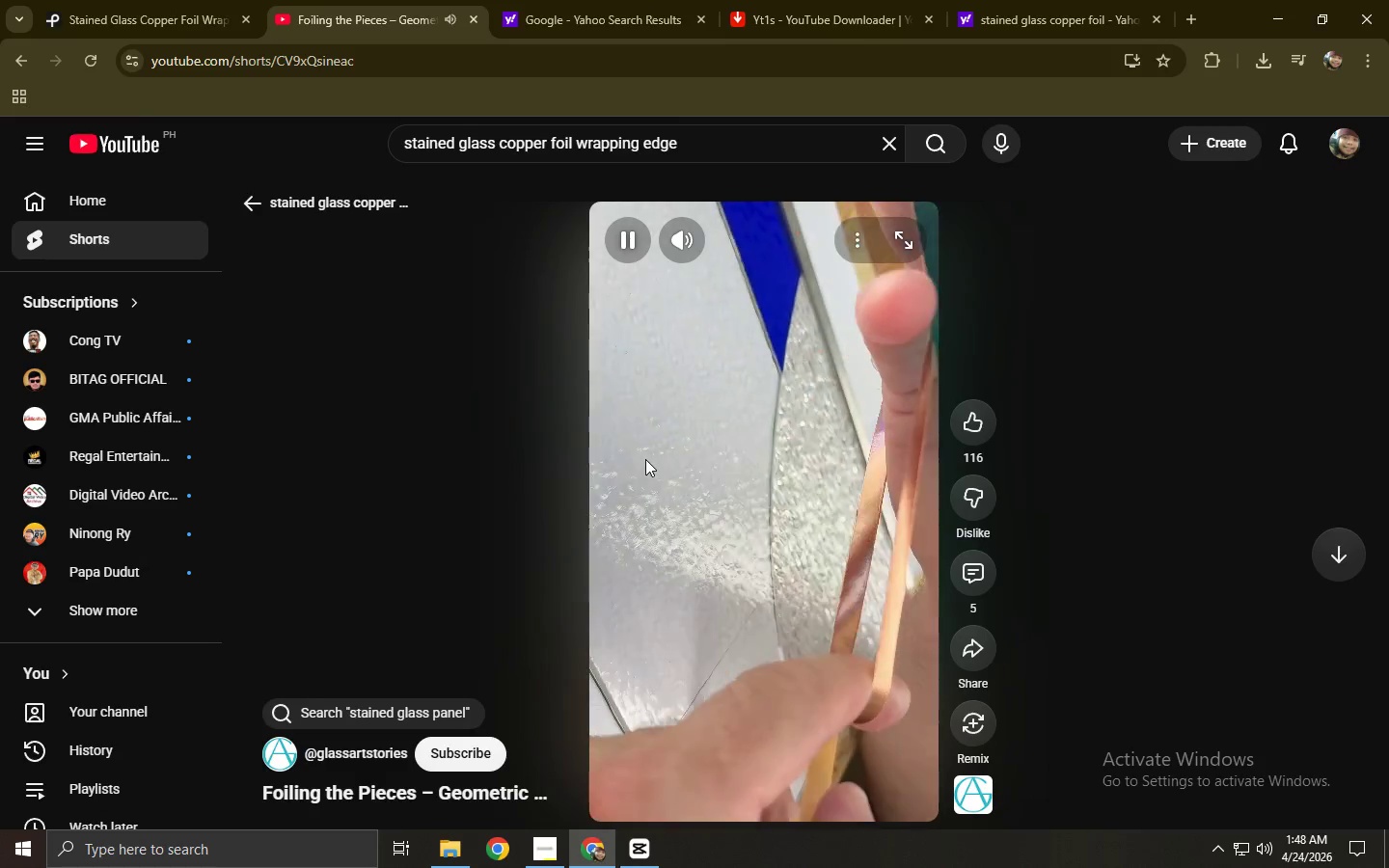 
double_click([573, 75])
 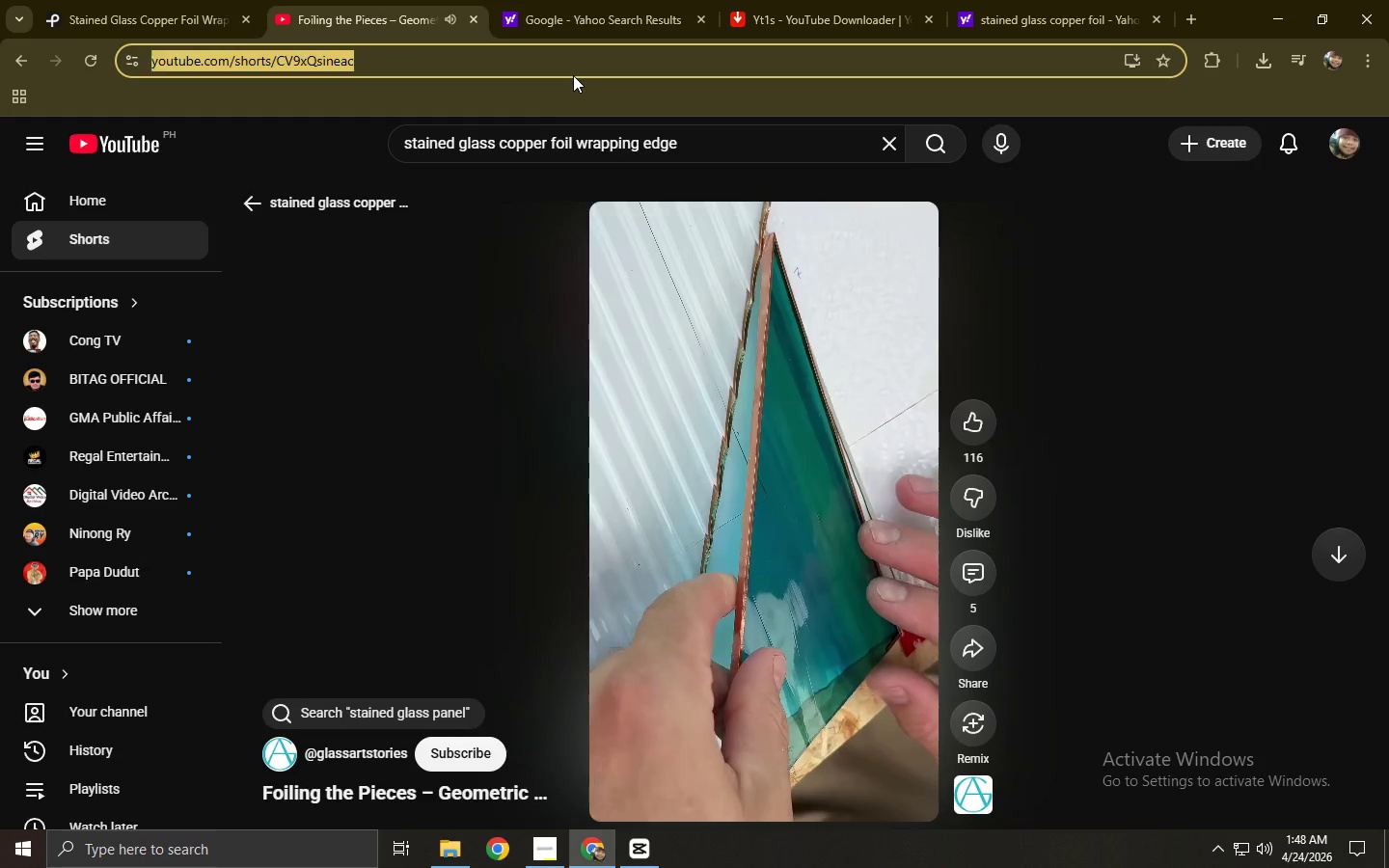 
key(Control+ControlLeft)
 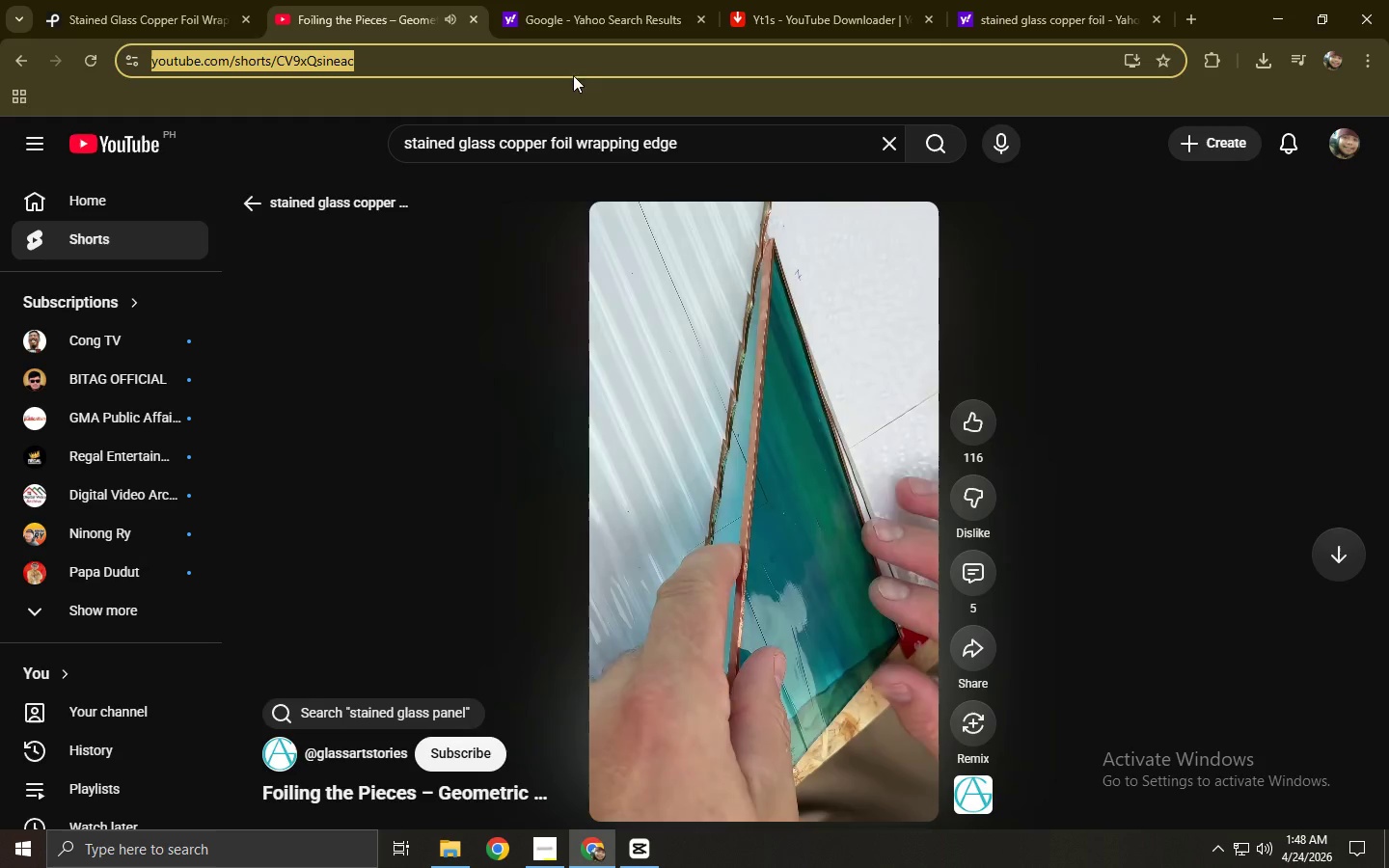 
key(Control+C)
 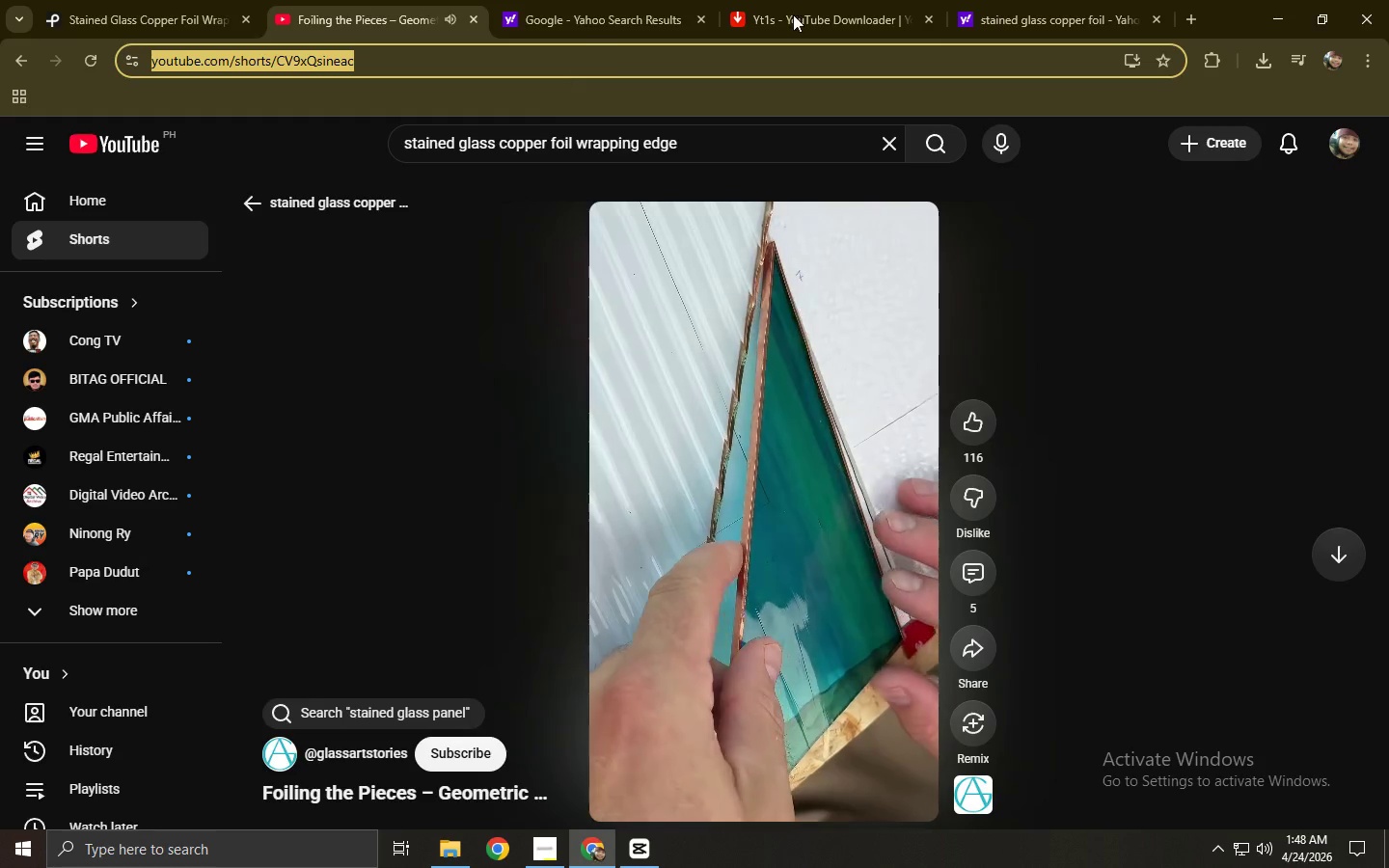 
triple_click([858, 0])
 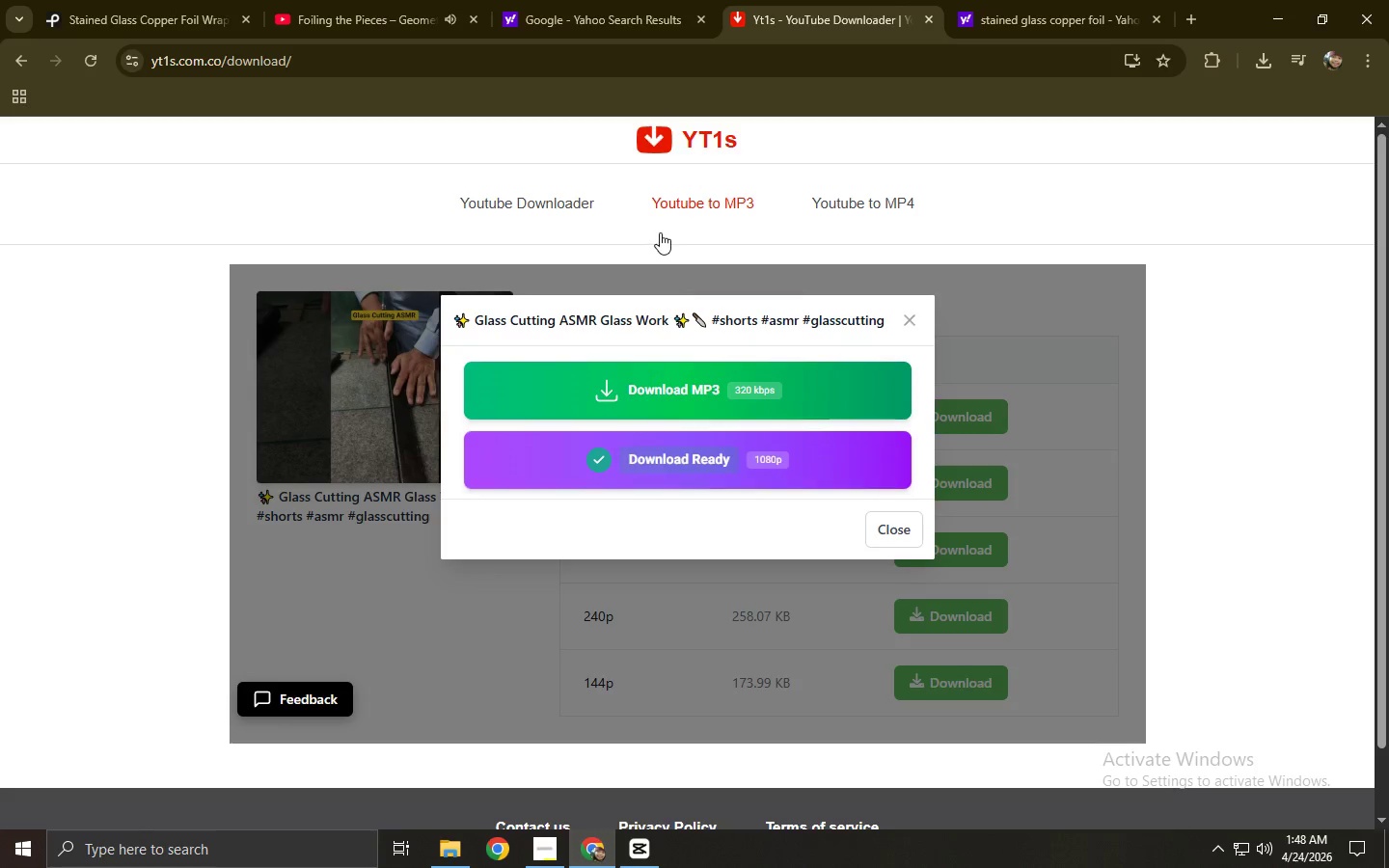 
left_click([557, 204])
 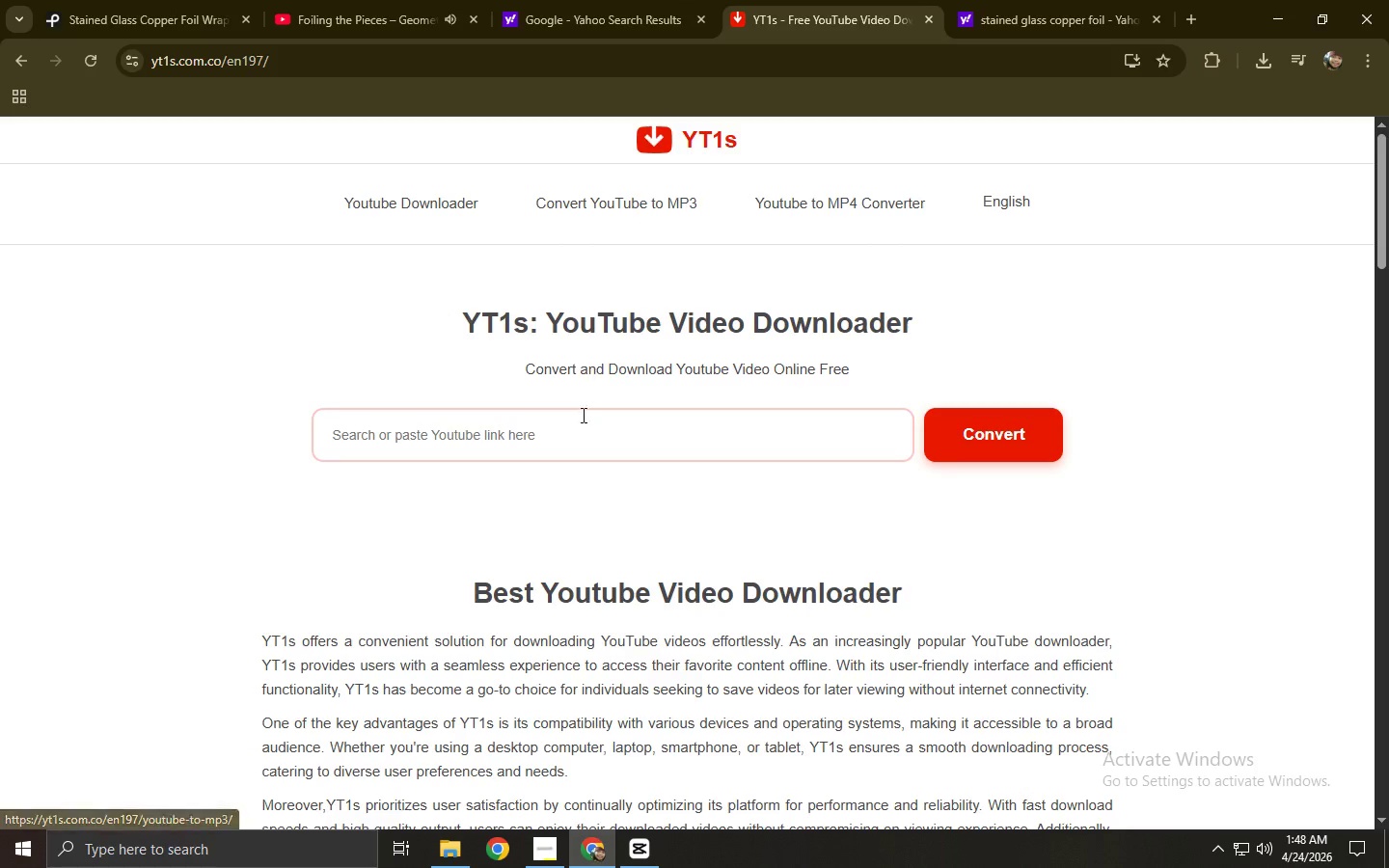 
key(Control+ControlLeft)
 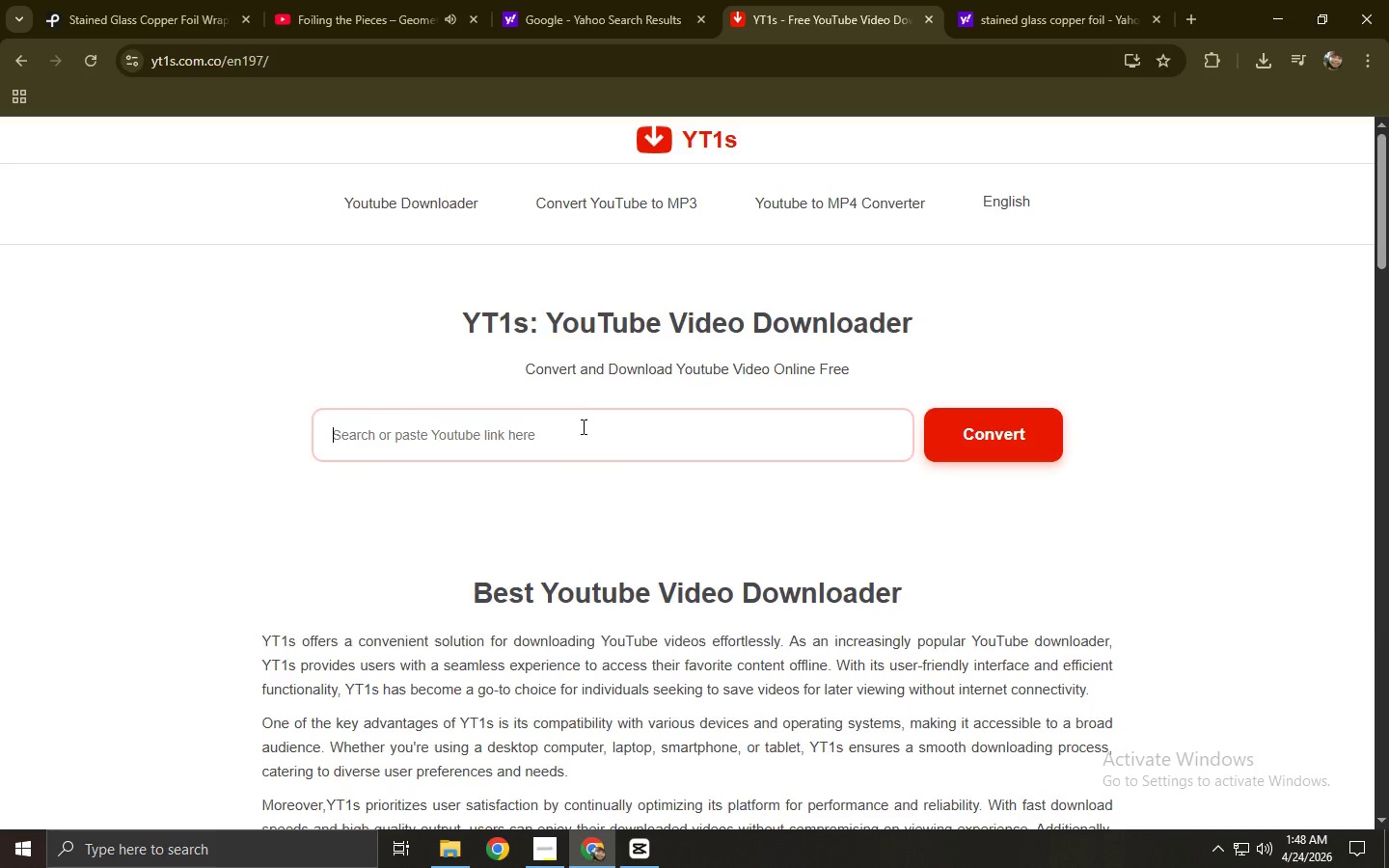 
key(Control+V)
 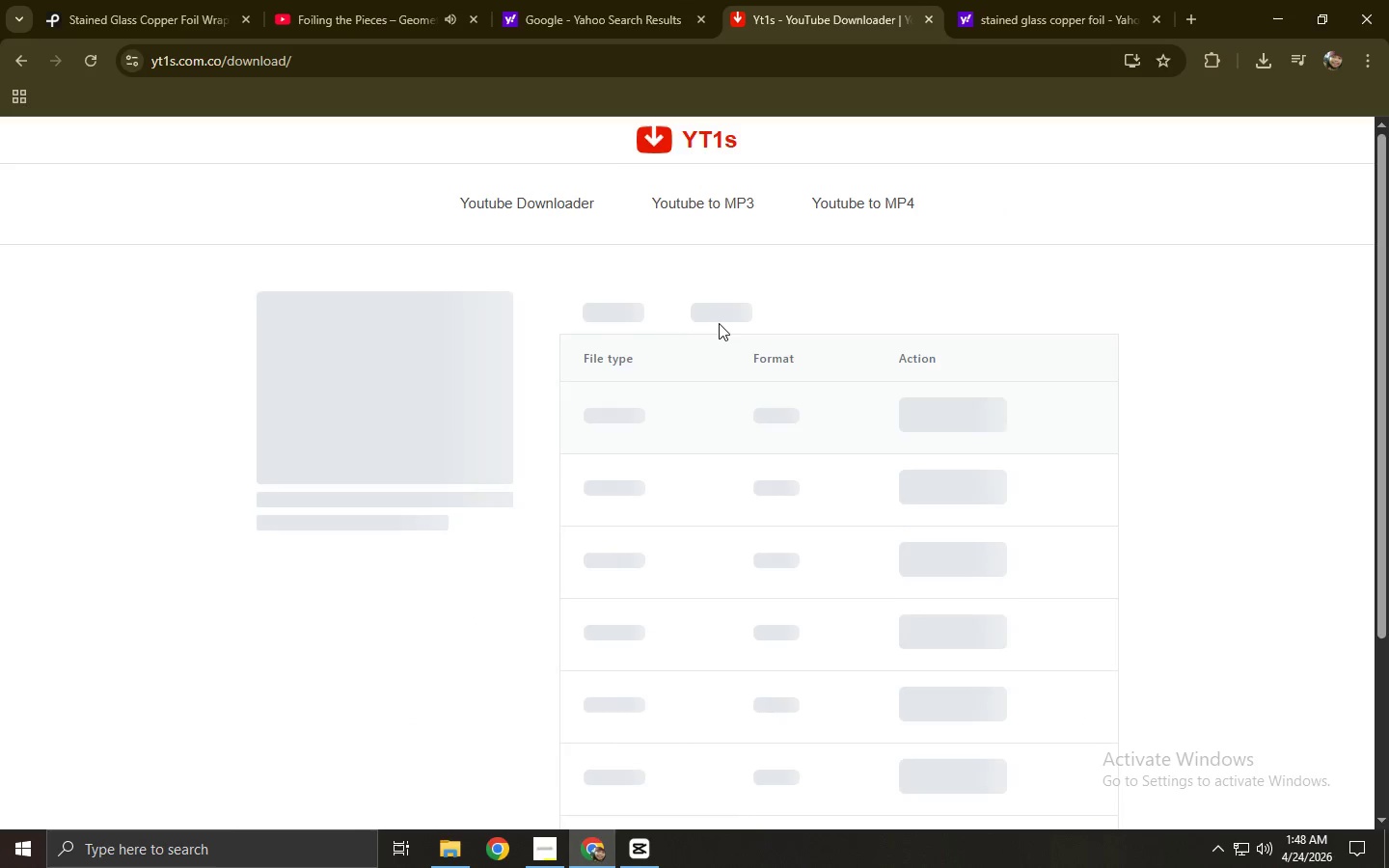 
left_click([733, 316])
 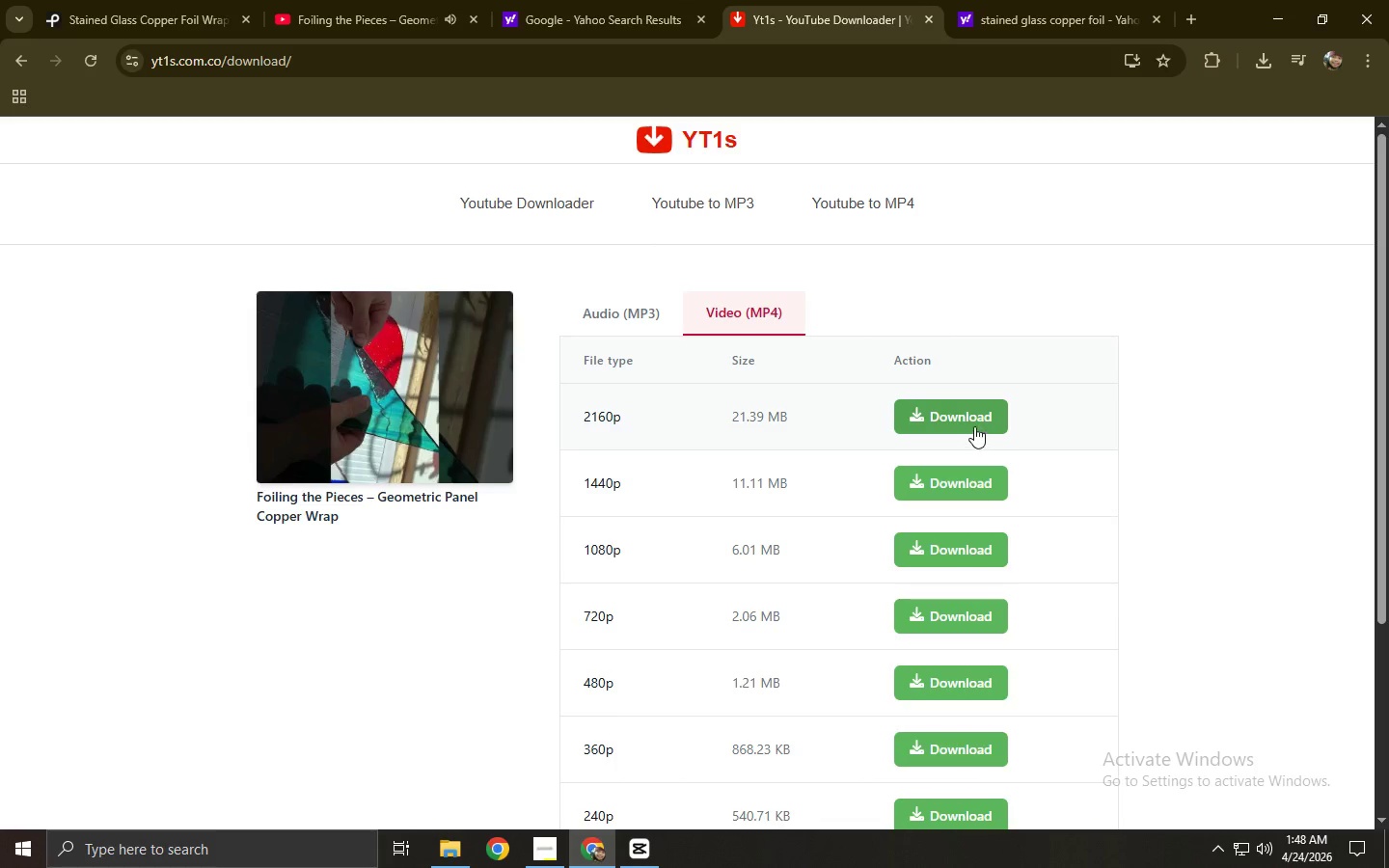 
left_click([967, 418])
 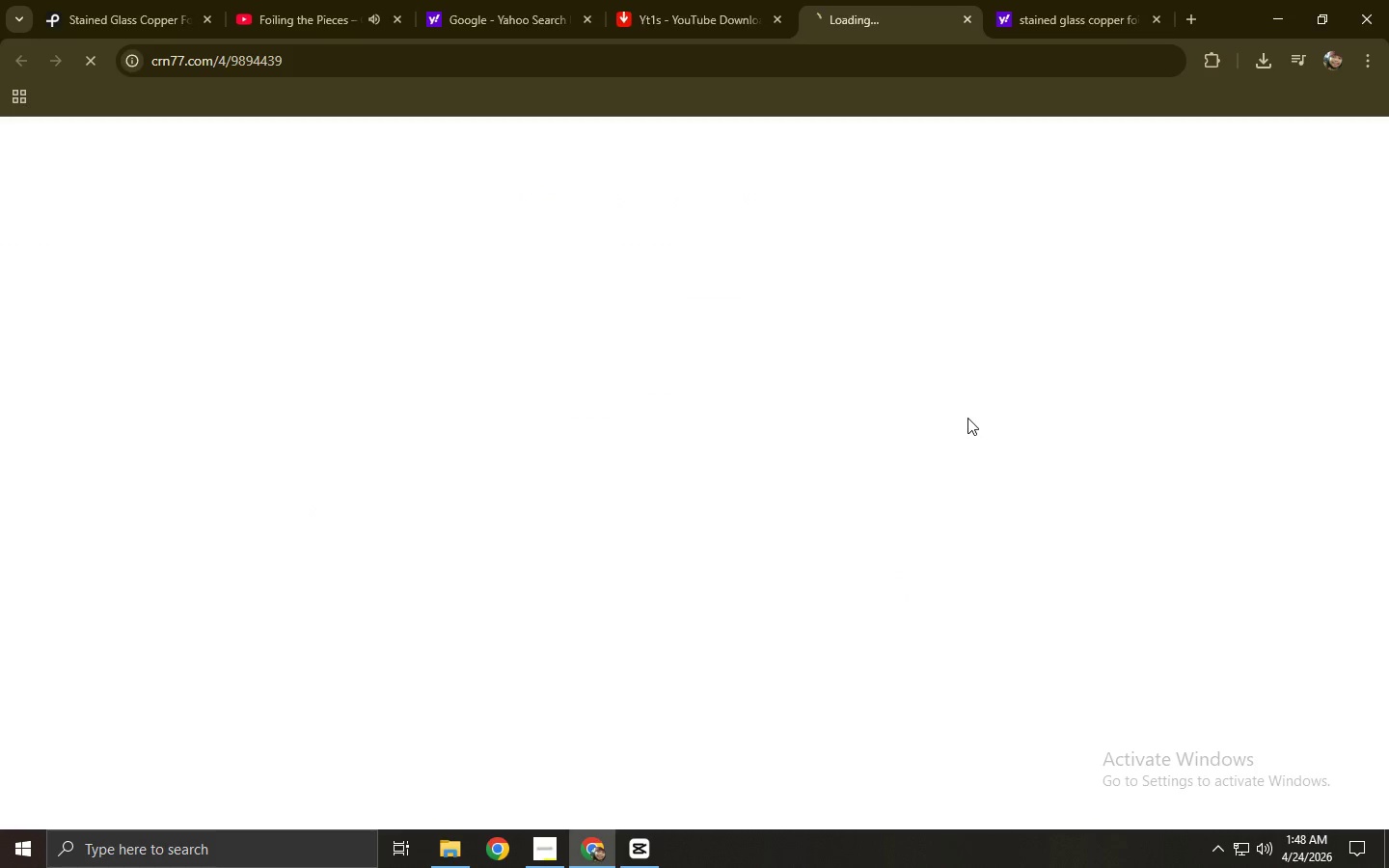 
key(Control+ControlLeft)
 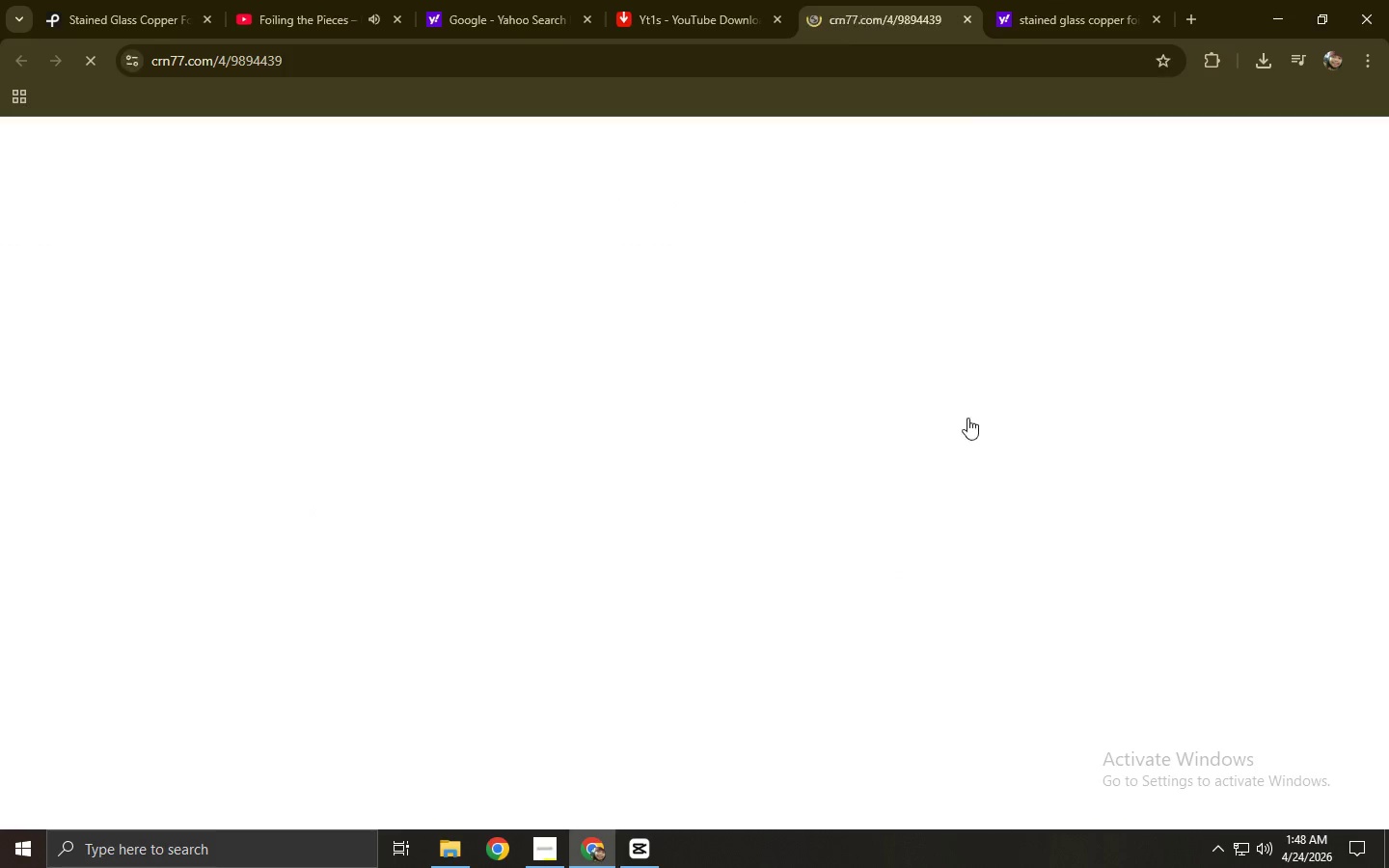 
key(Control+W)
 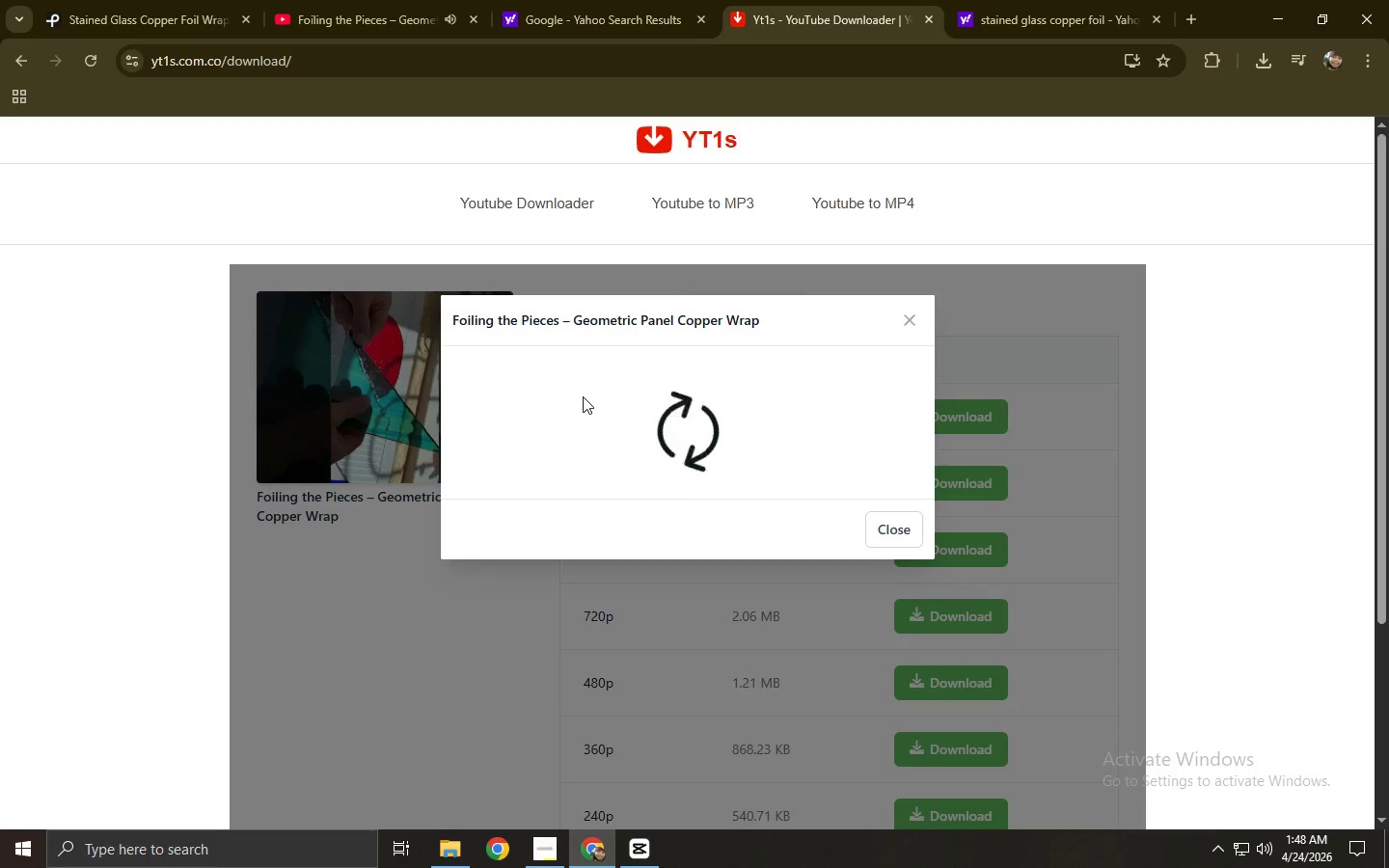 
mouse_move([644, 436])
 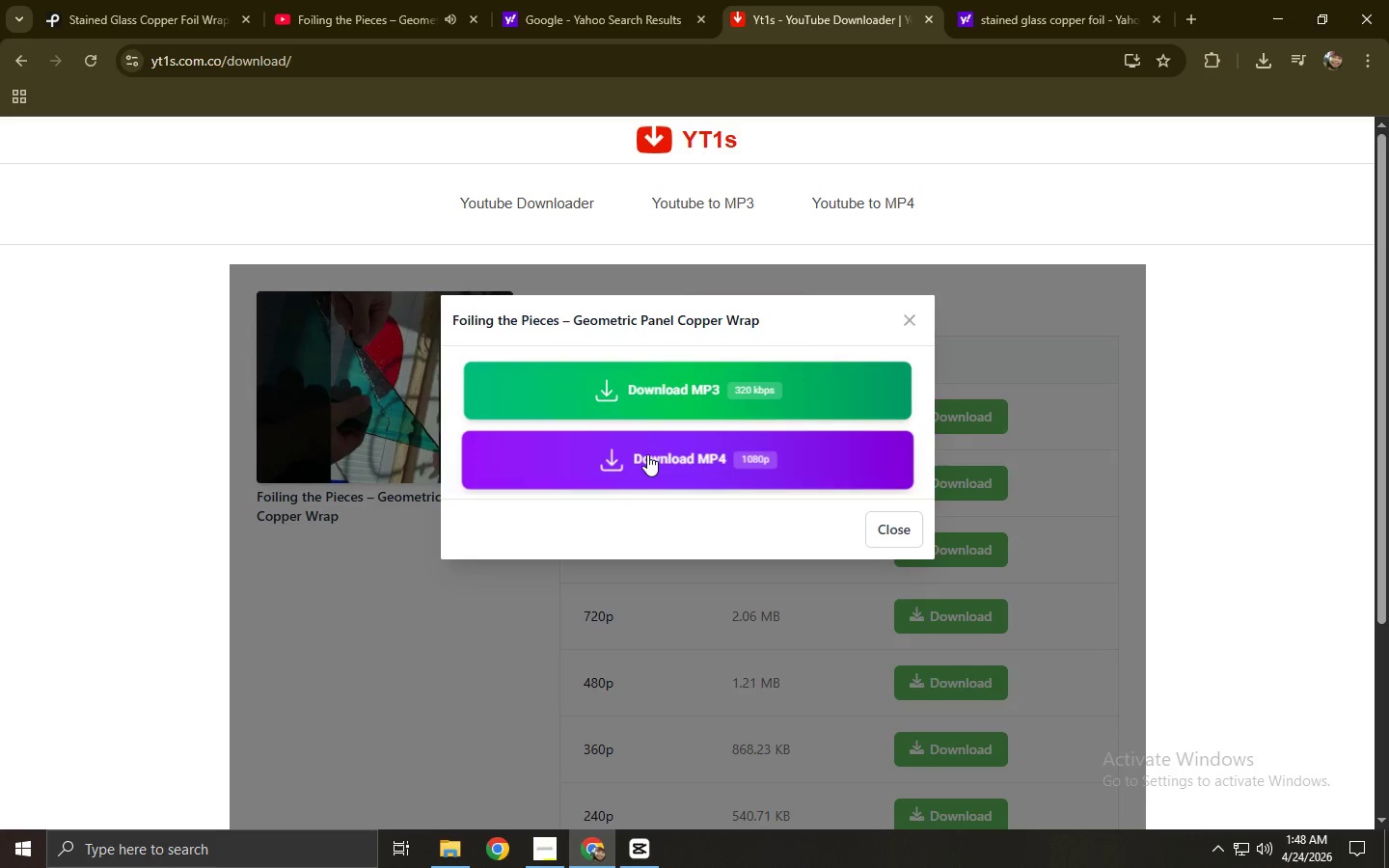 
left_click([647, 454])
 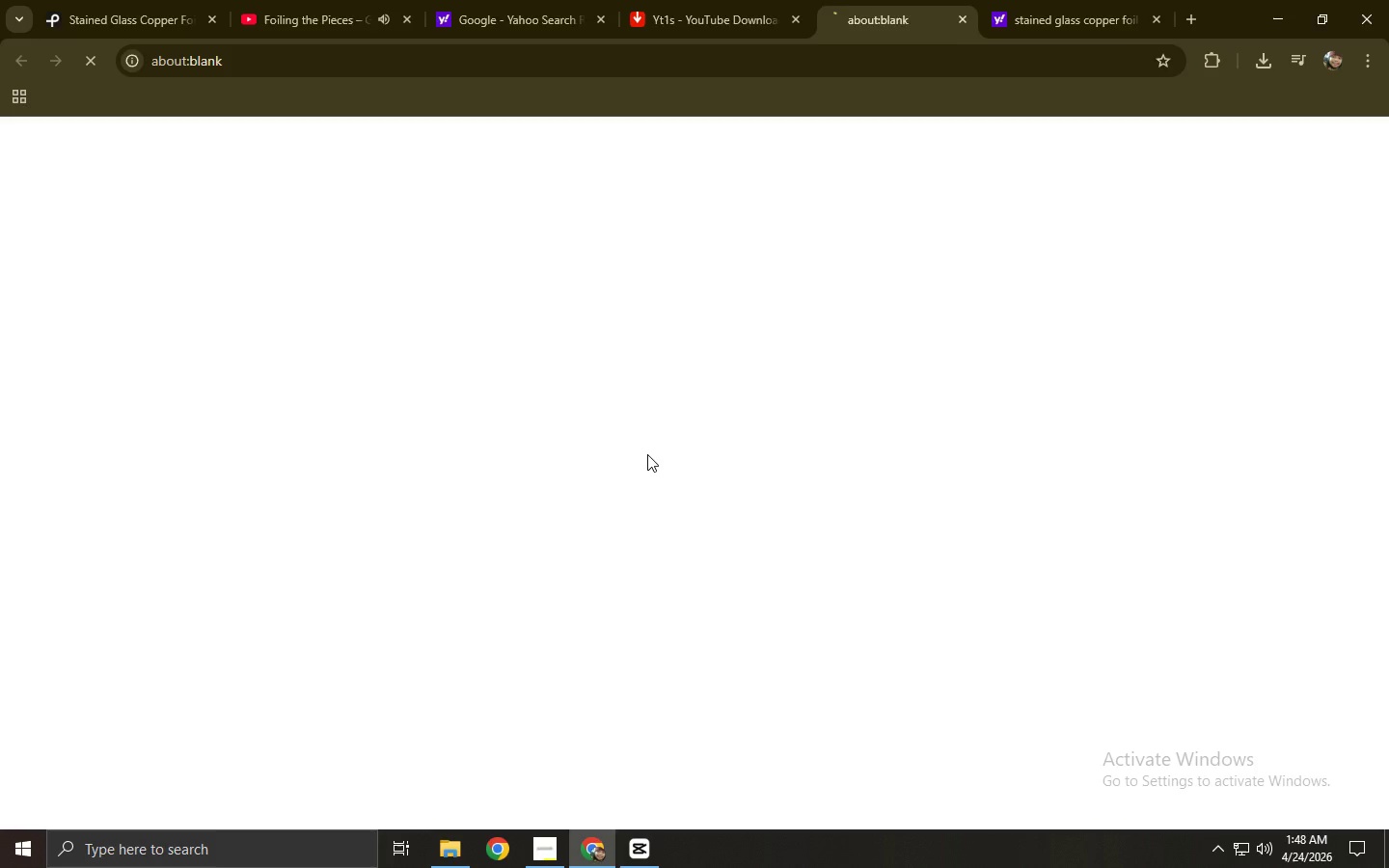 
key(Control+ControlLeft)
 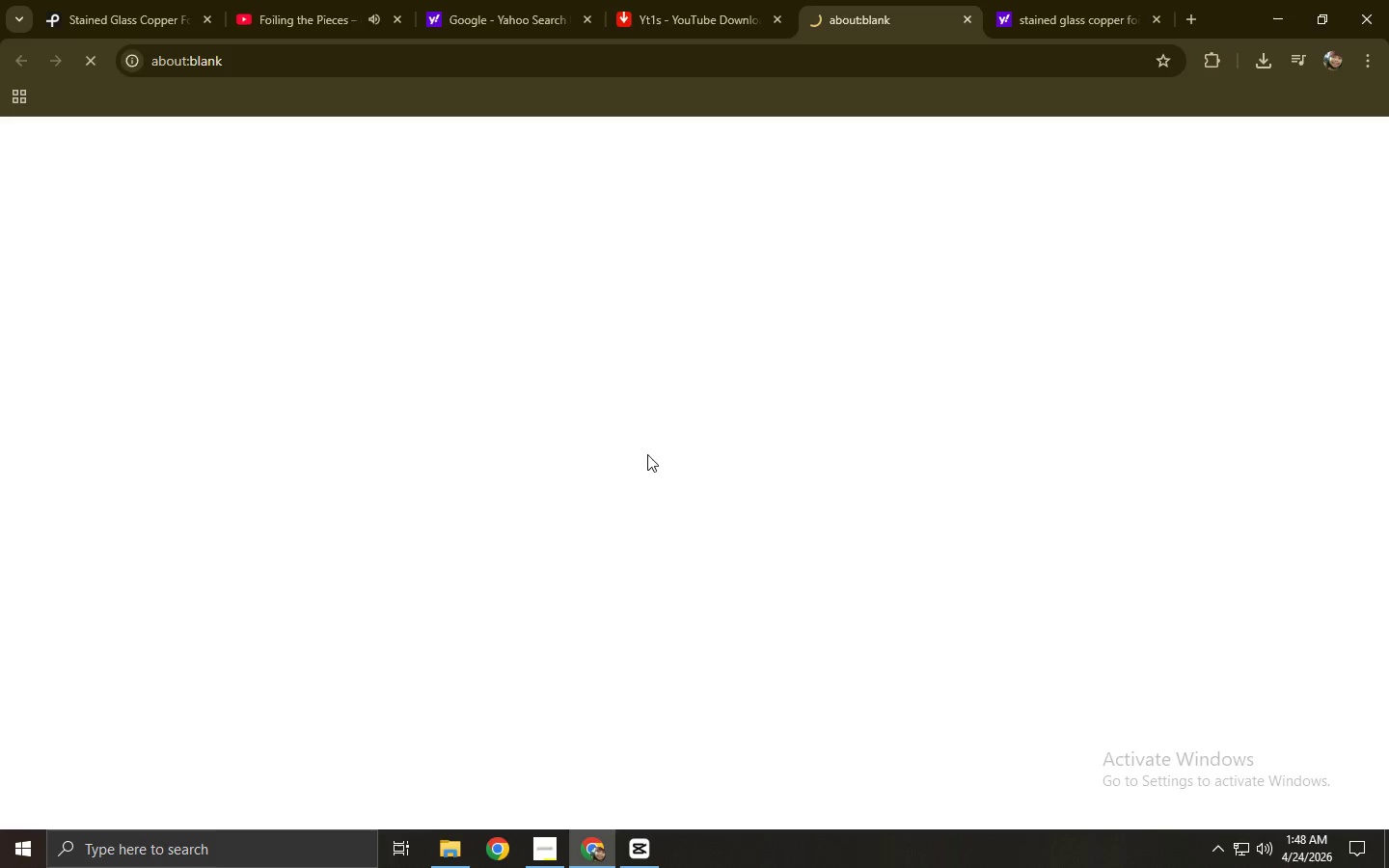 
key(Control+W)
 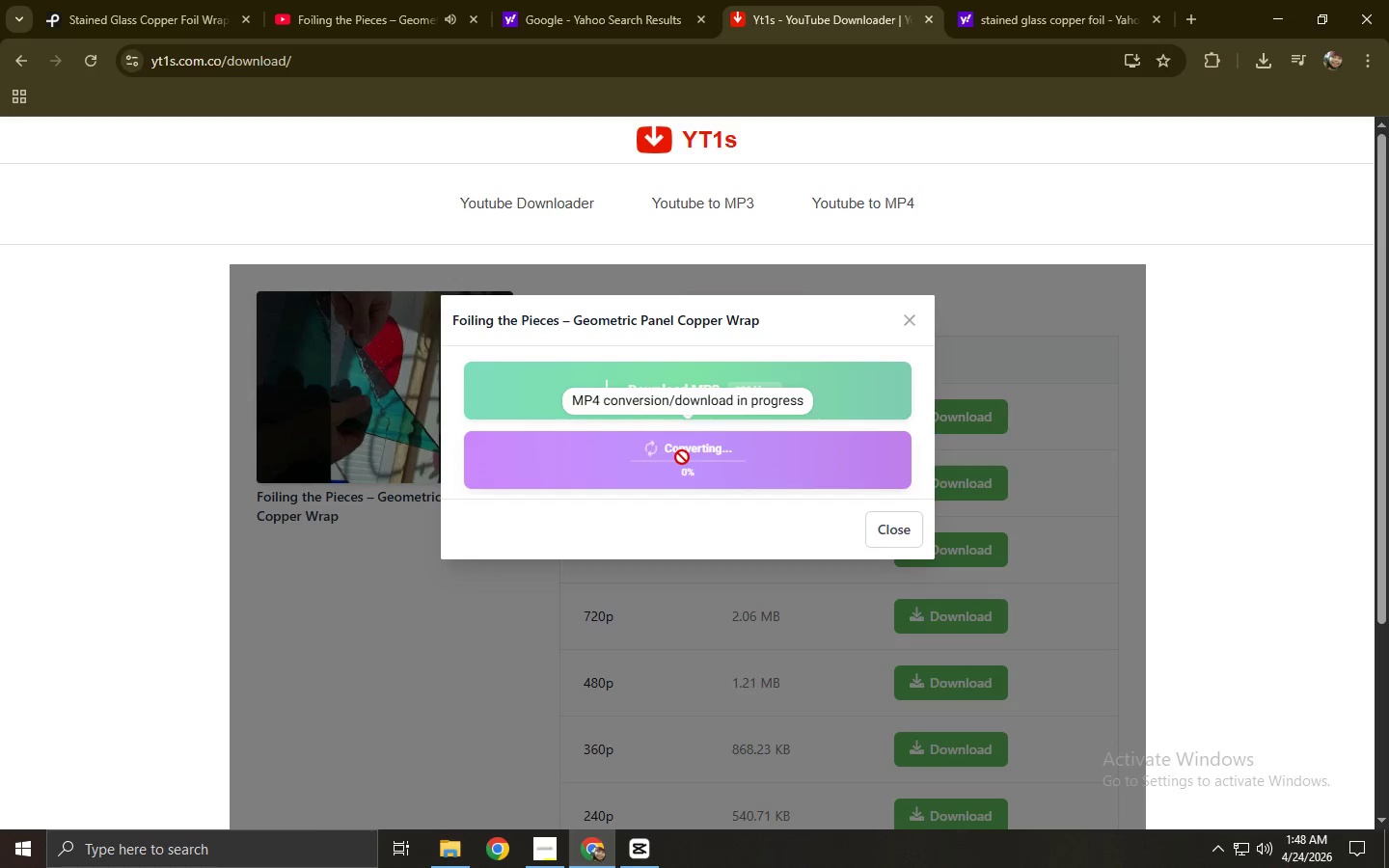 
wait(8.45)
 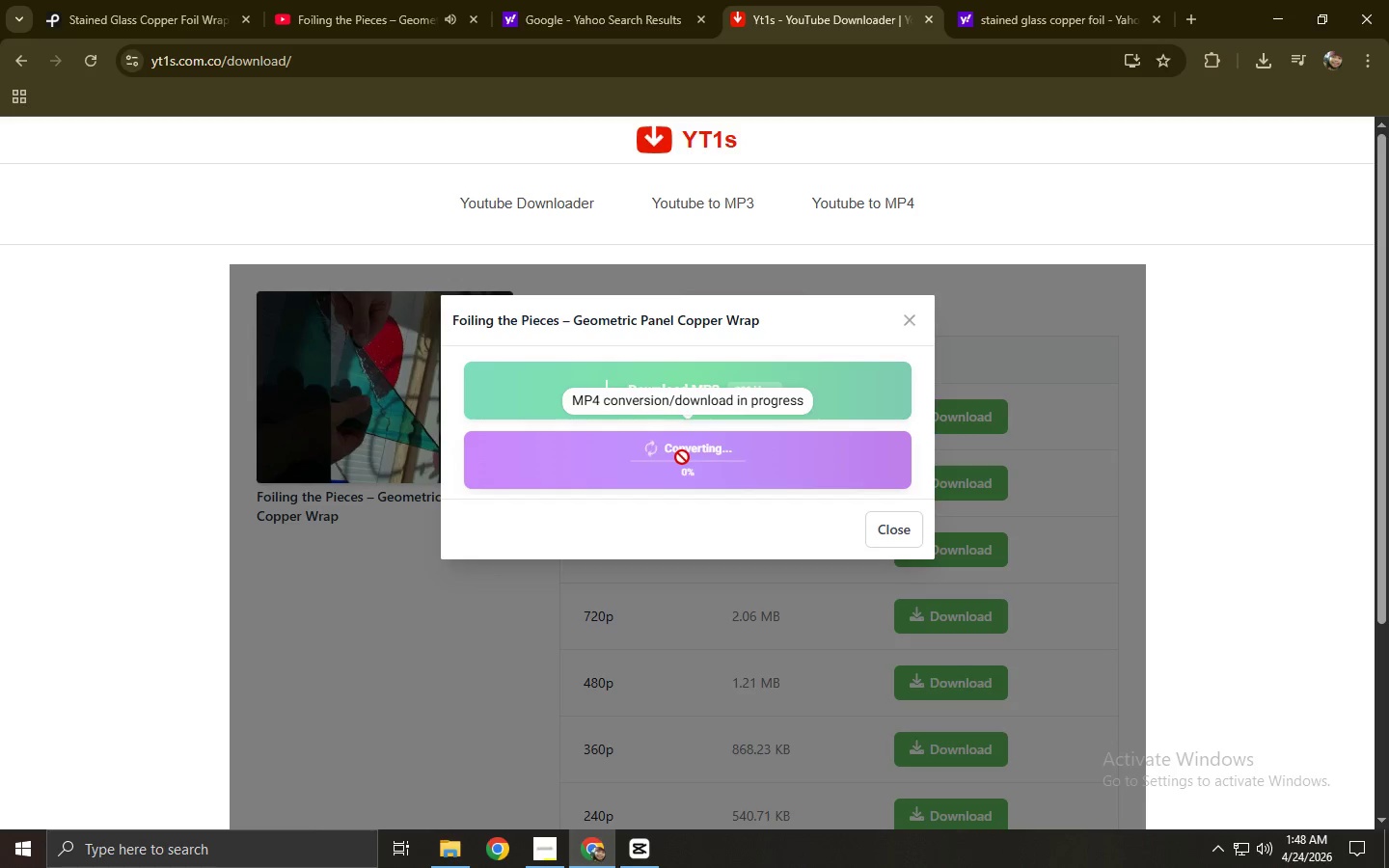 
left_click([682, 457])
 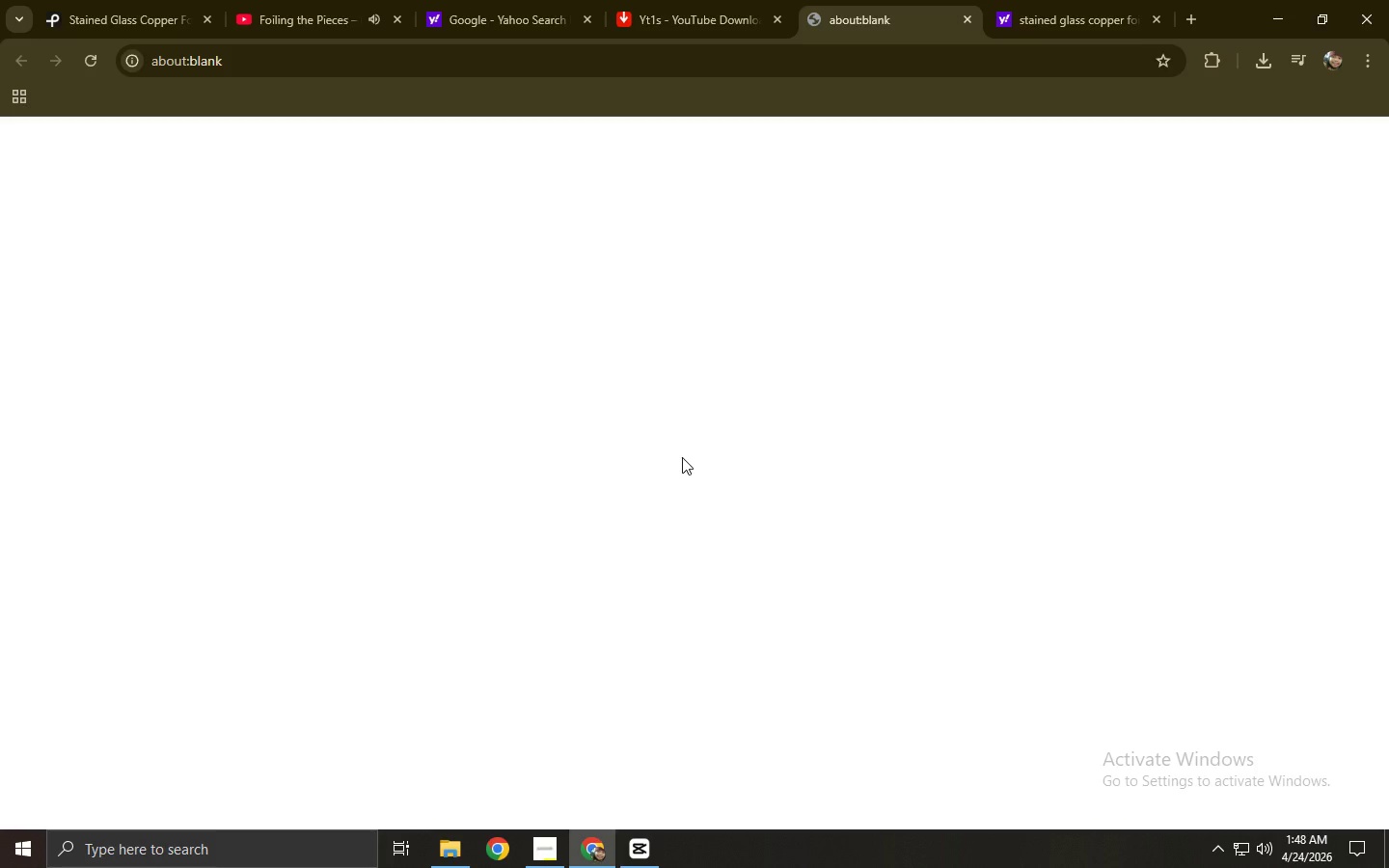 
key(Control+ControlLeft)
 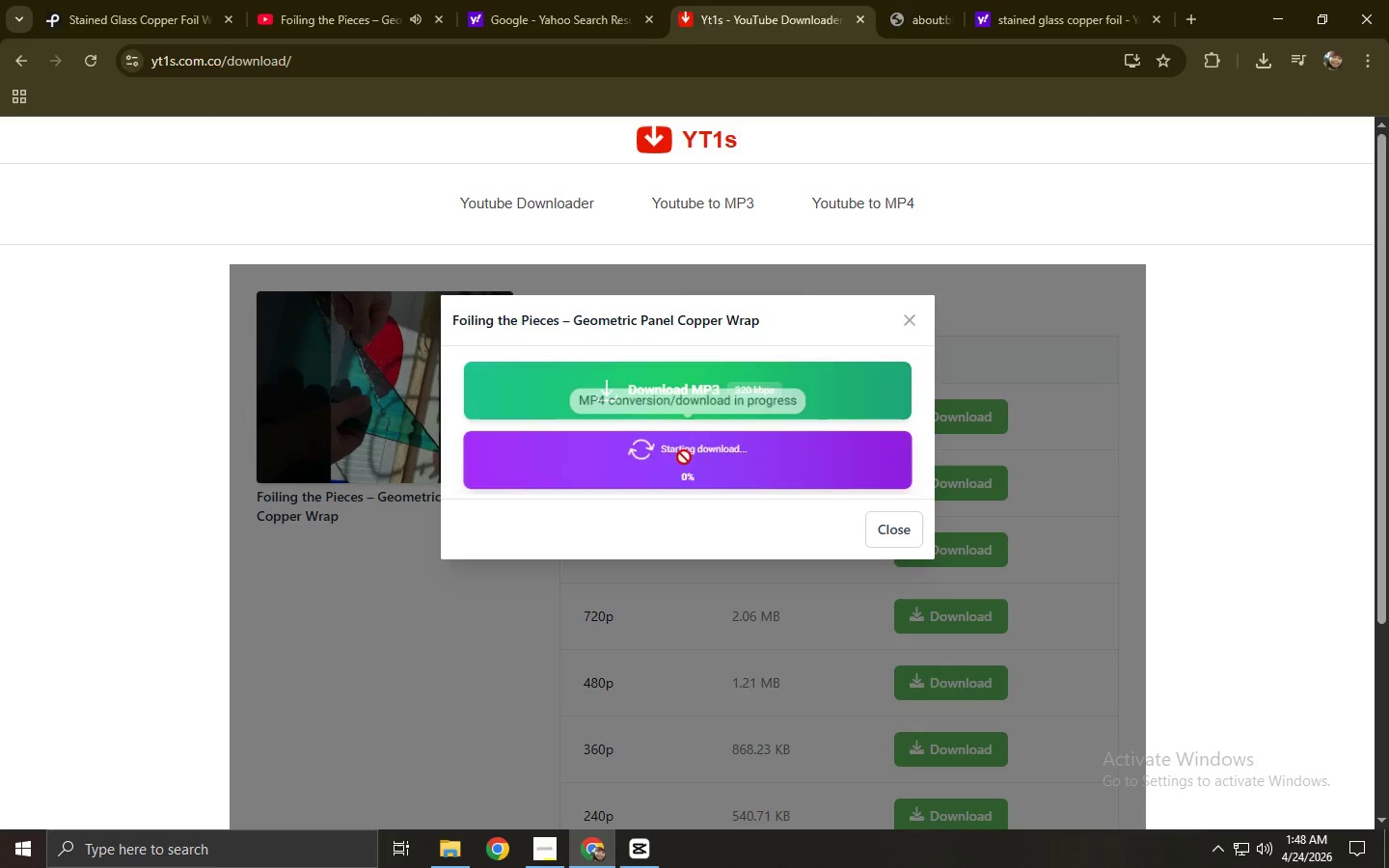 
key(Control+W)
 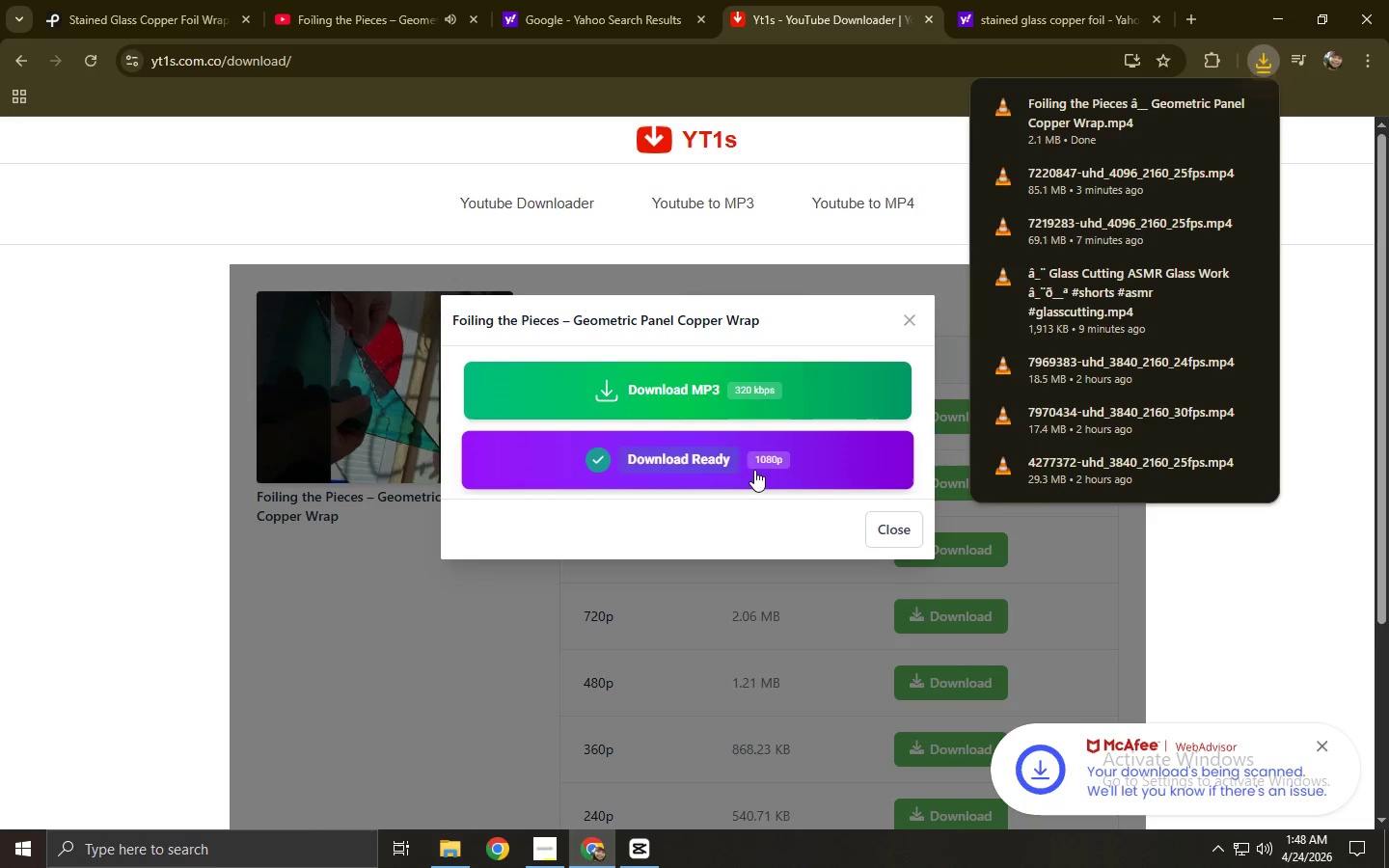 
left_click([629, 0])
 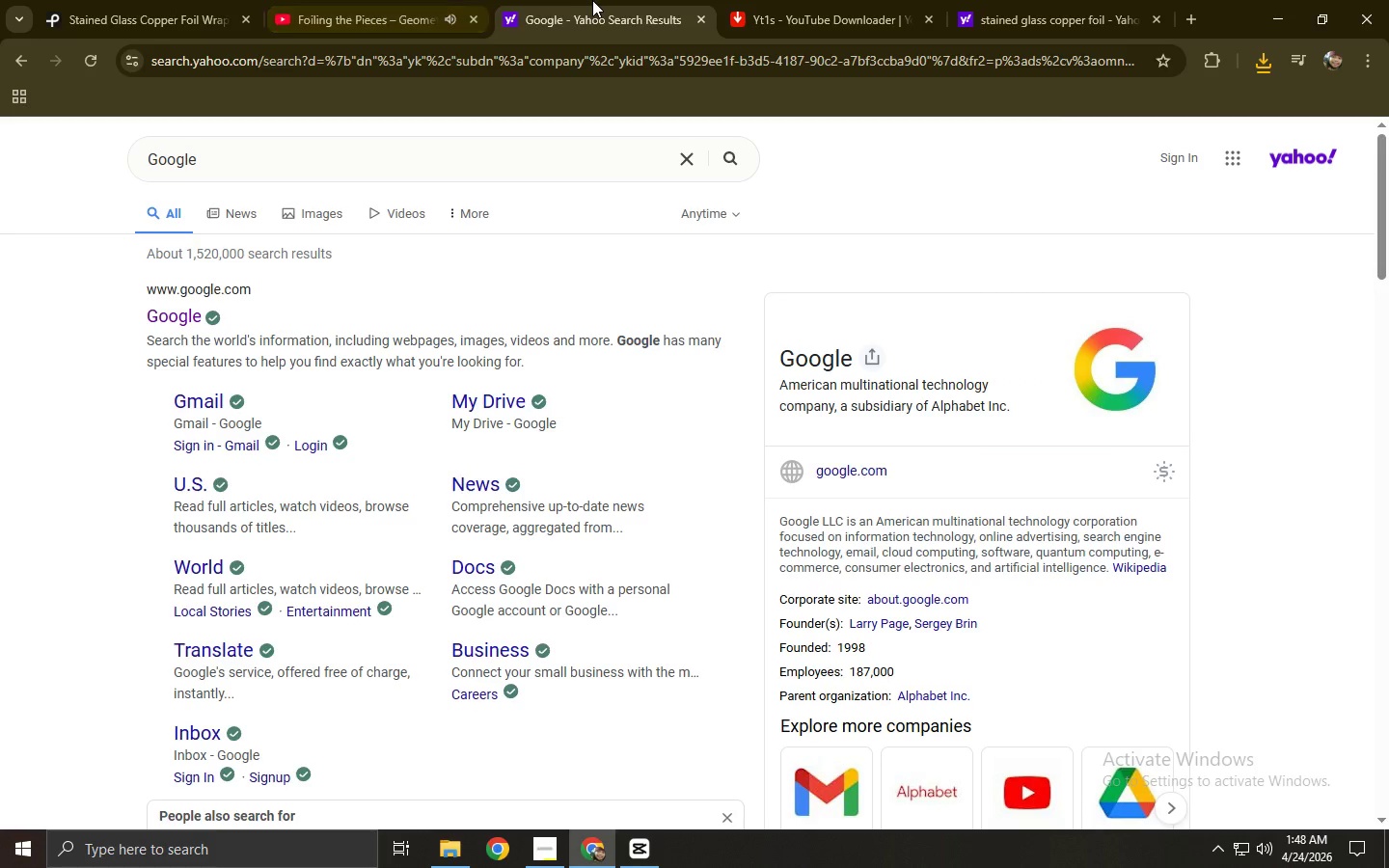 
key(Control+ControlLeft)
 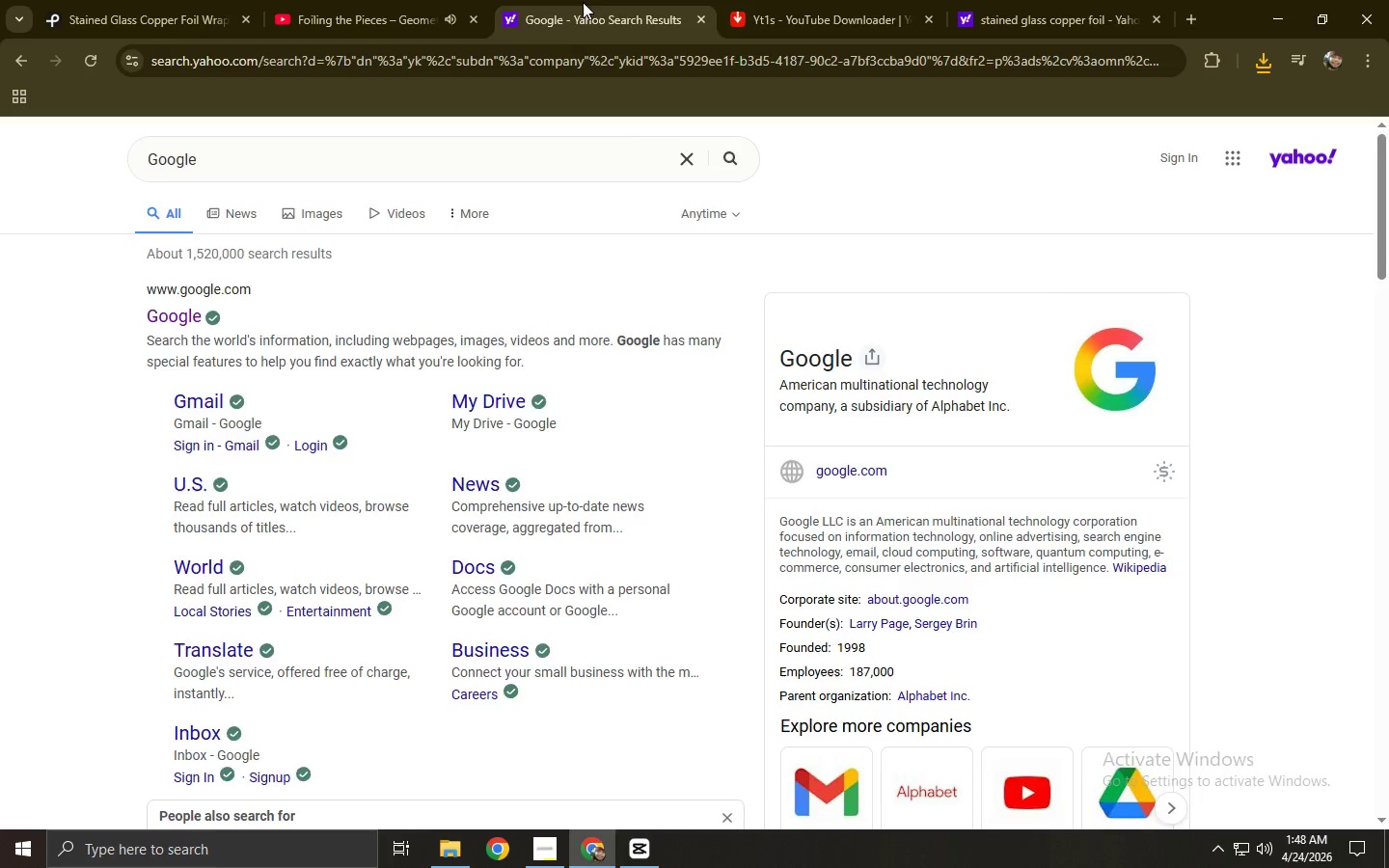 
key(Control+W)
 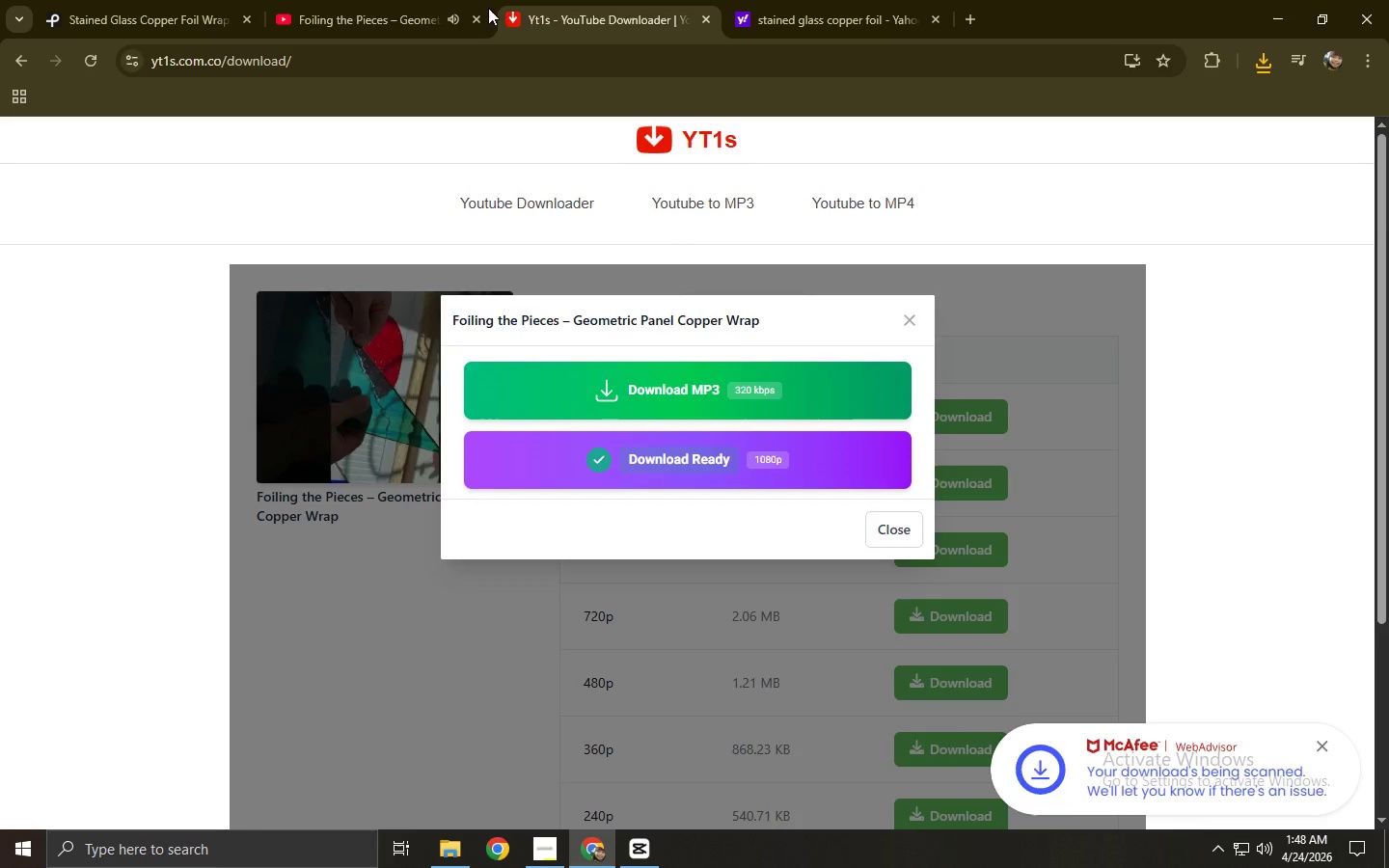 
left_click([415, 0])
 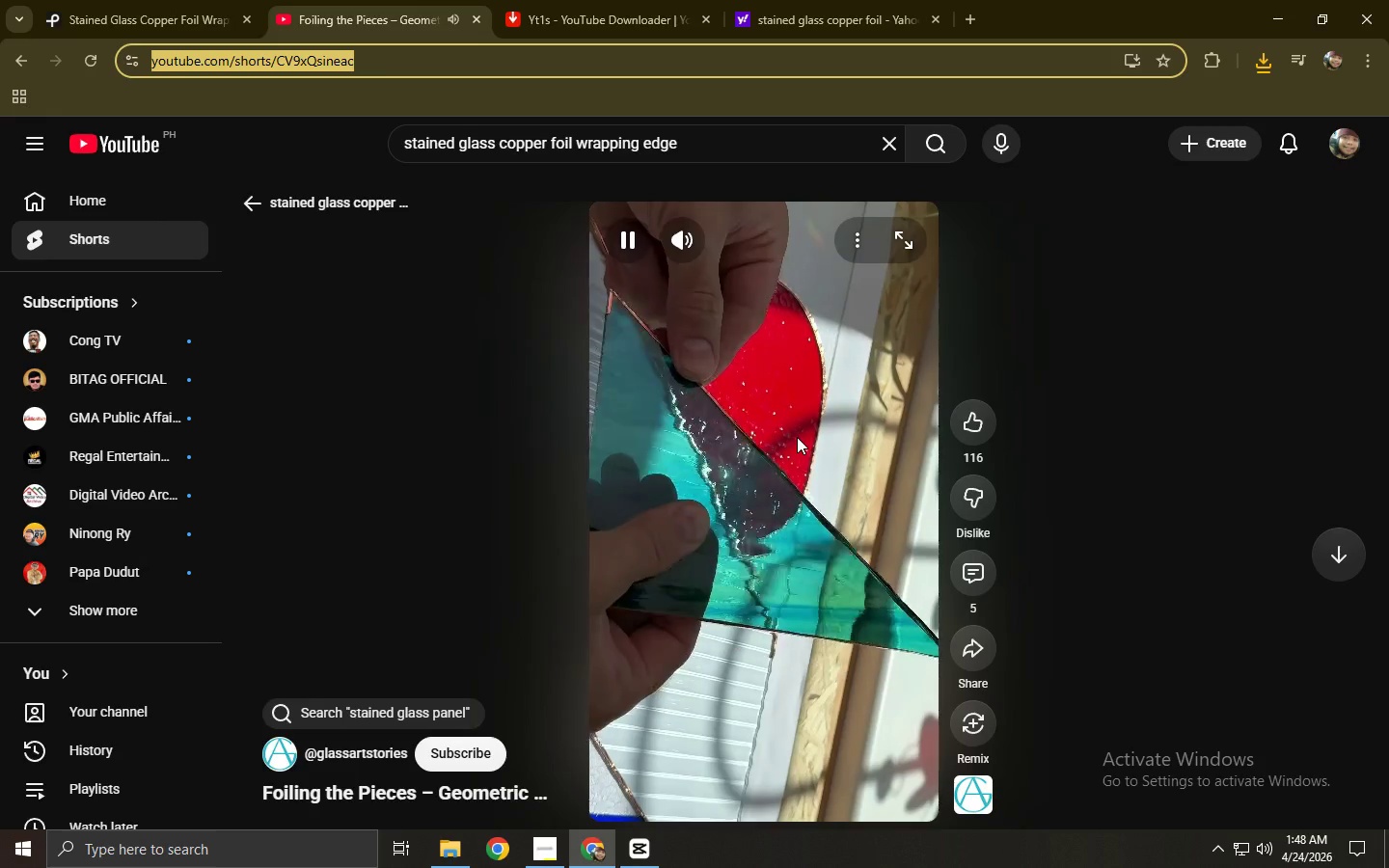 
left_click([797, 437])
 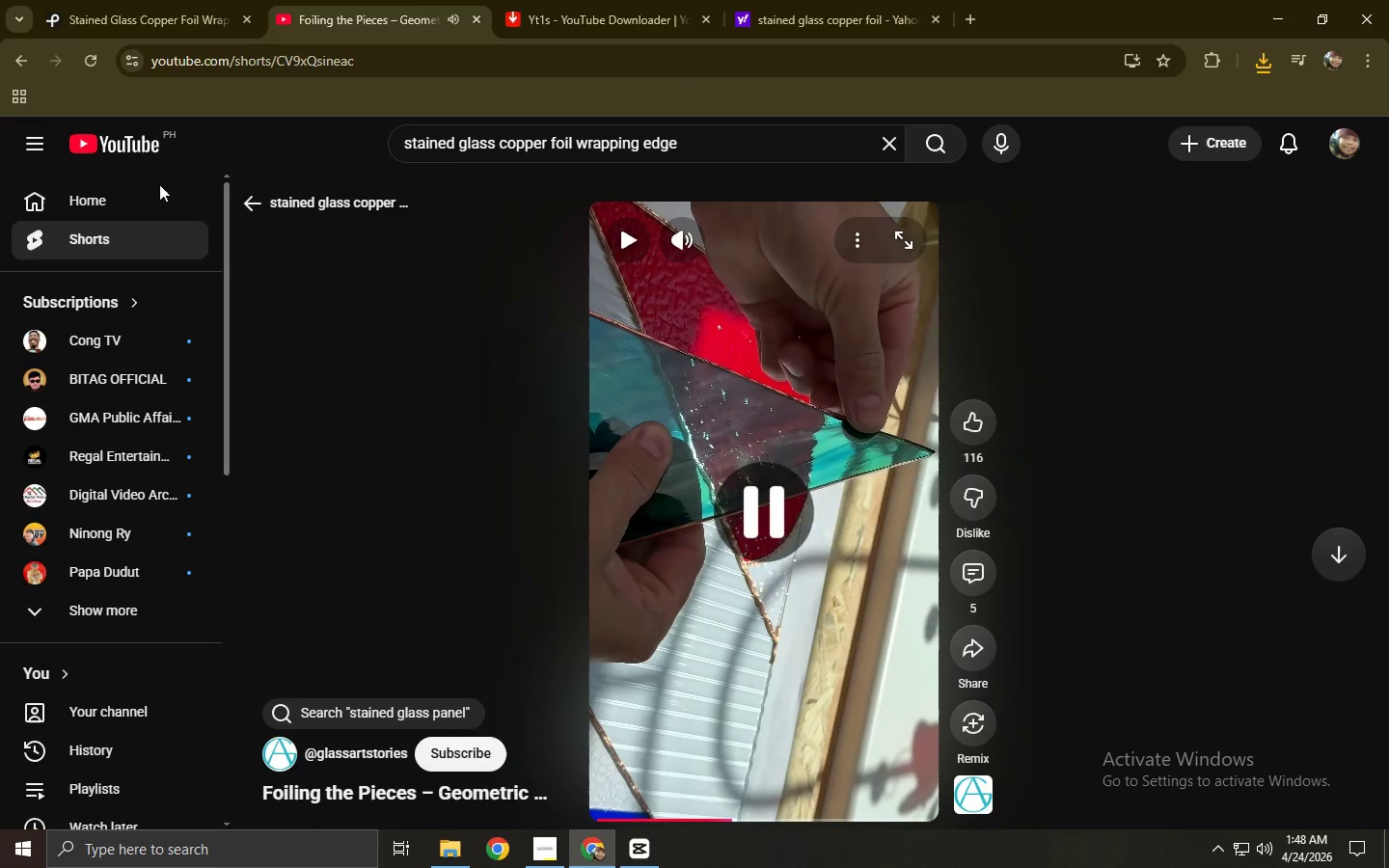 
left_click([268, 210])
 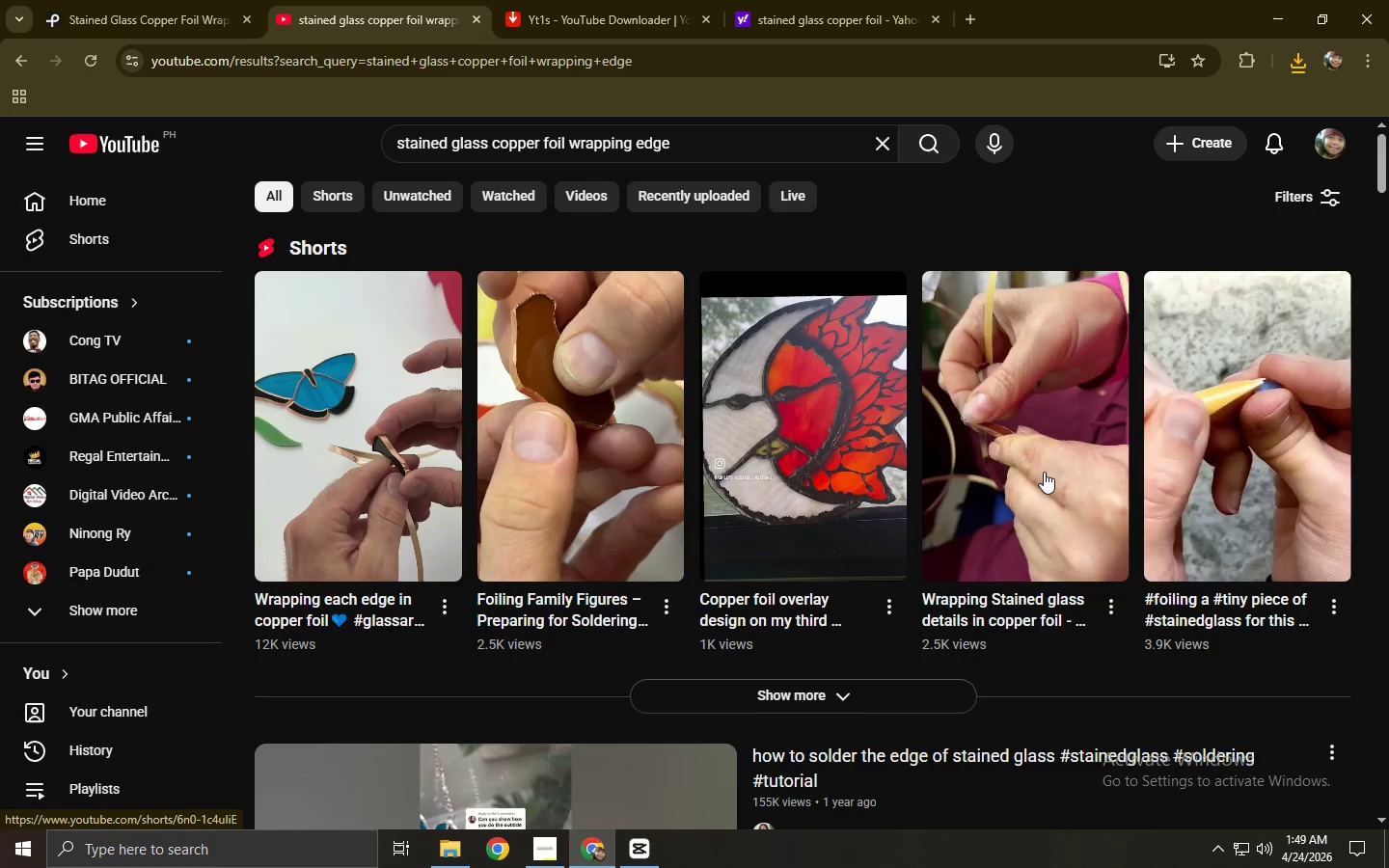 
wait(8.7)
 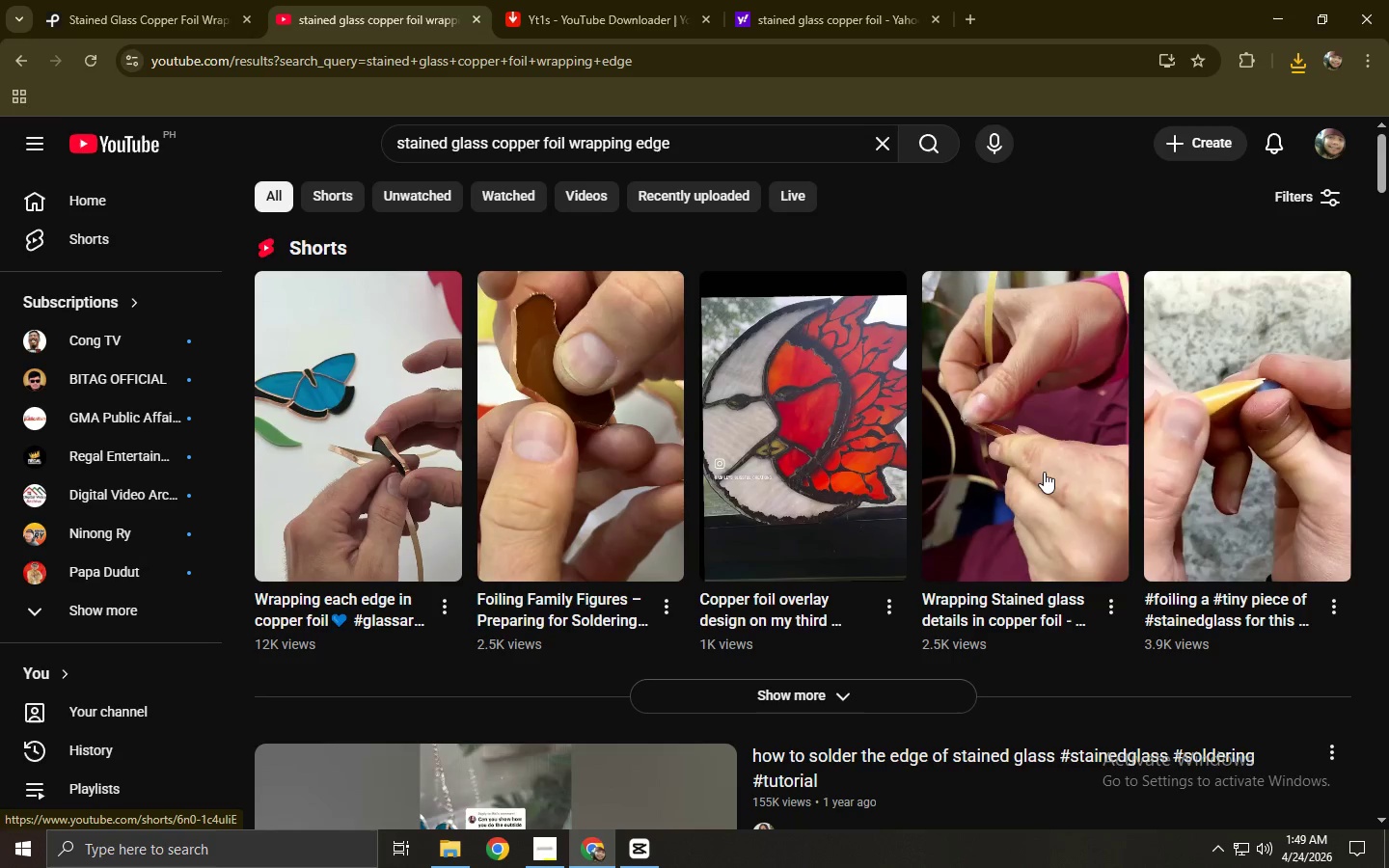 
scroll: coordinate [1046, 467], scroll_direction: up, amount: 2.0
 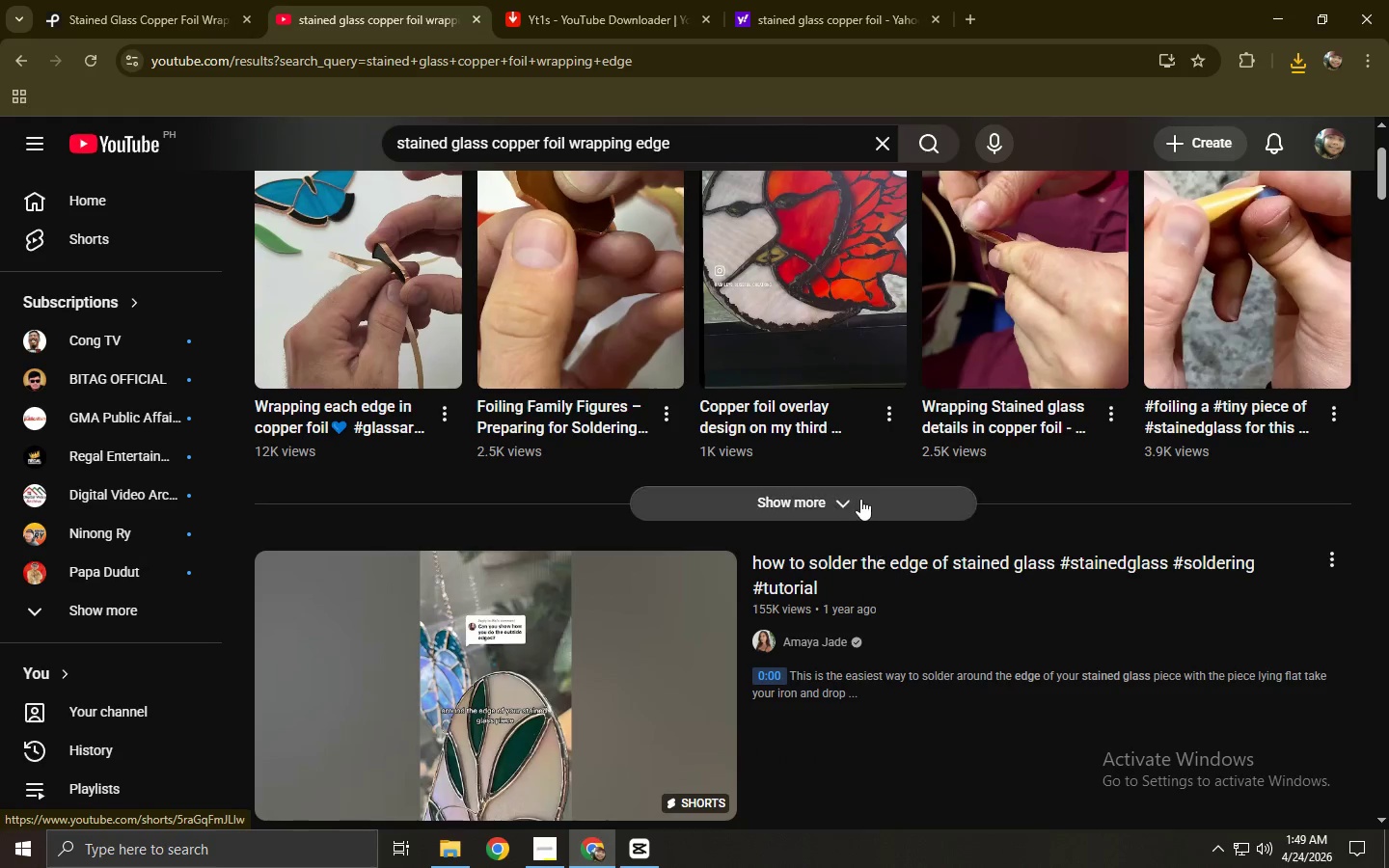 
left_click([857, 492])
 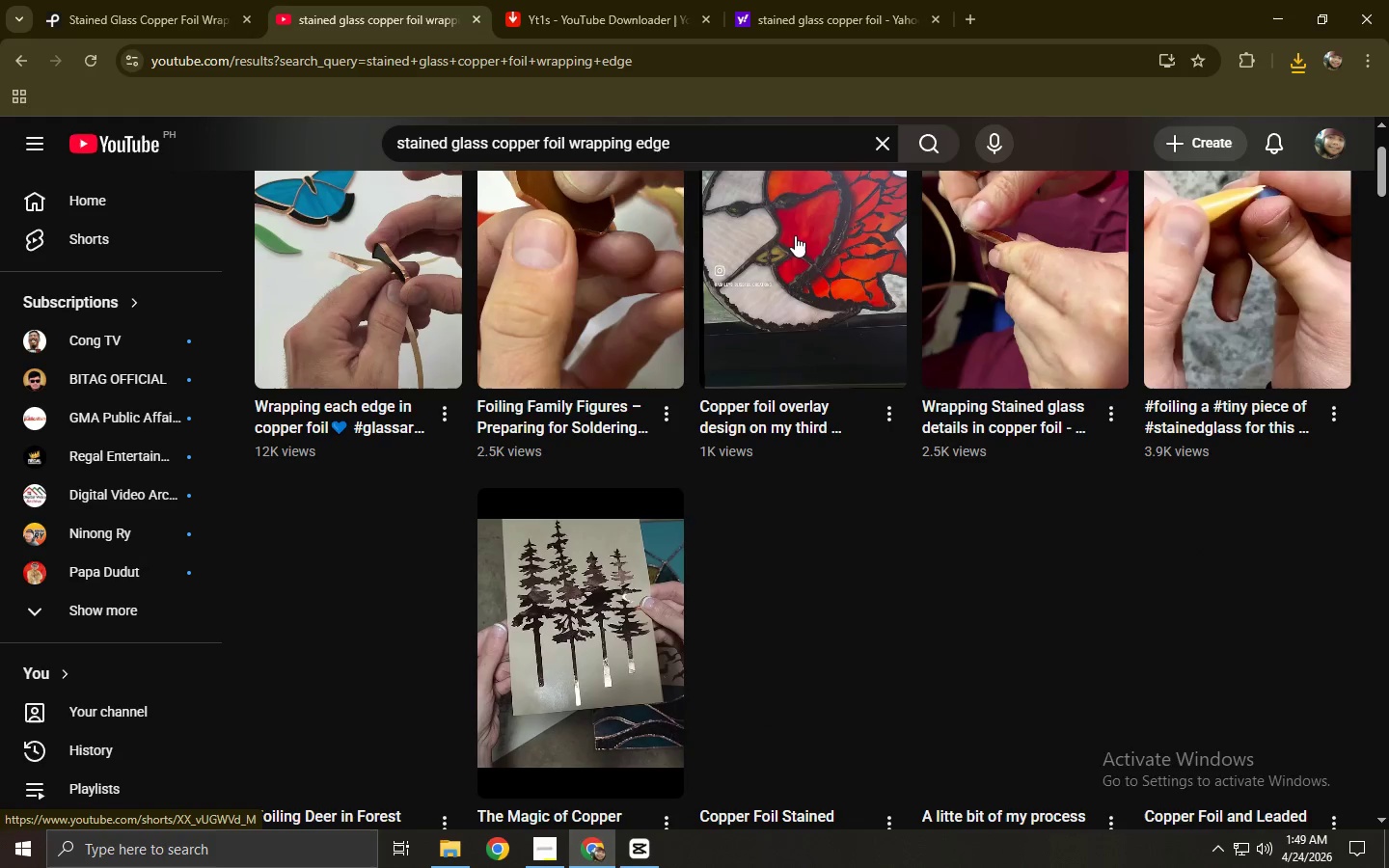 
scroll: coordinate [818, 313], scroll_direction: none, amount: 0.0
 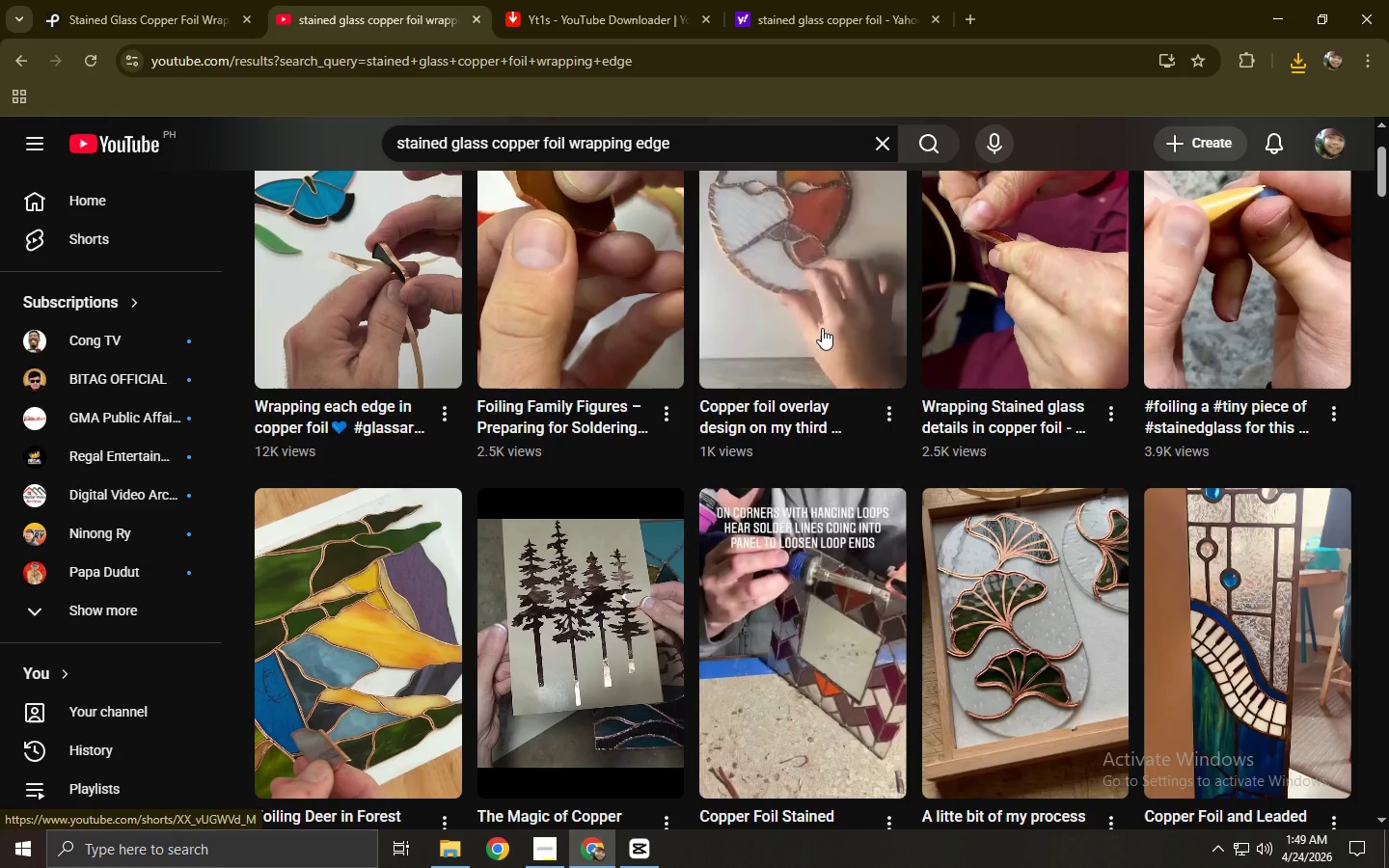 
scroll: coordinate [822, 328], scroll_direction: up, amount: 4.0
 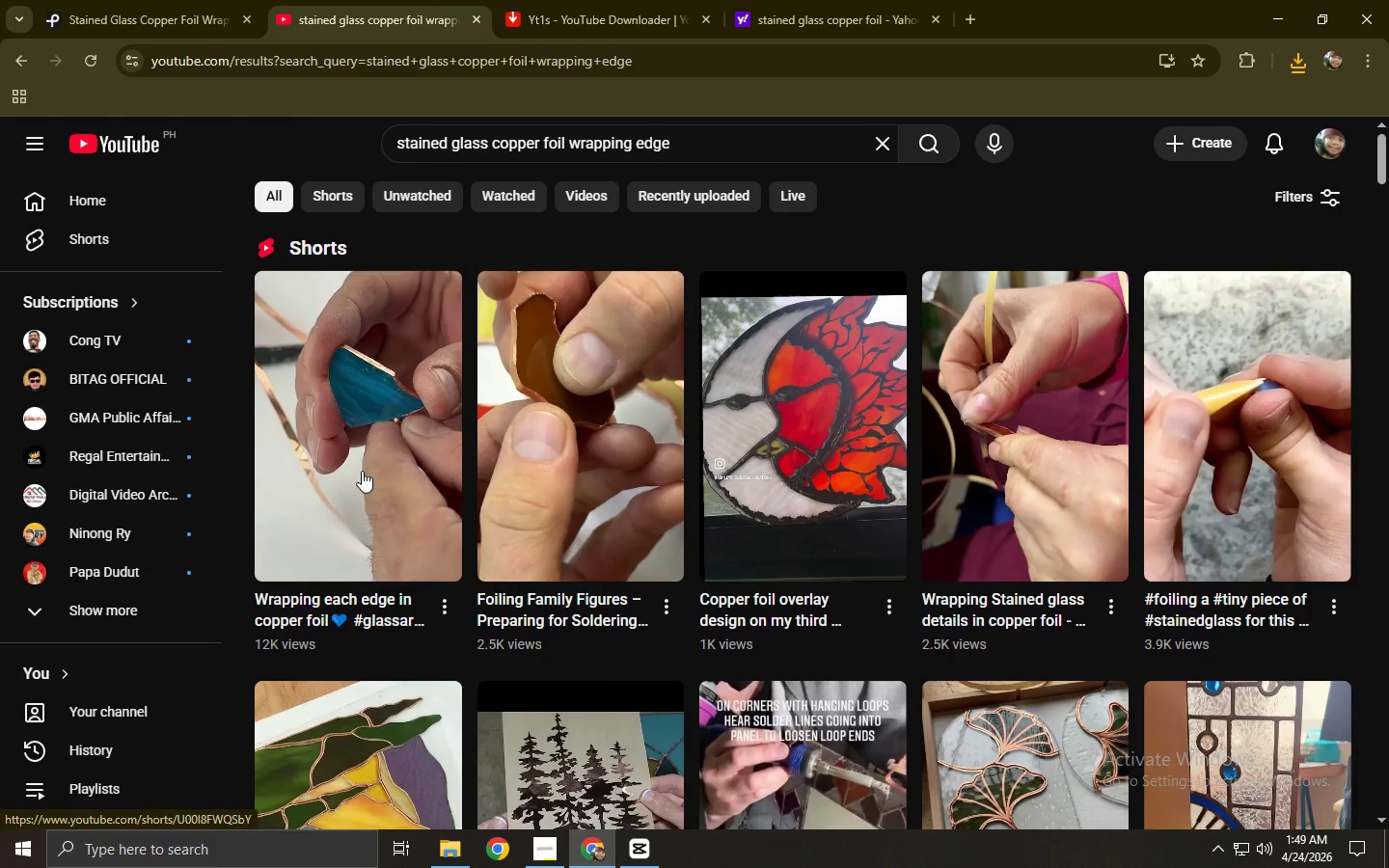 
wait(19.74)
 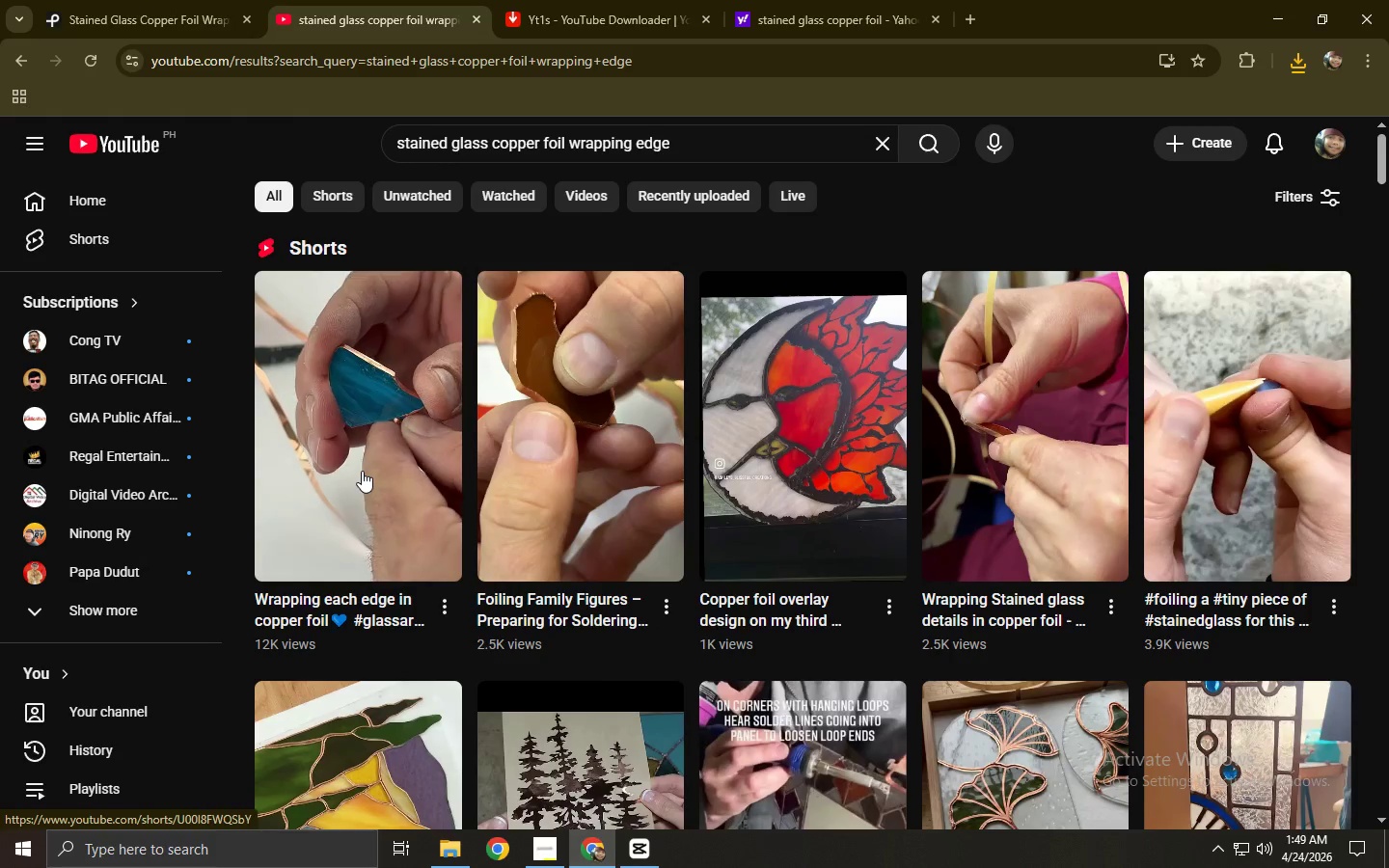 
left_click([362, 471])
 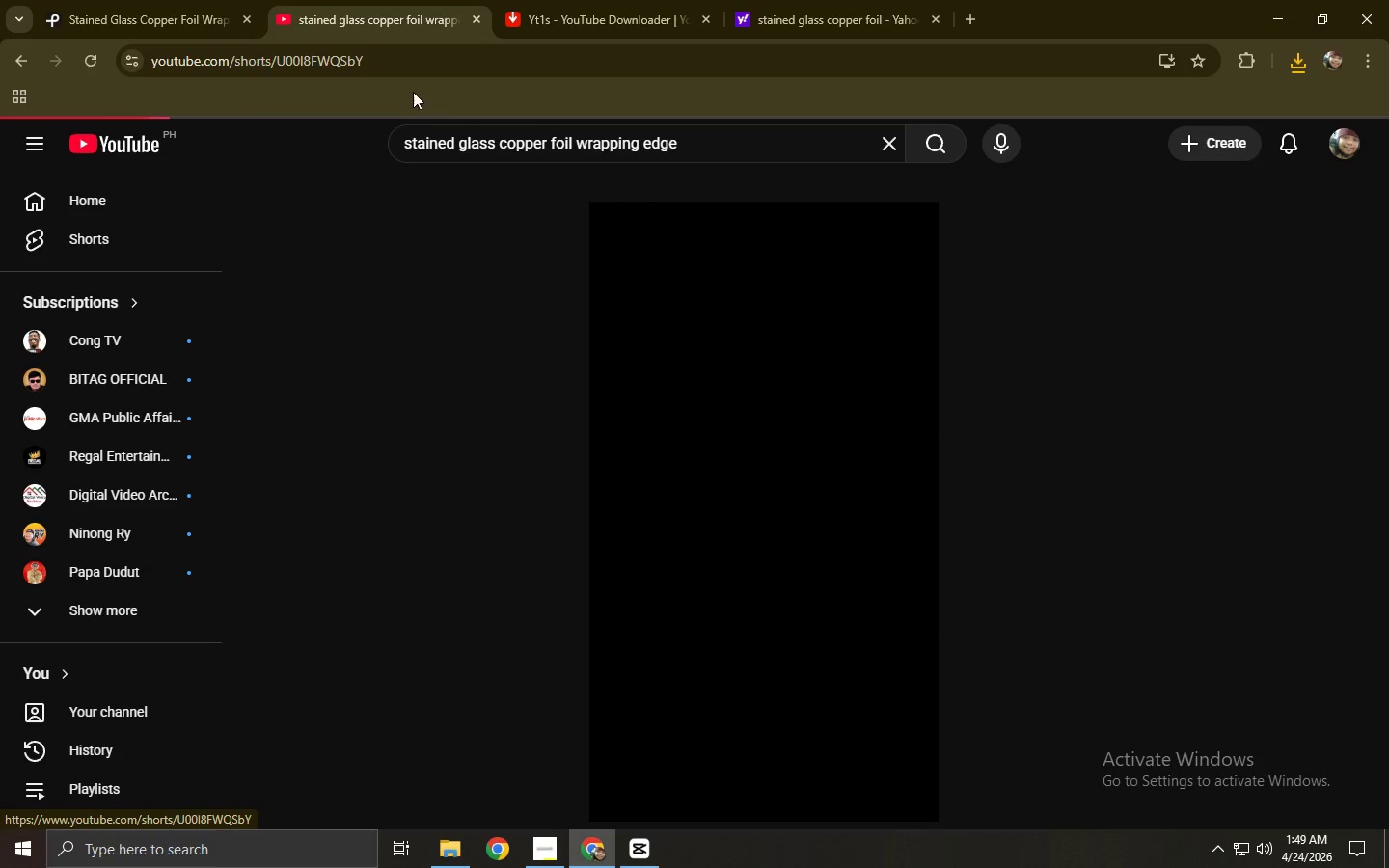 
left_click([412, 60])
 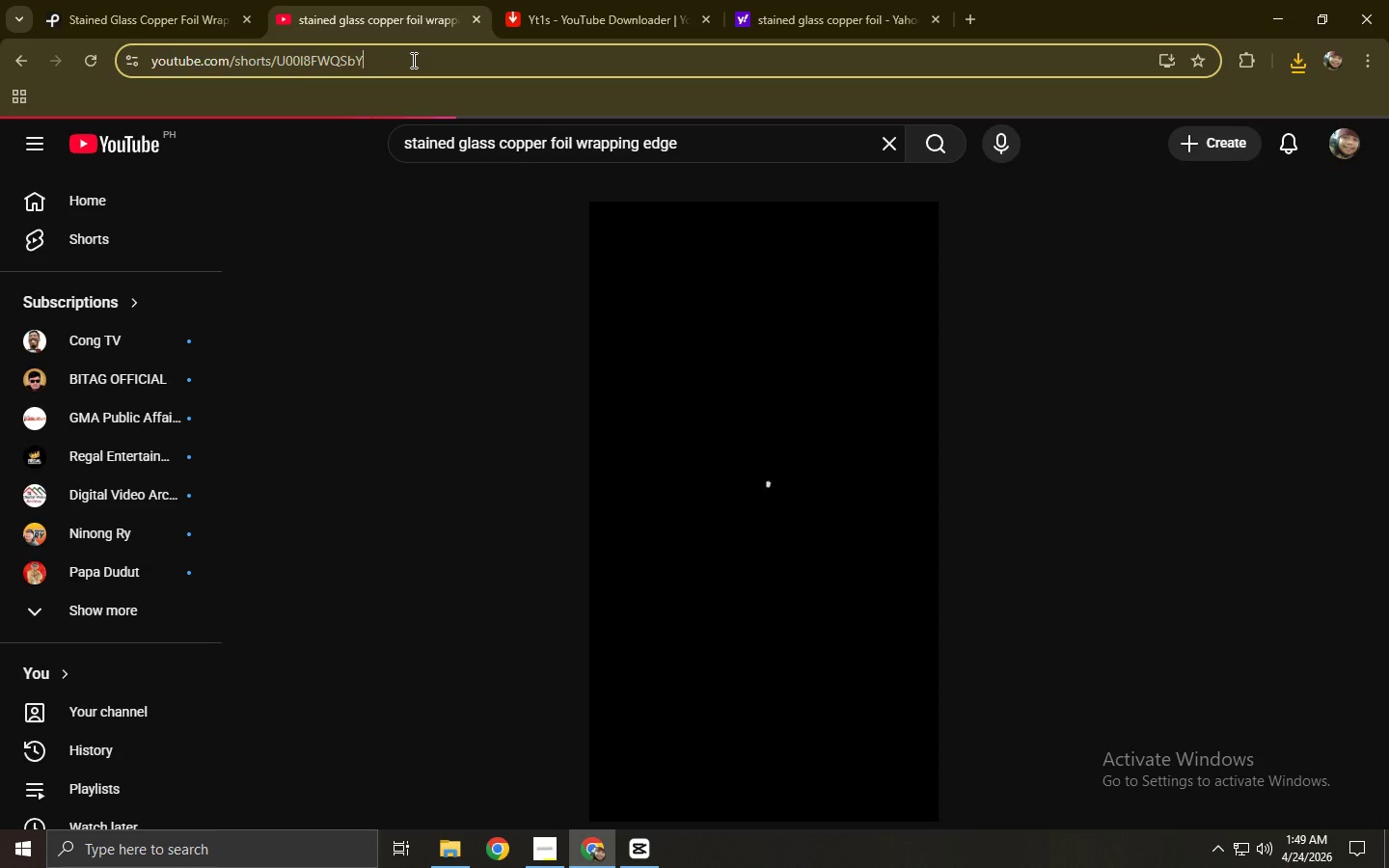 
key(Control+ControlLeft)
 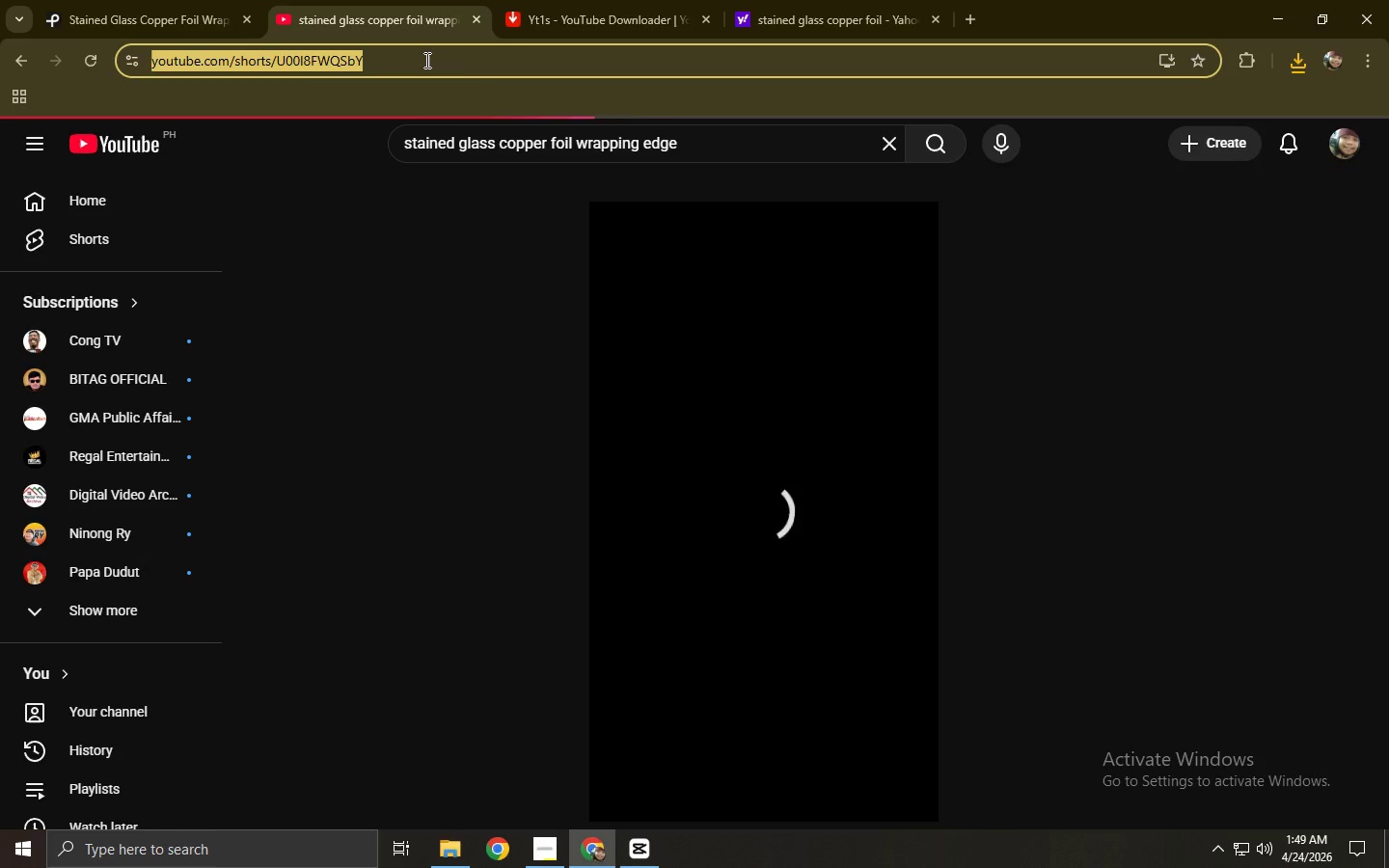 
key(Control+C)
 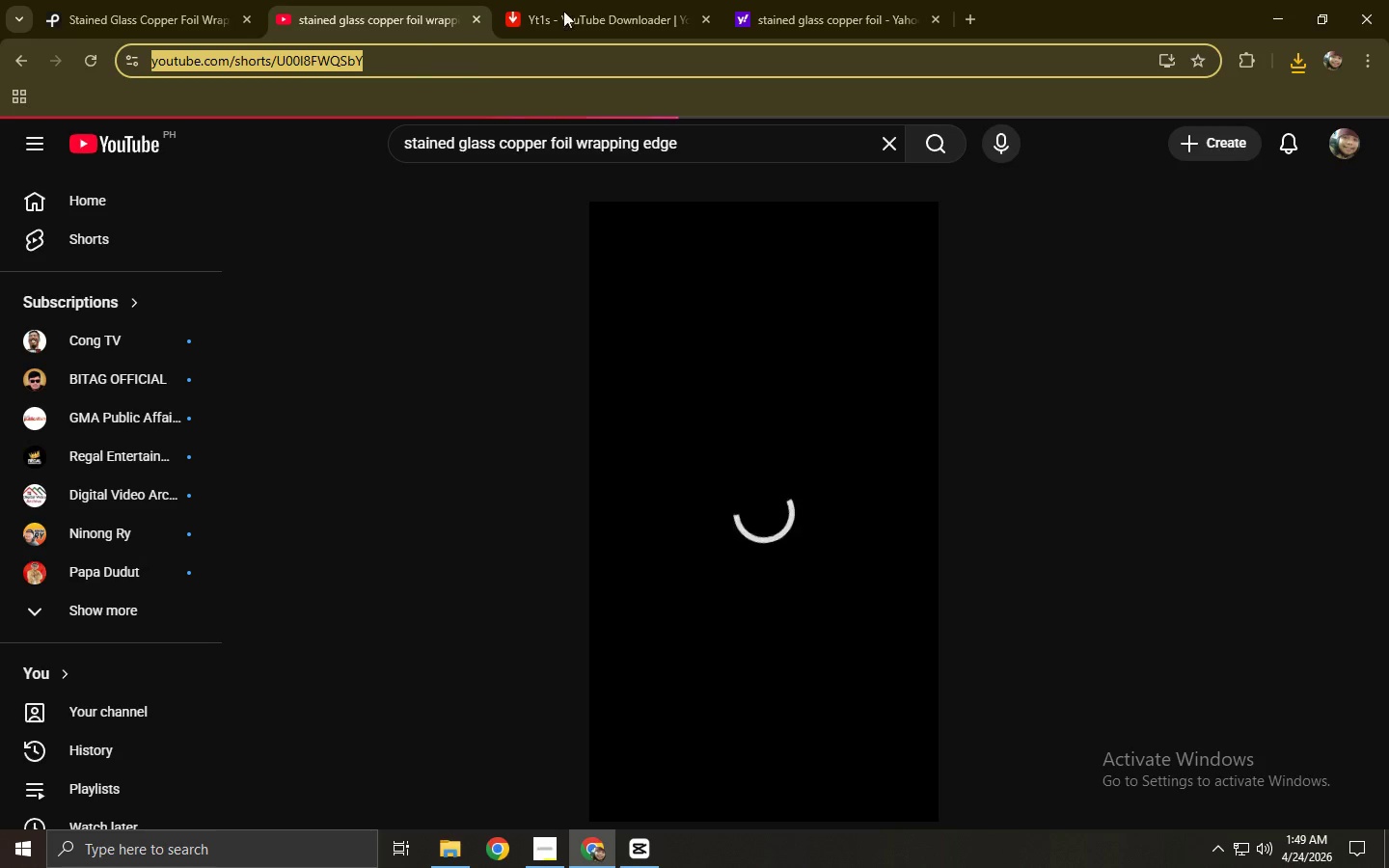 
double_click([604, 0])
 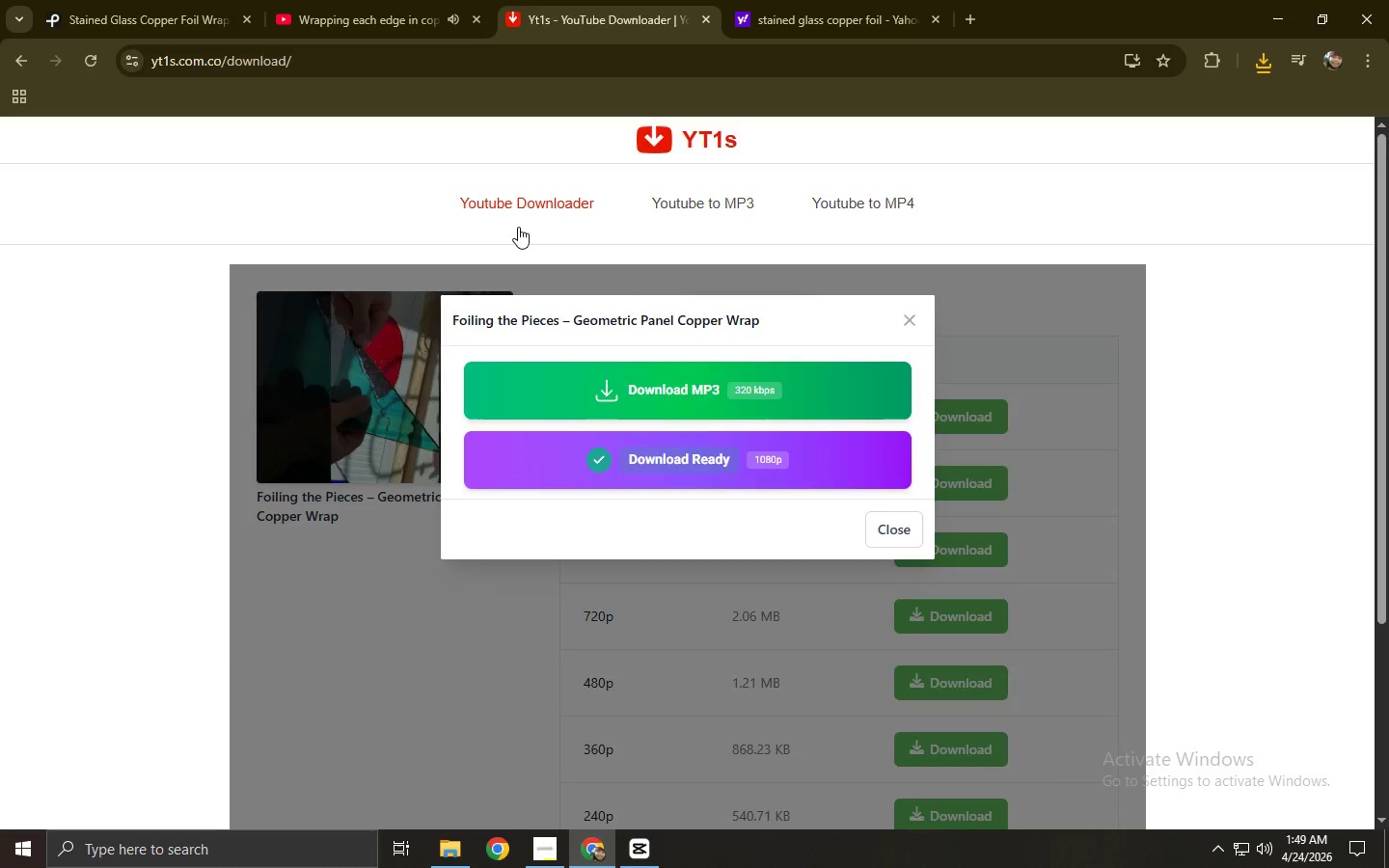 
left_click([638, 431])
 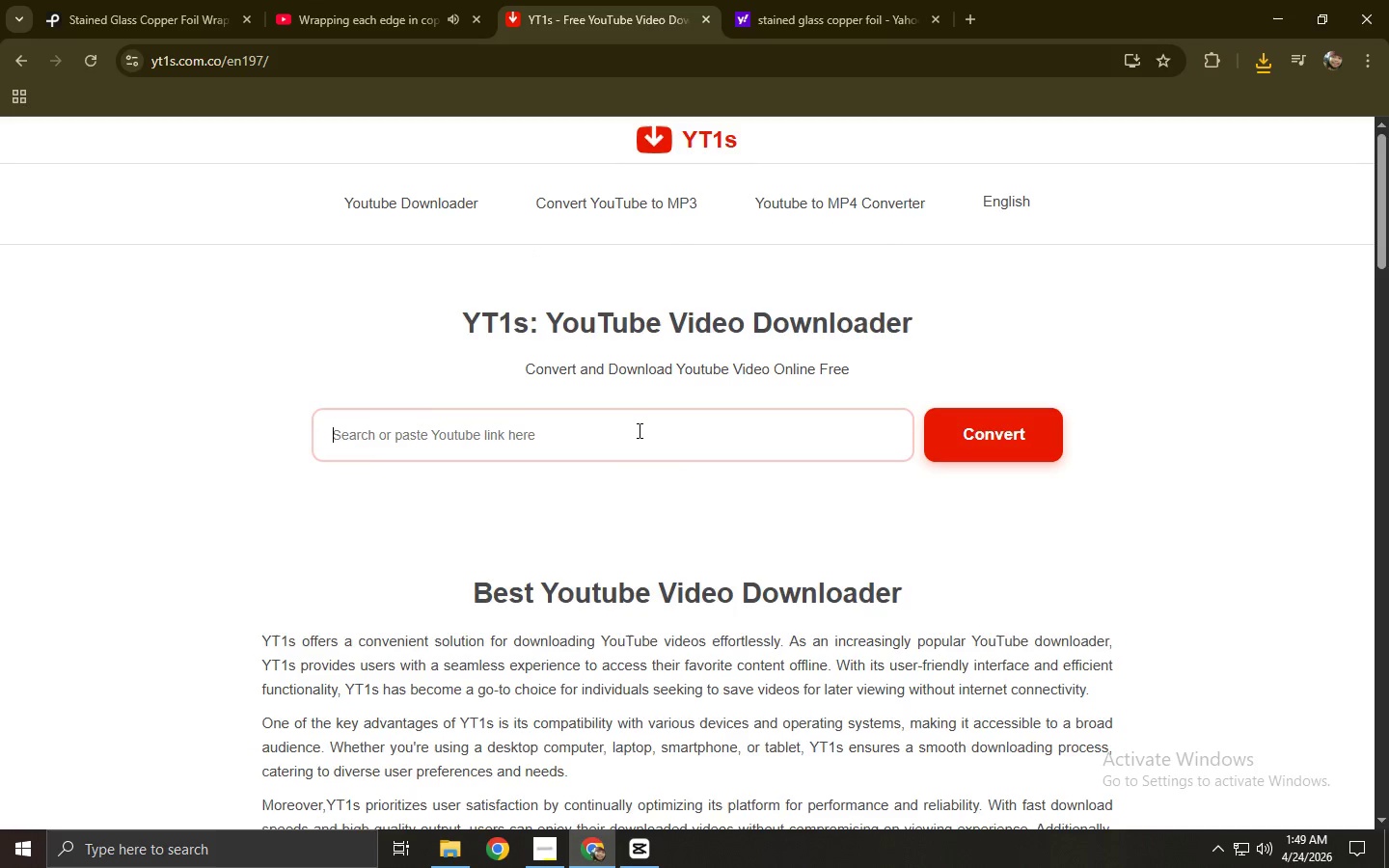 
key(Control+ControlLeft)
 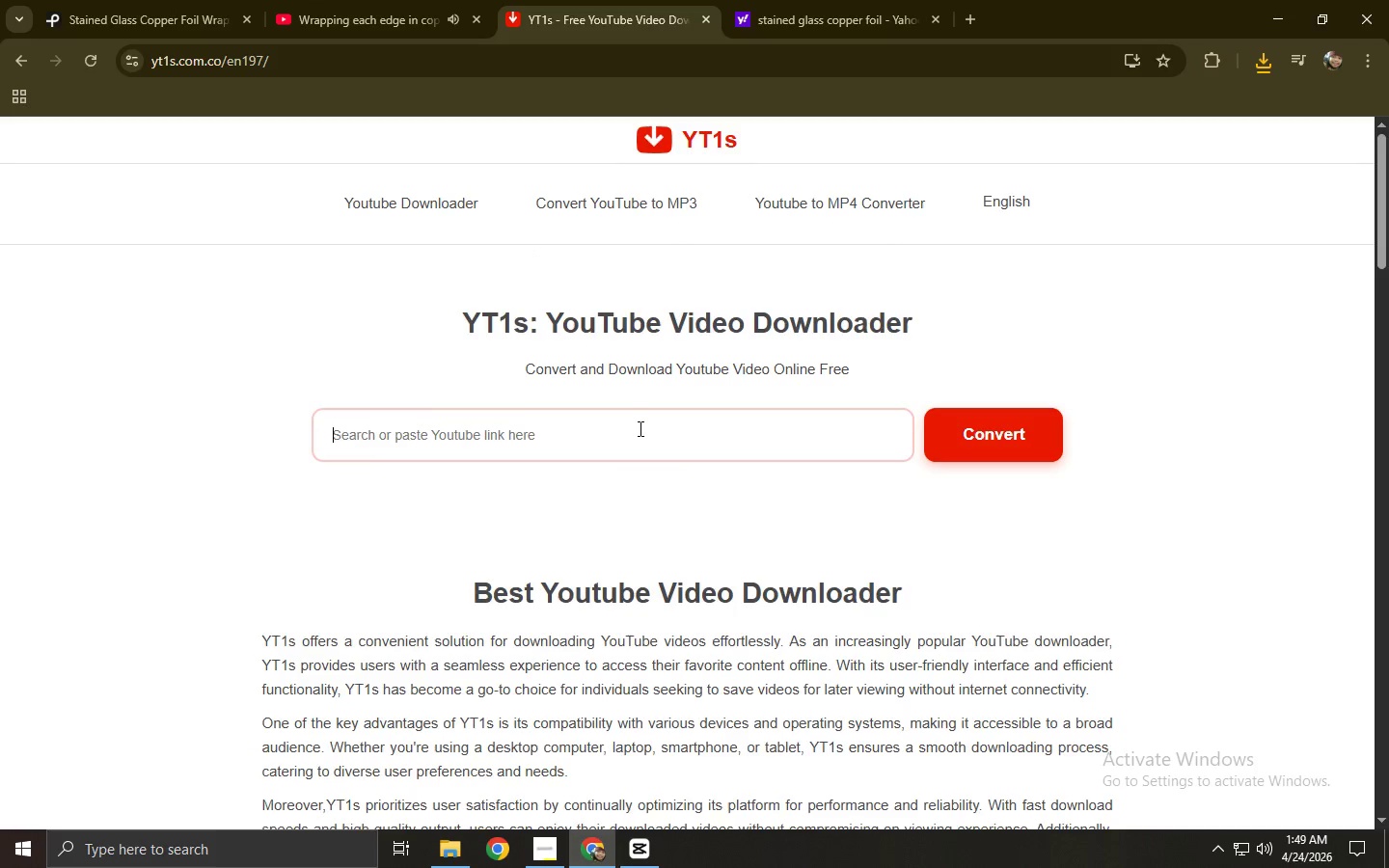 
key(Control+V)
 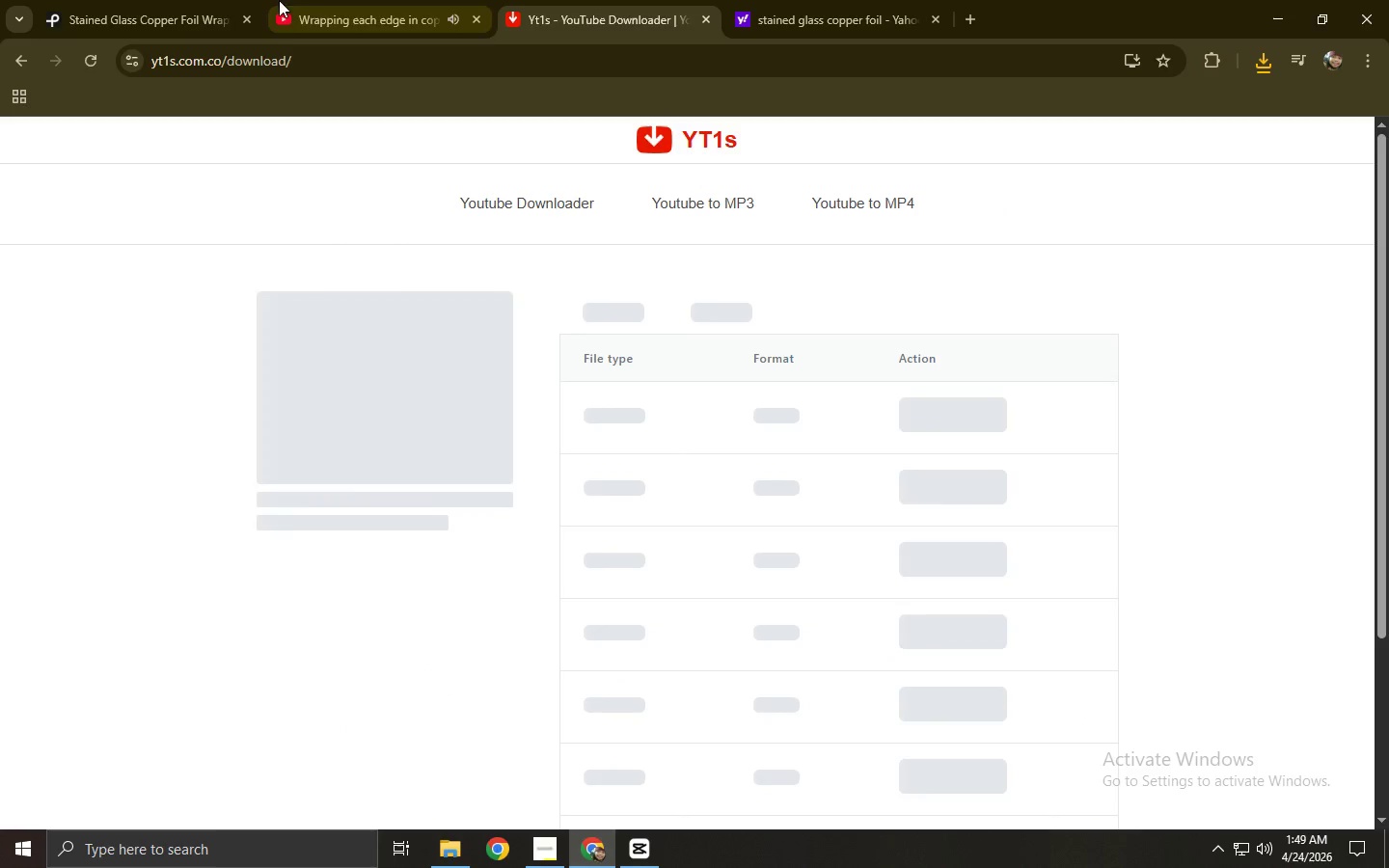 
left_click([331, 0])
 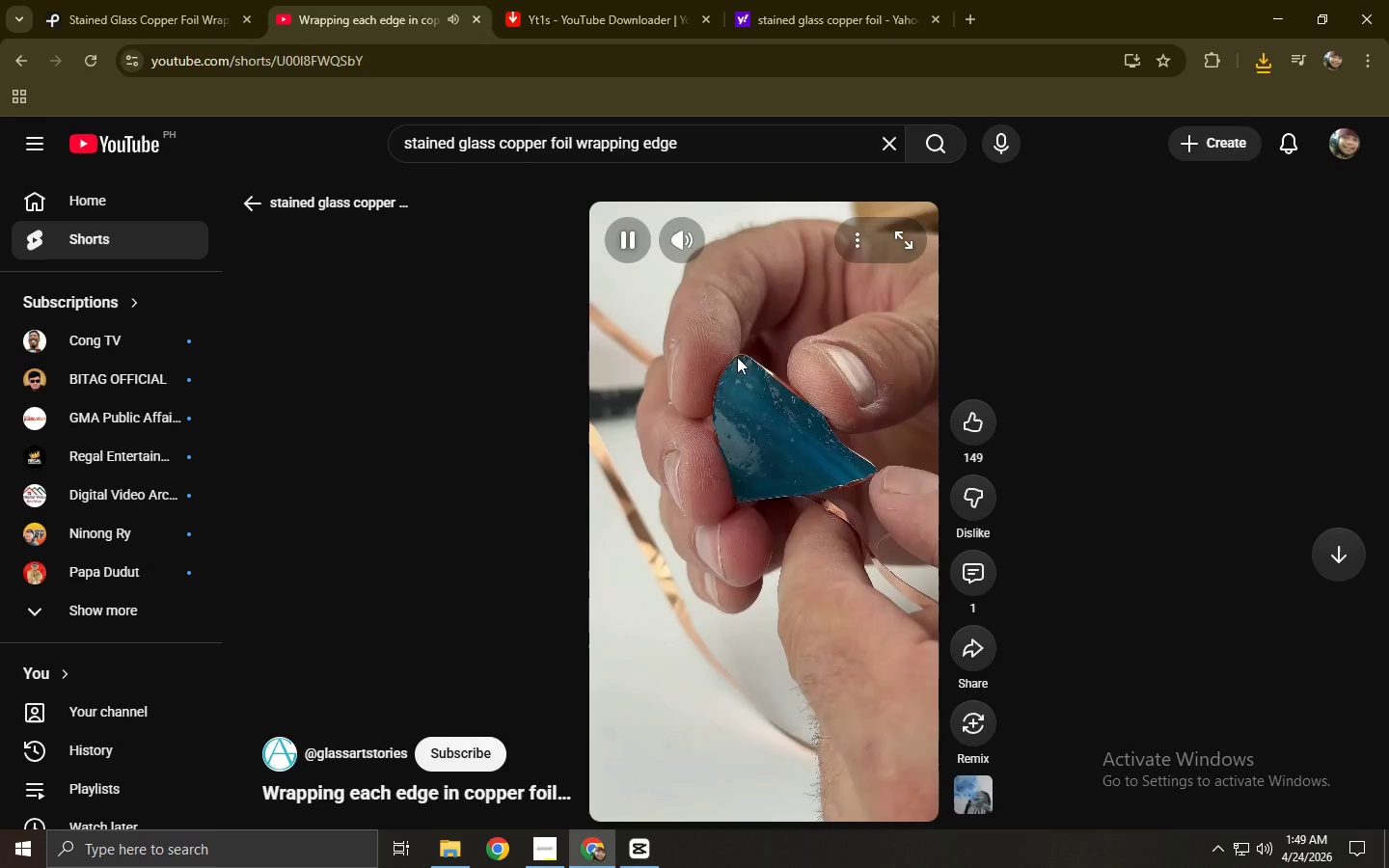 
double_click([539, 0])
 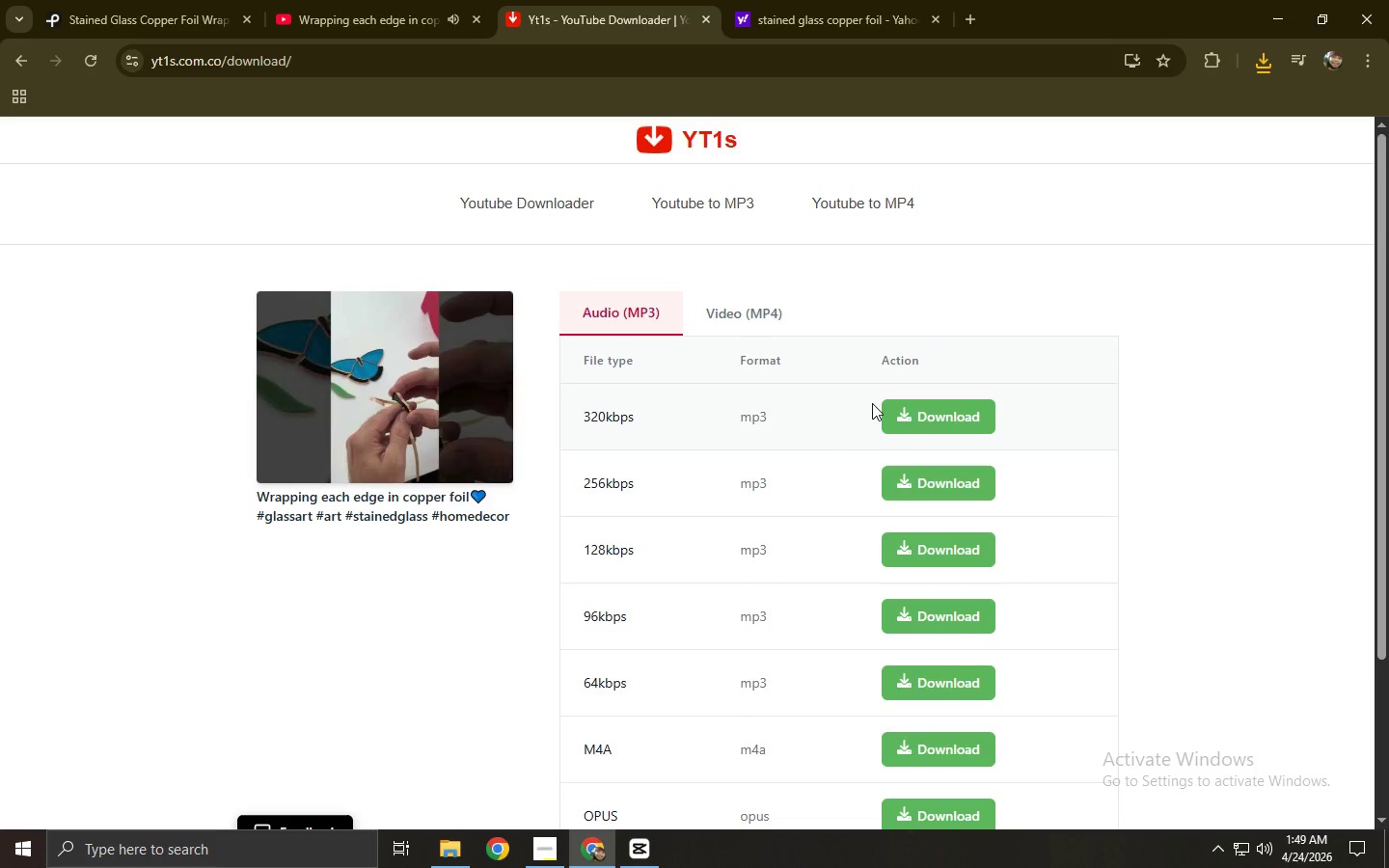 
left_click([749, 320])
 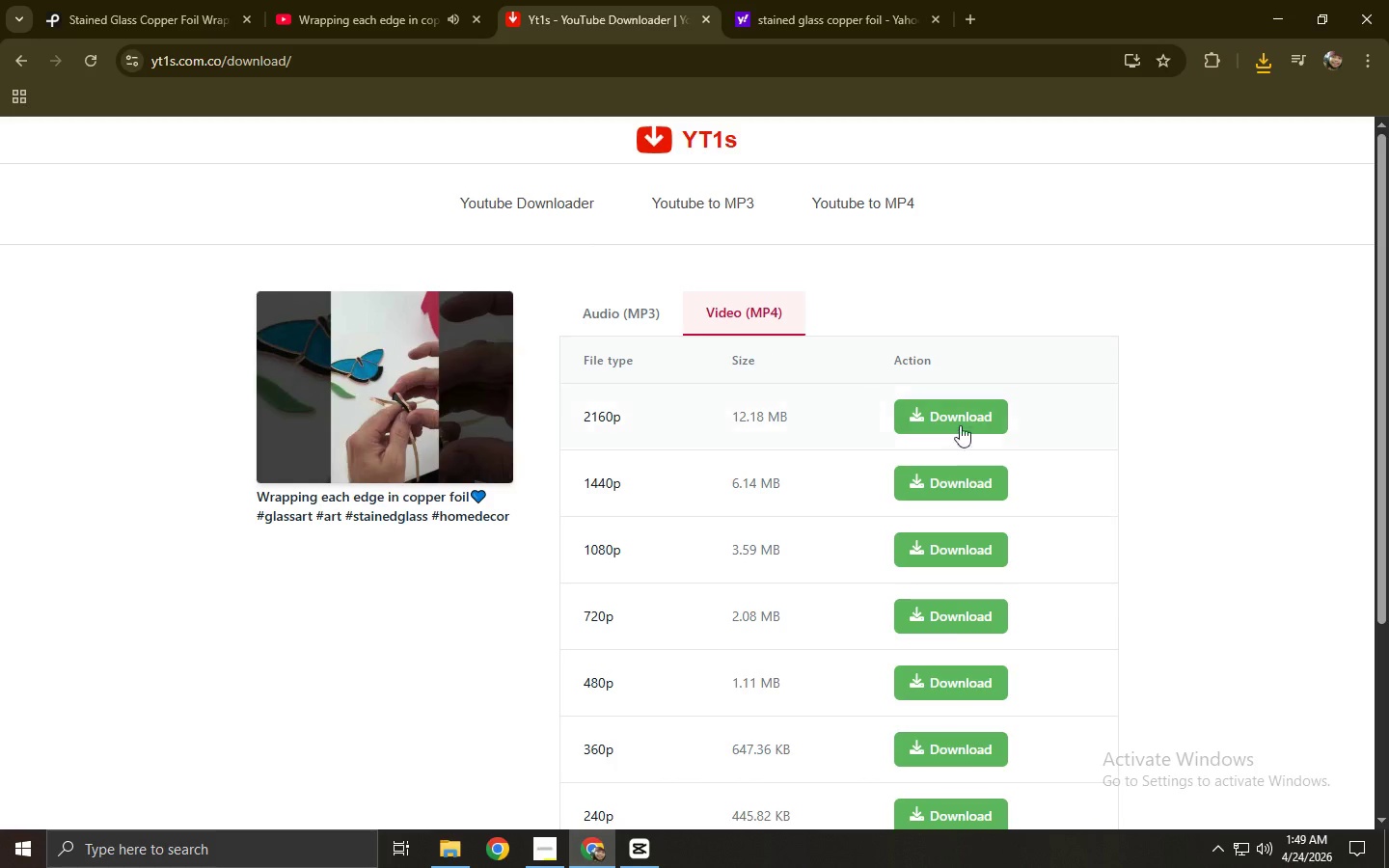 
left_click([979, 422])
 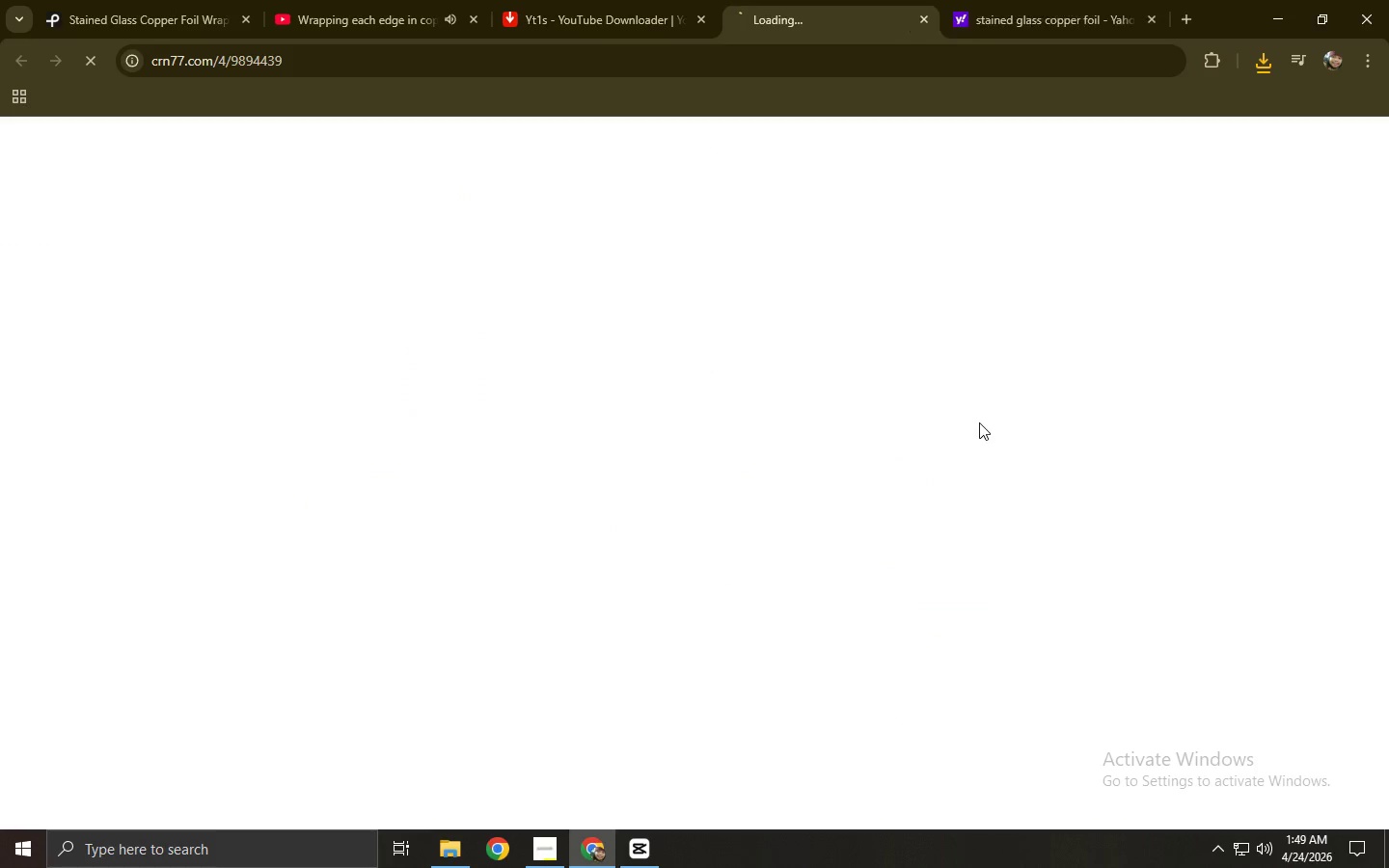 
key(Control+ControlLeft)
 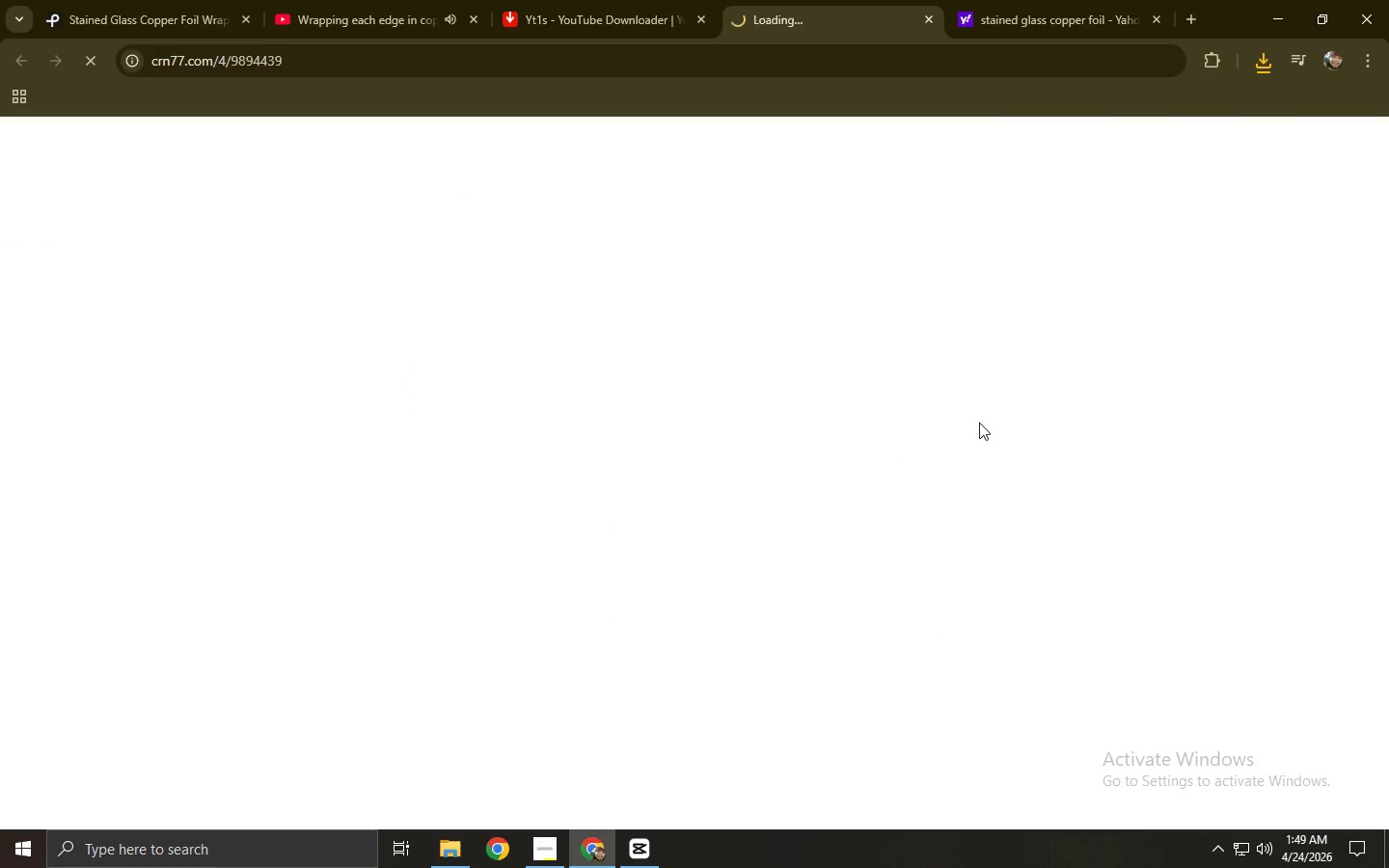 
key(Control+W)
 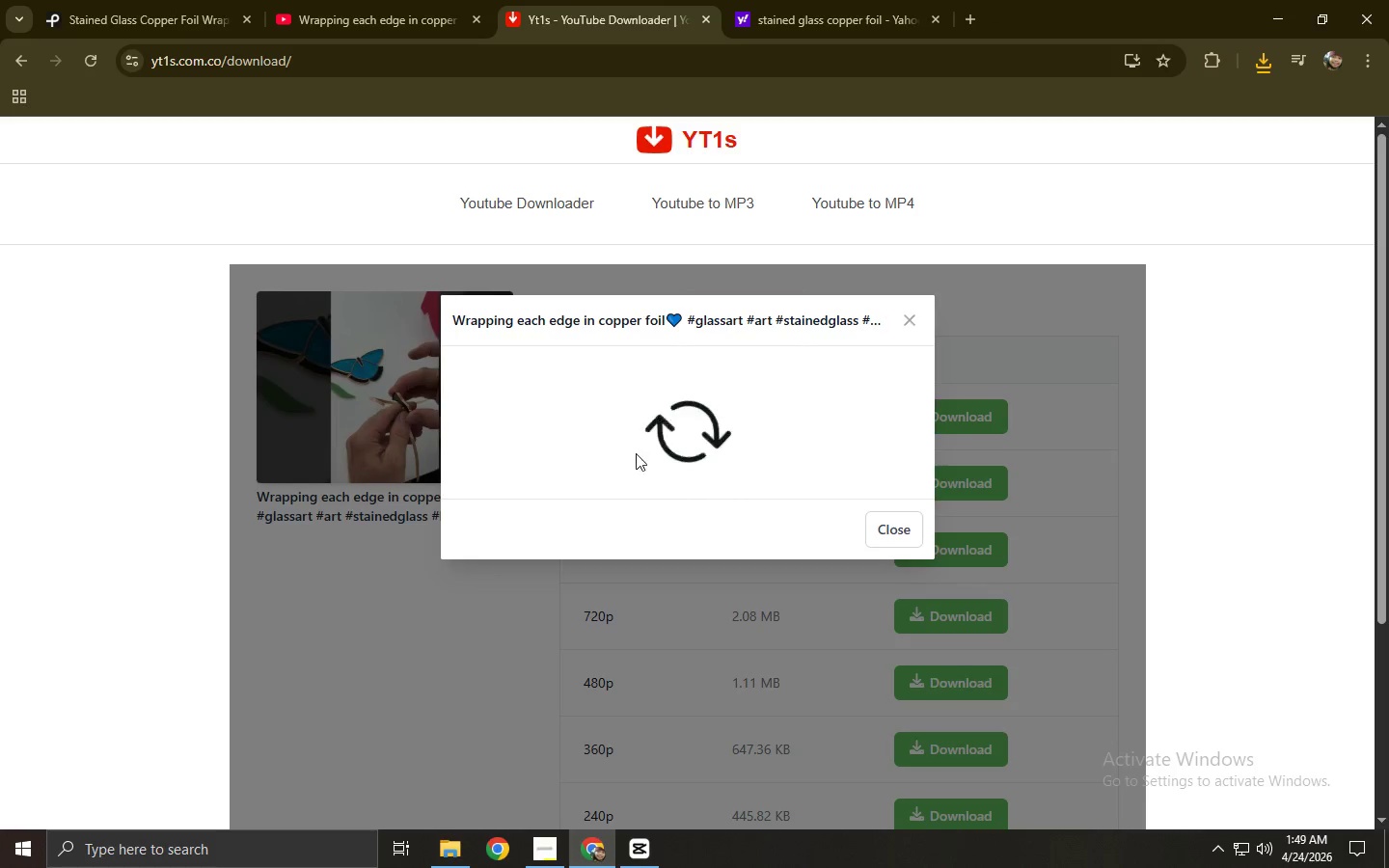 
left_click([652, 453])
 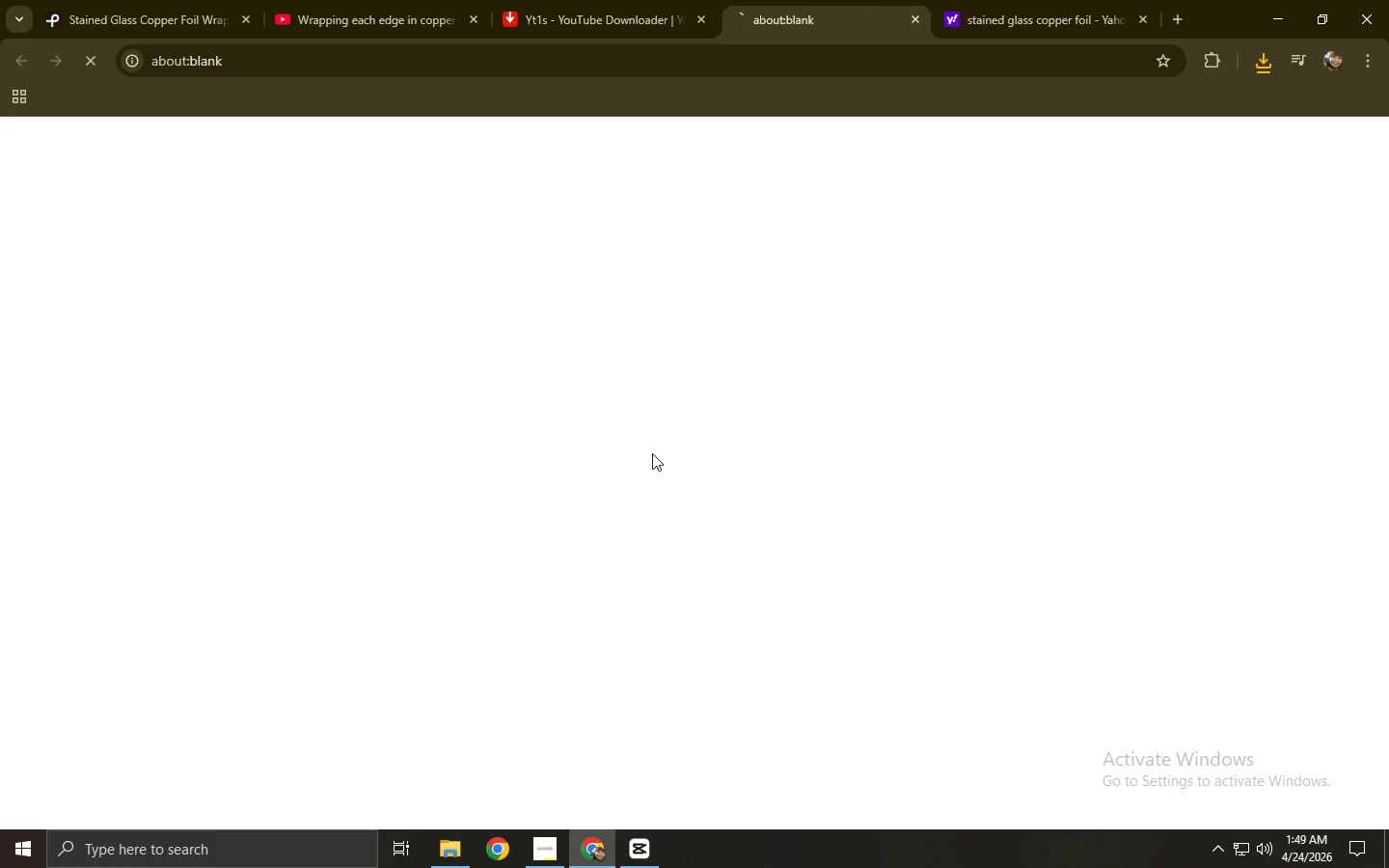 
key(Control+ControlLeft)
 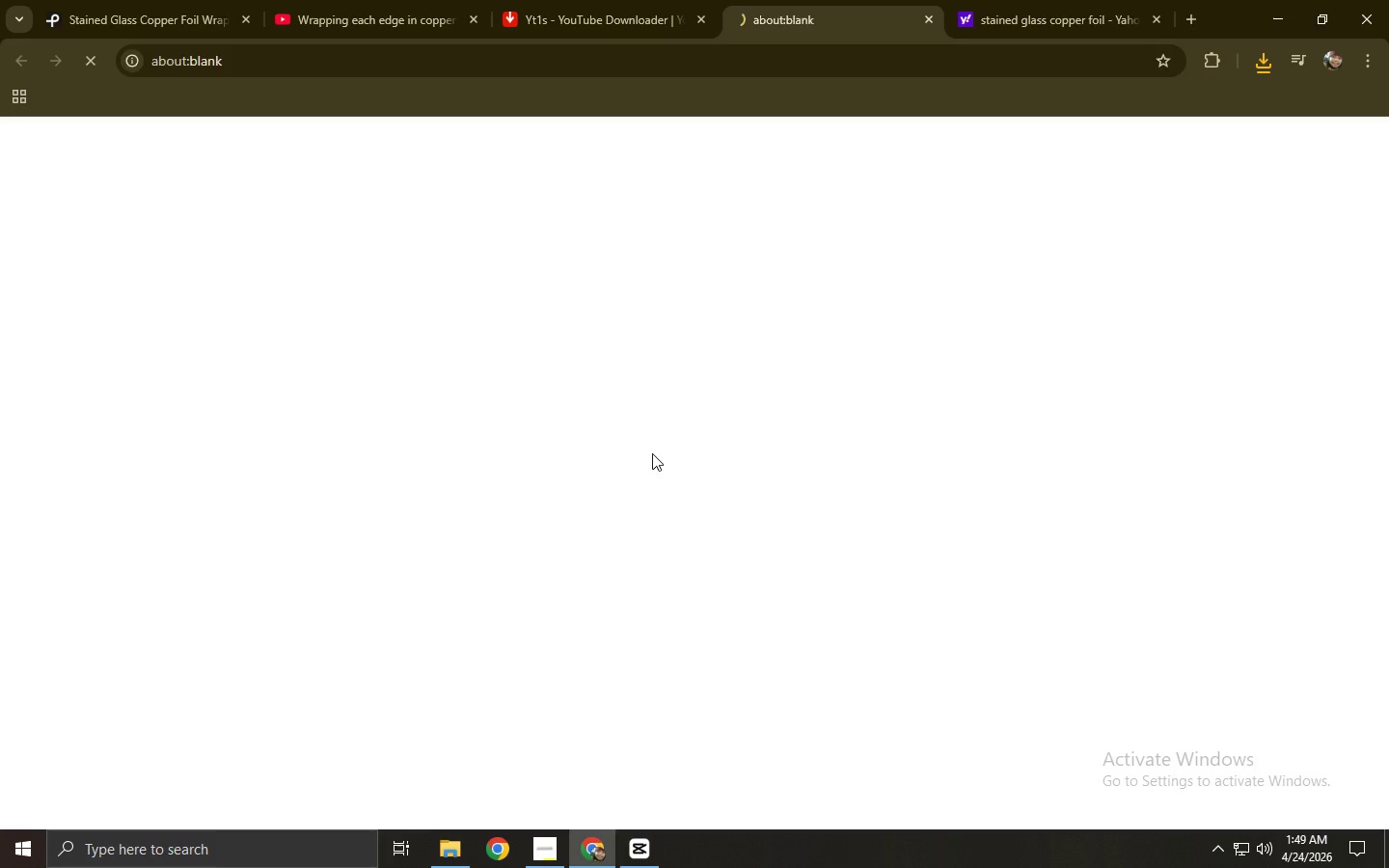 
key(Control+W)
 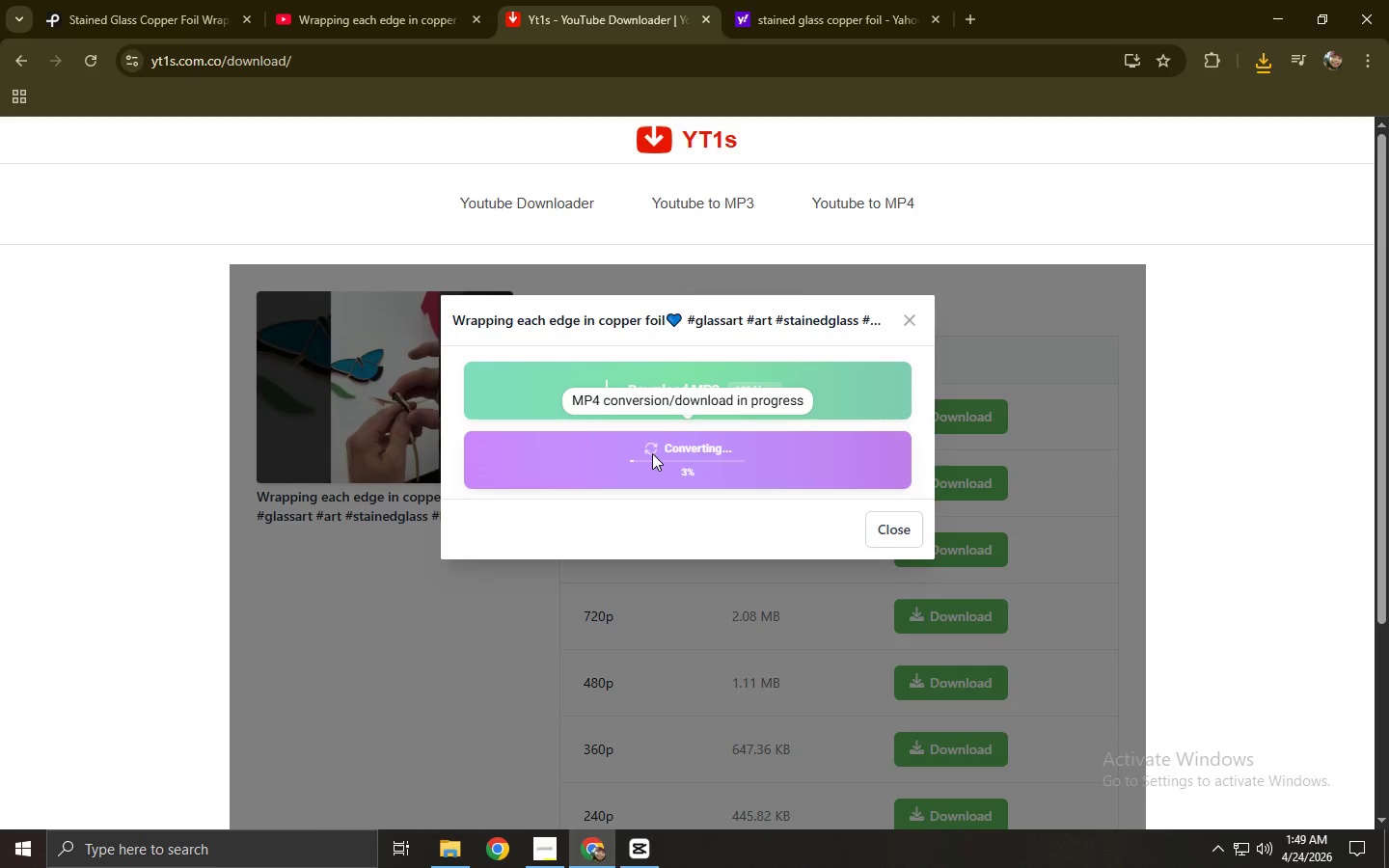 
left_click([652, 453])
 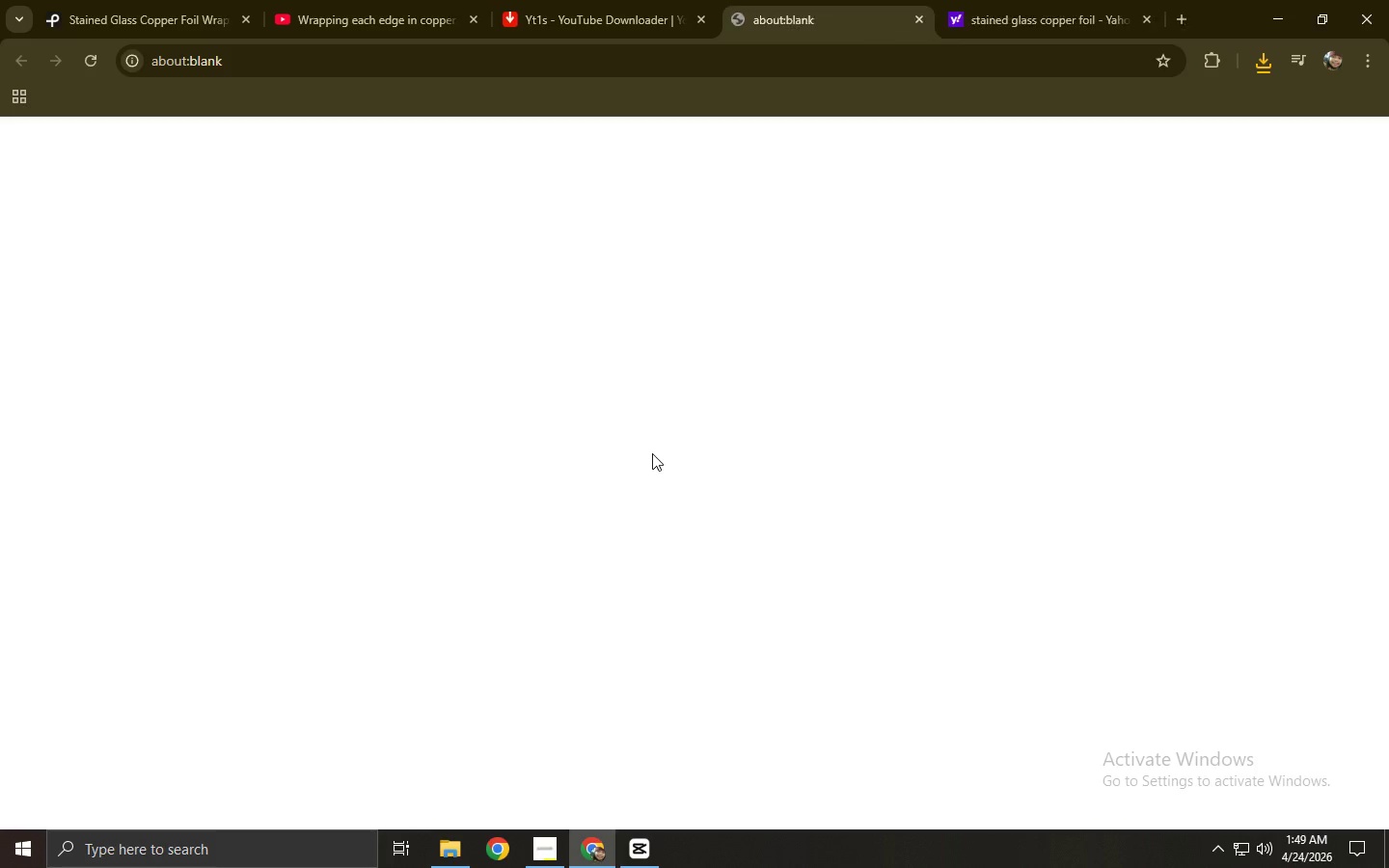 
key(Control+ControlLeft)
 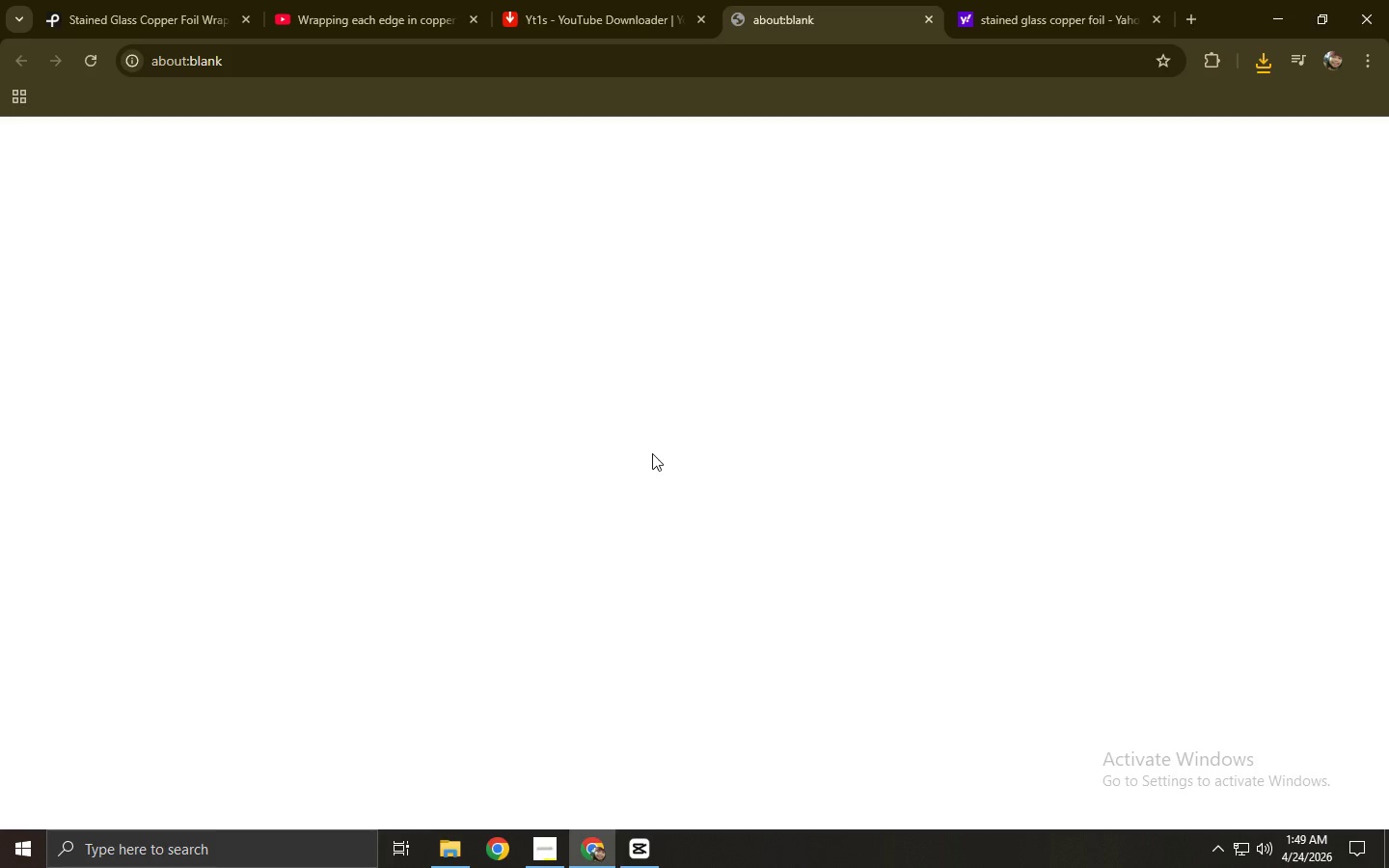 
key(Control+W)
 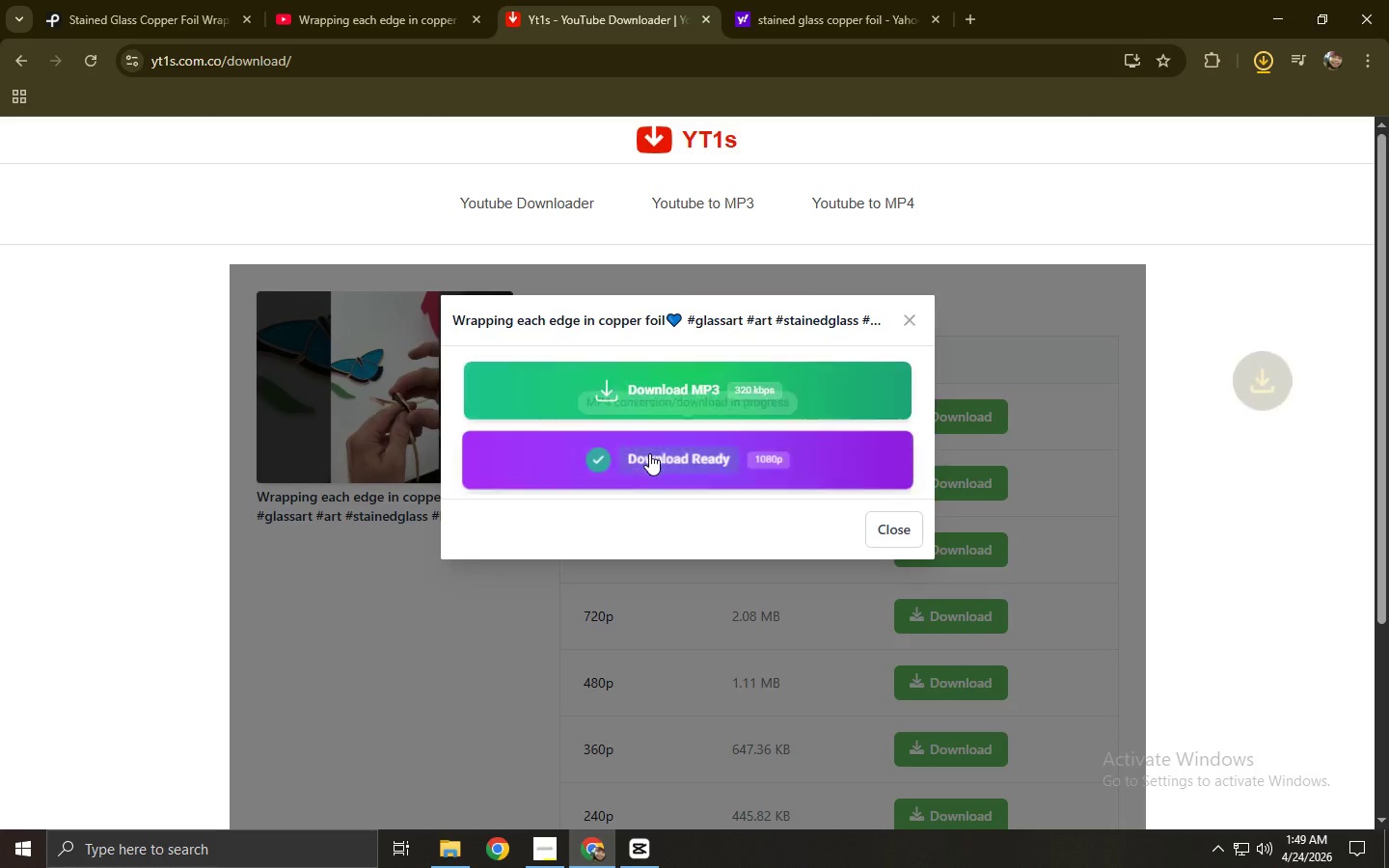 
left_click([395, 0])
 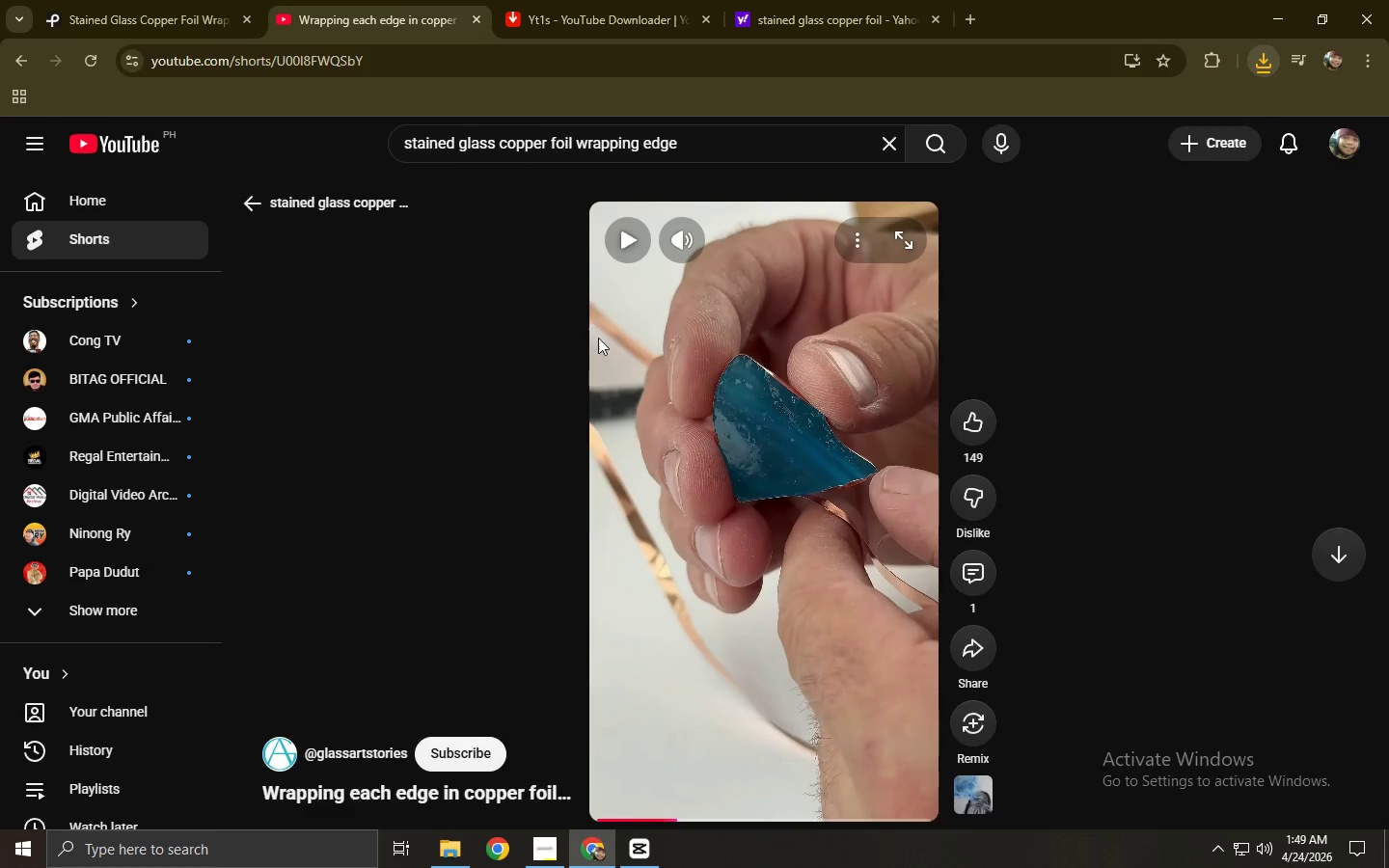 
scroll: coordinate [775, 463], scroll_direction: down, amount: 4.0
 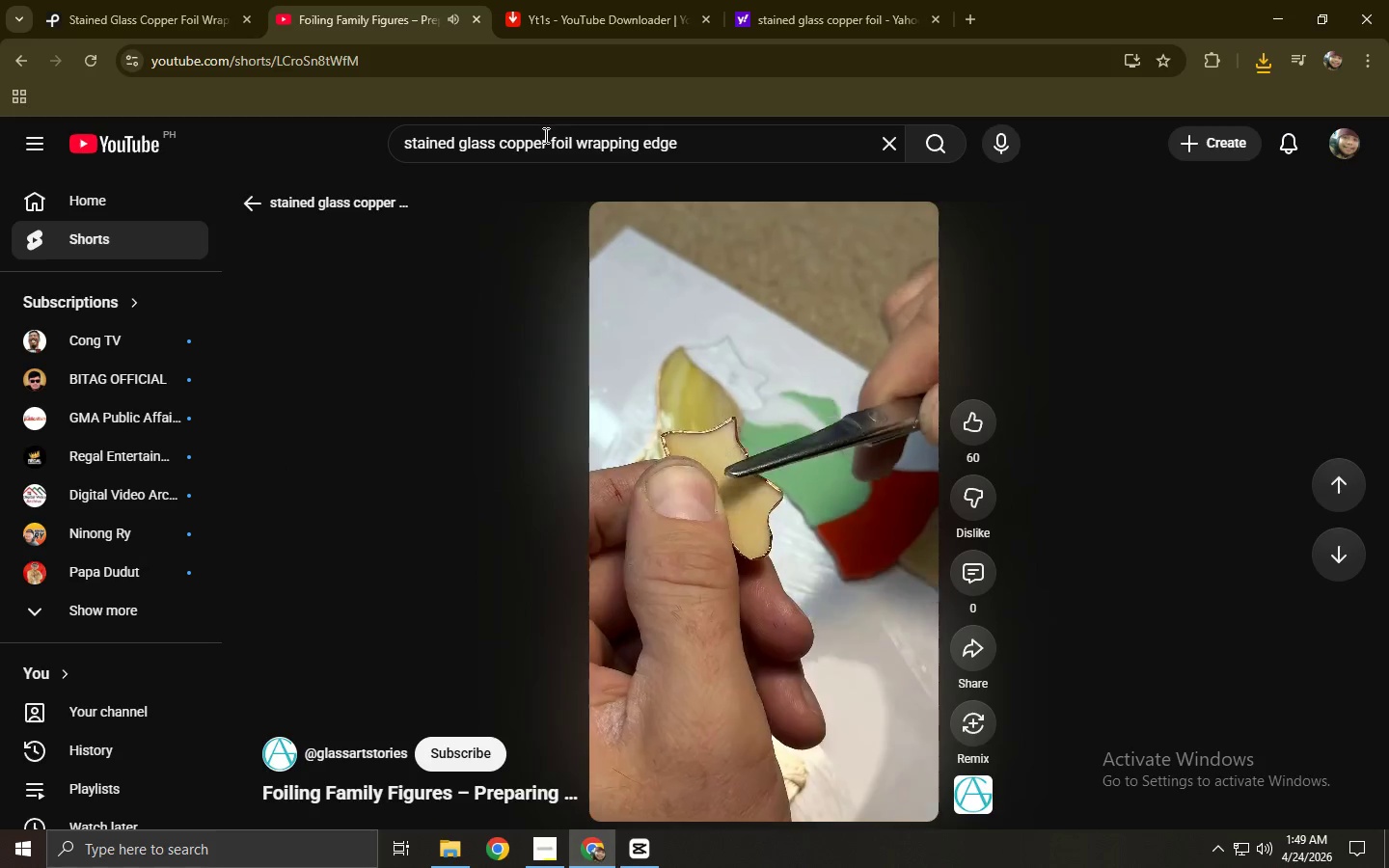 
wait(10.06)
 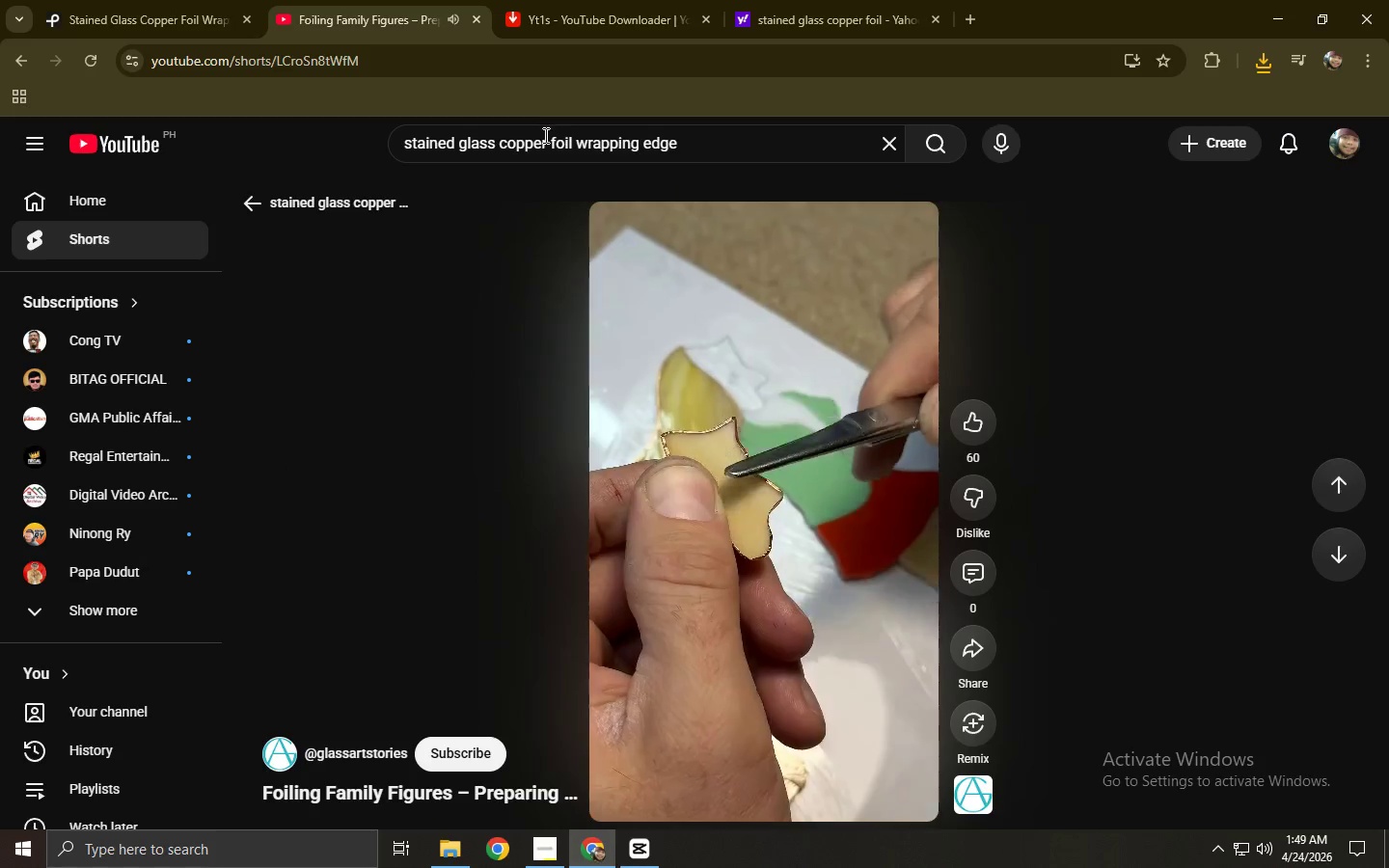 
left_click([492, 70])
 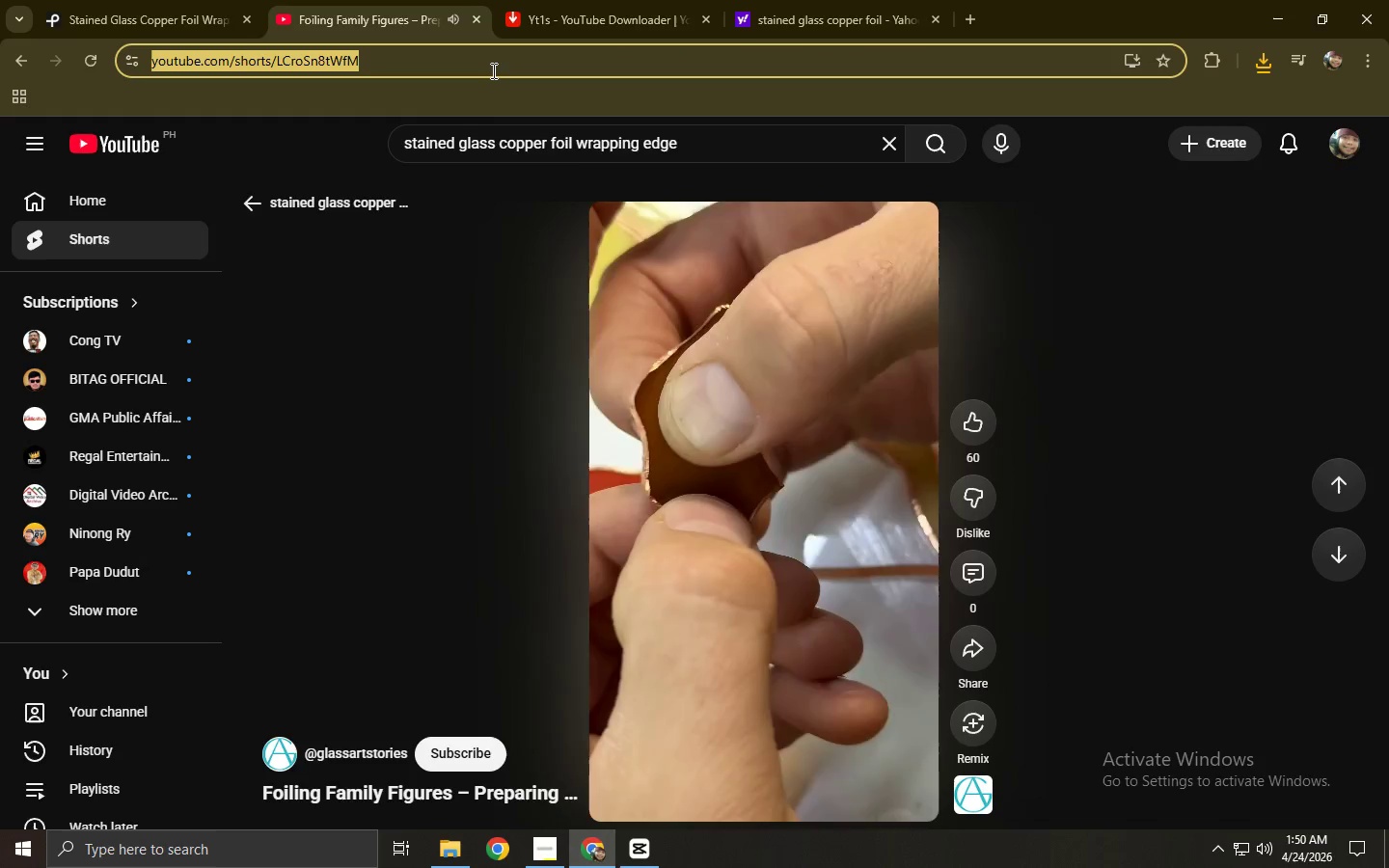 
key(Control+ControlLeft)
 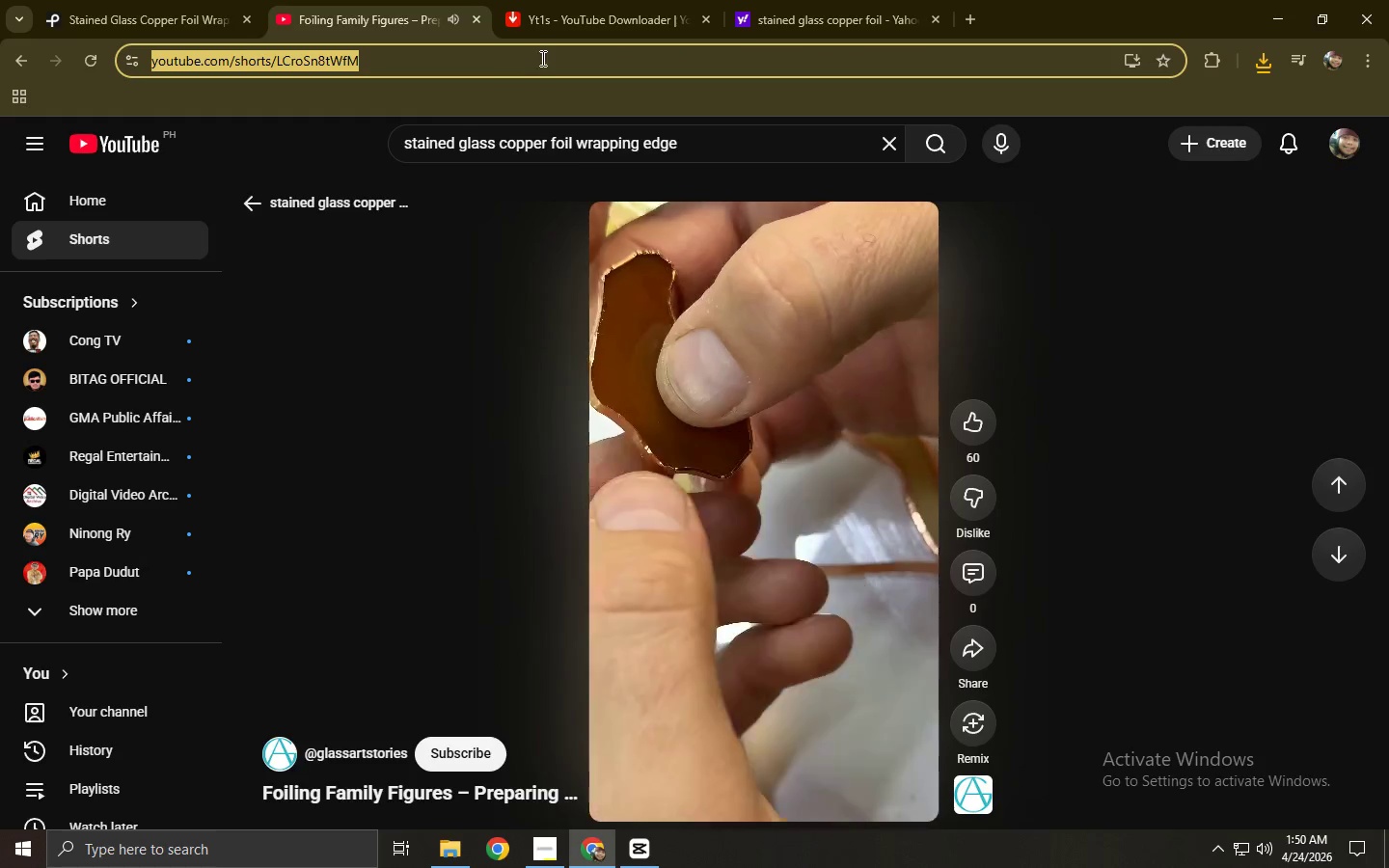 
key(Control+C)
 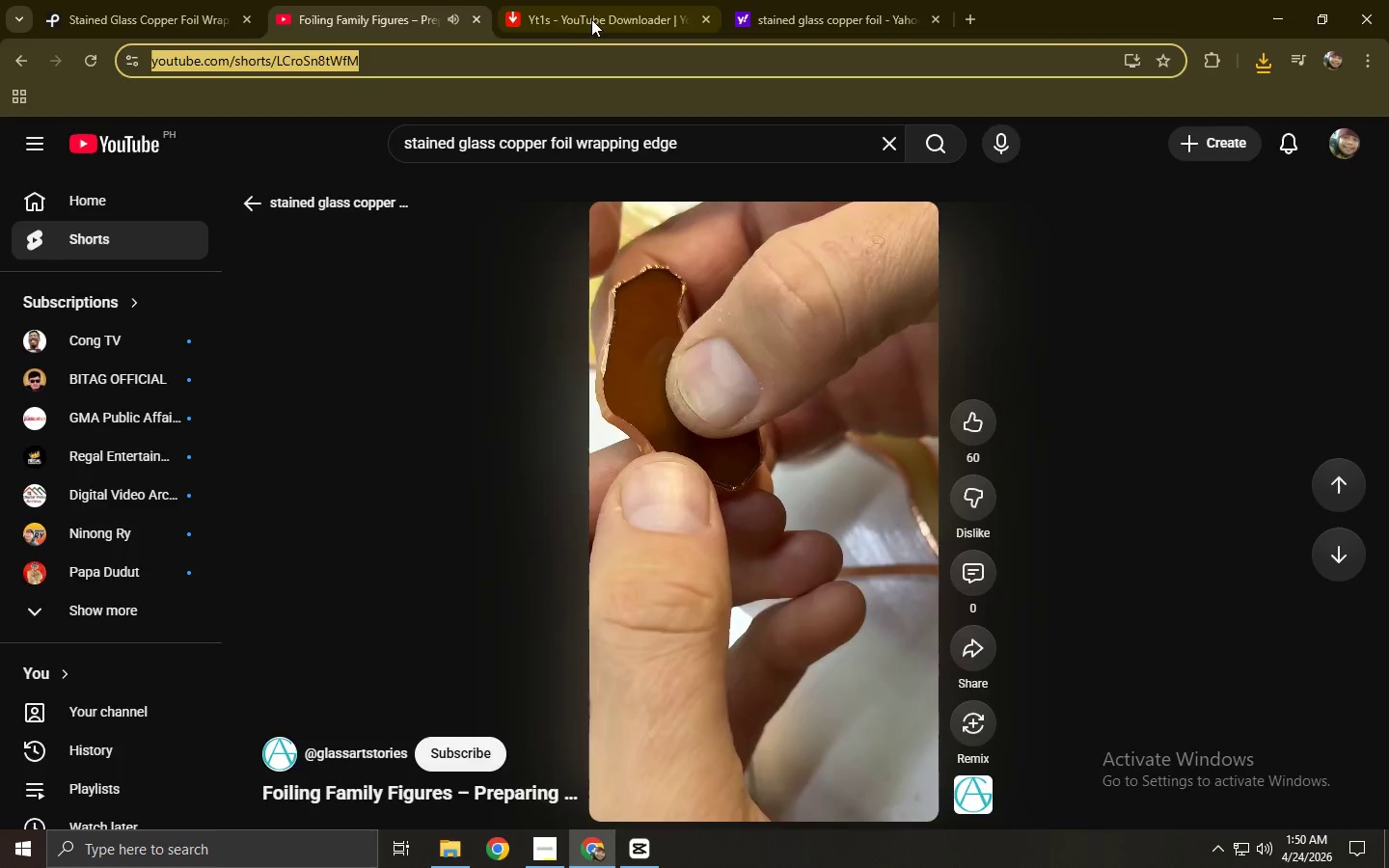 
left_click([593, 15])
 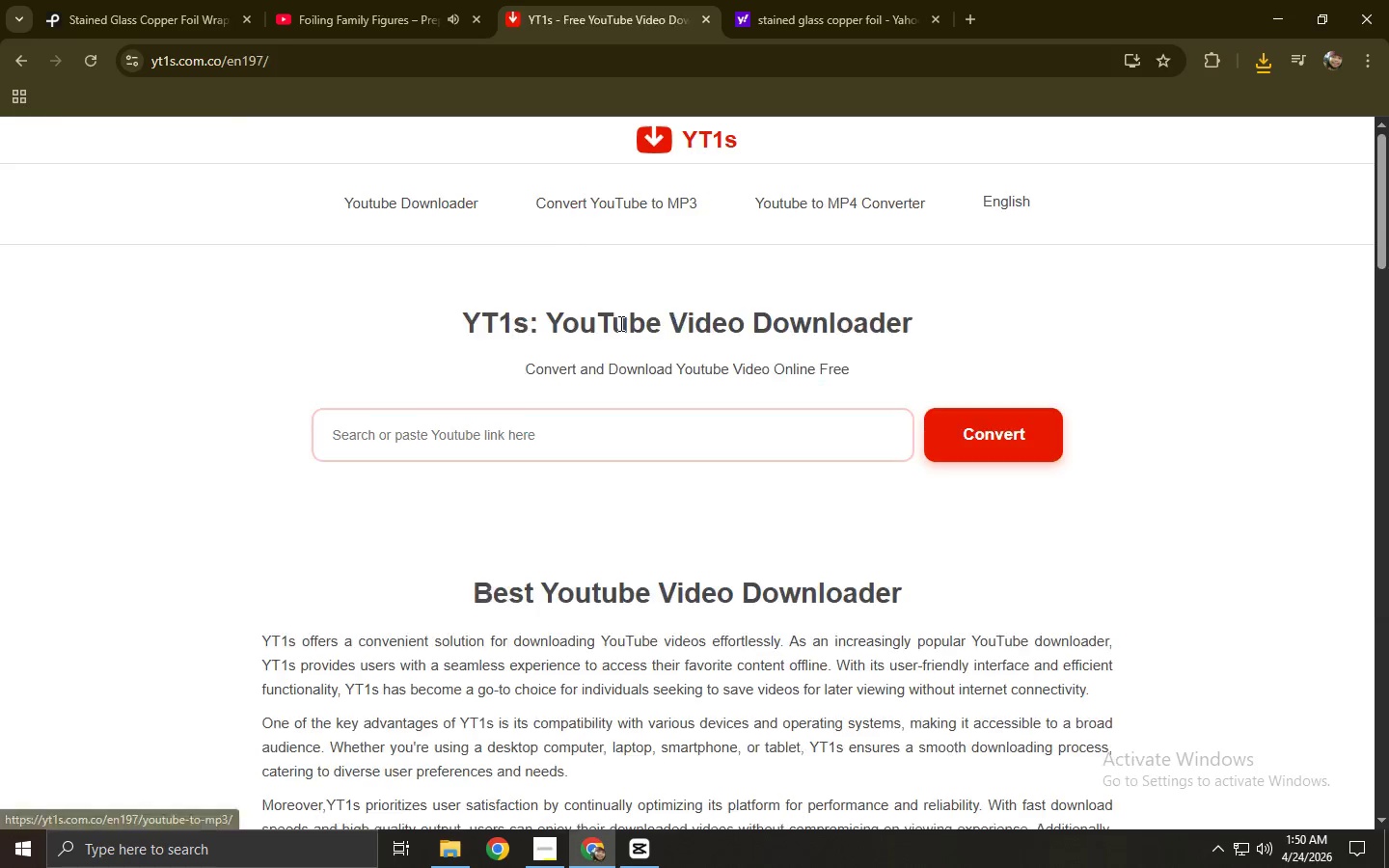 
left_click([623, 426])
 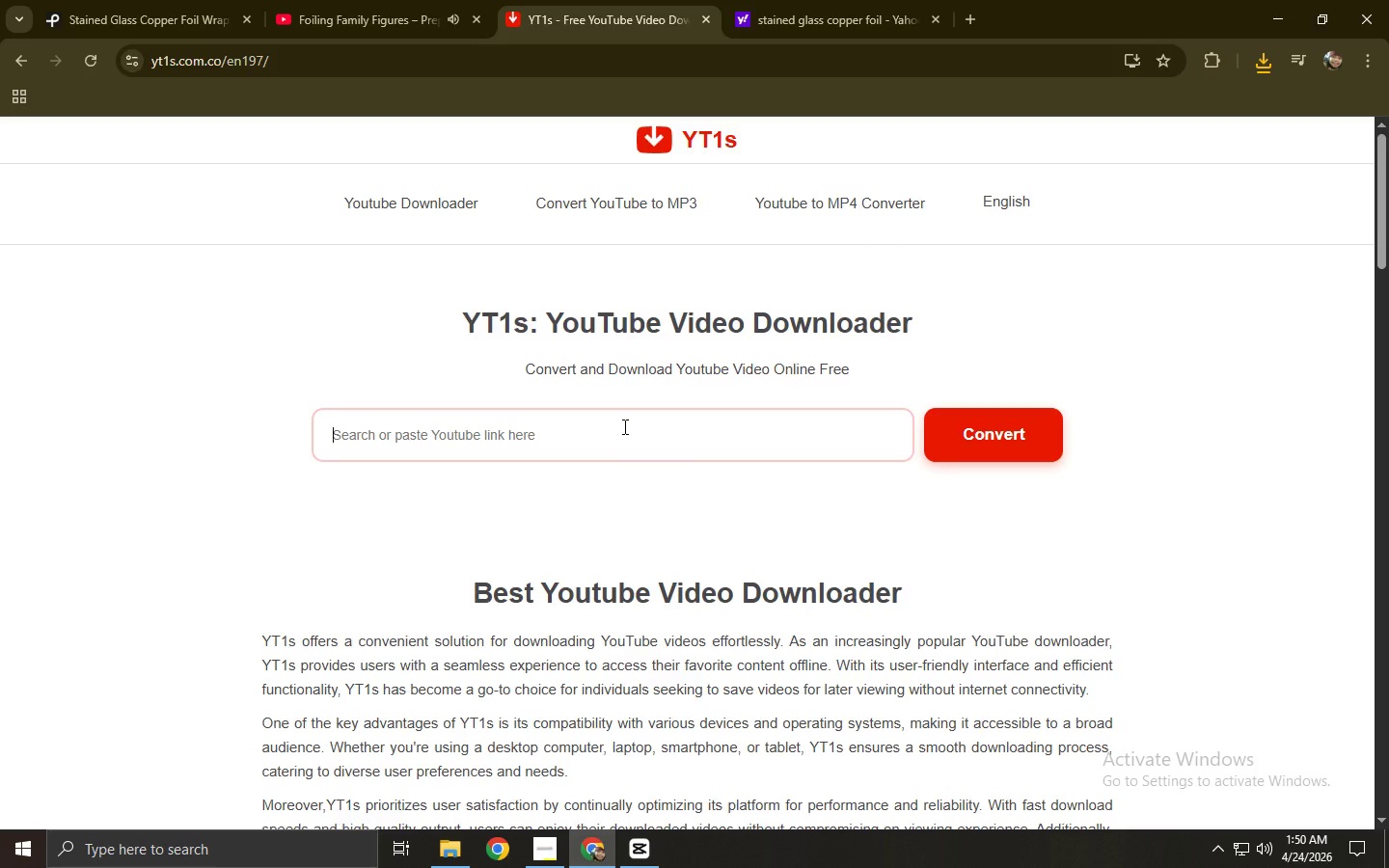 
key(Control+ControlLeft)
 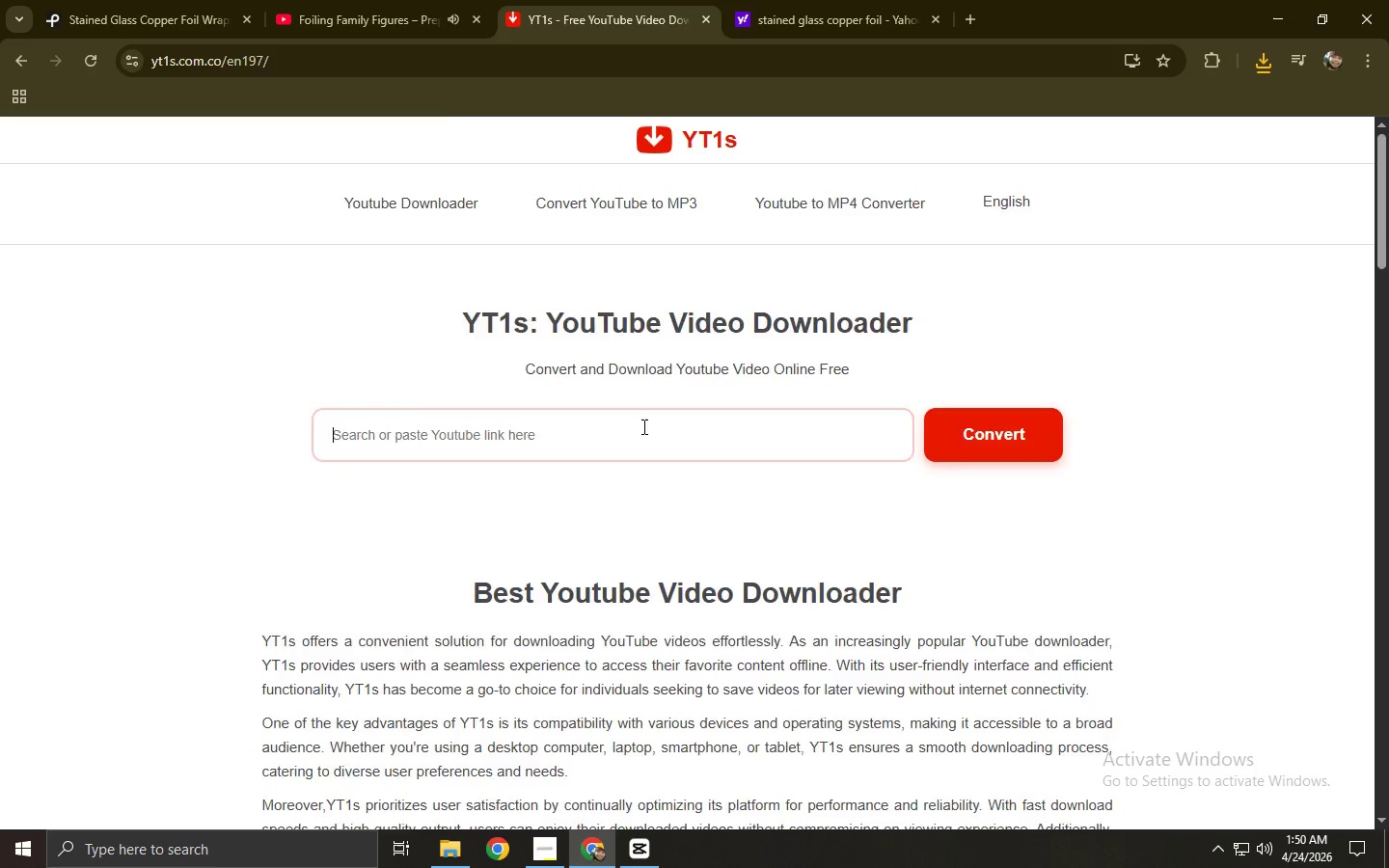 
key(Control+V)
 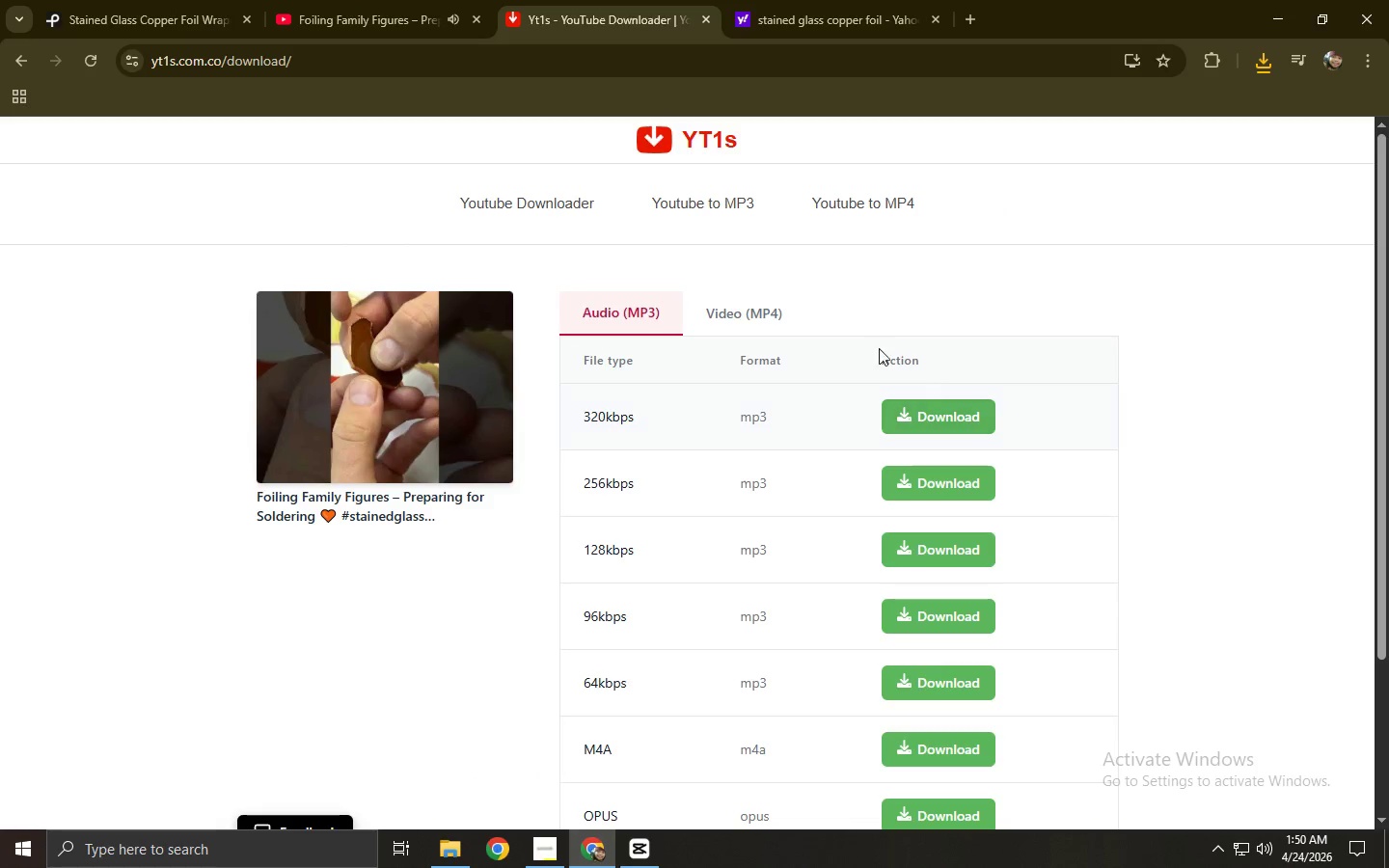 
left_click([972, 419])
 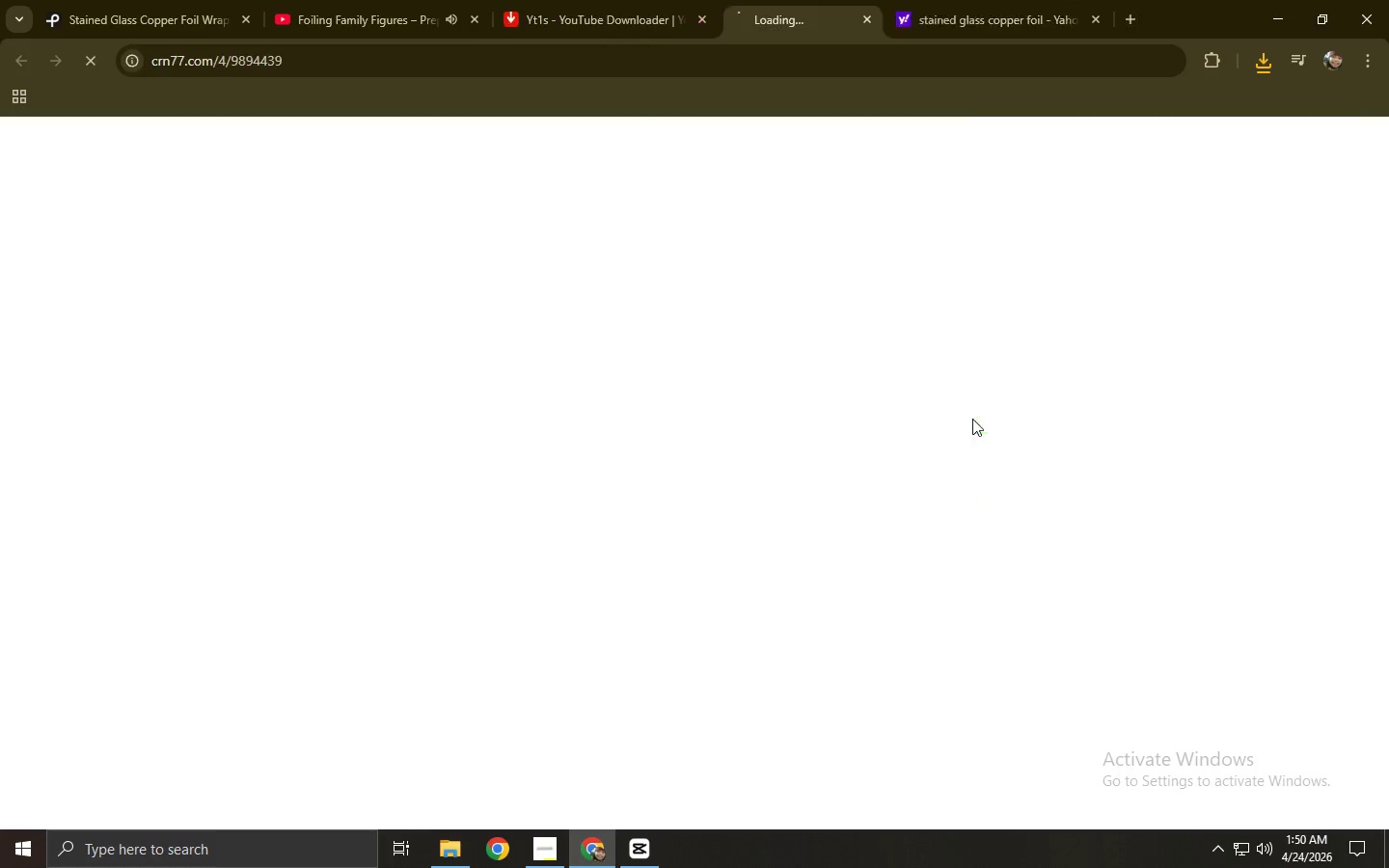 
key(Control+ControlLeft)
 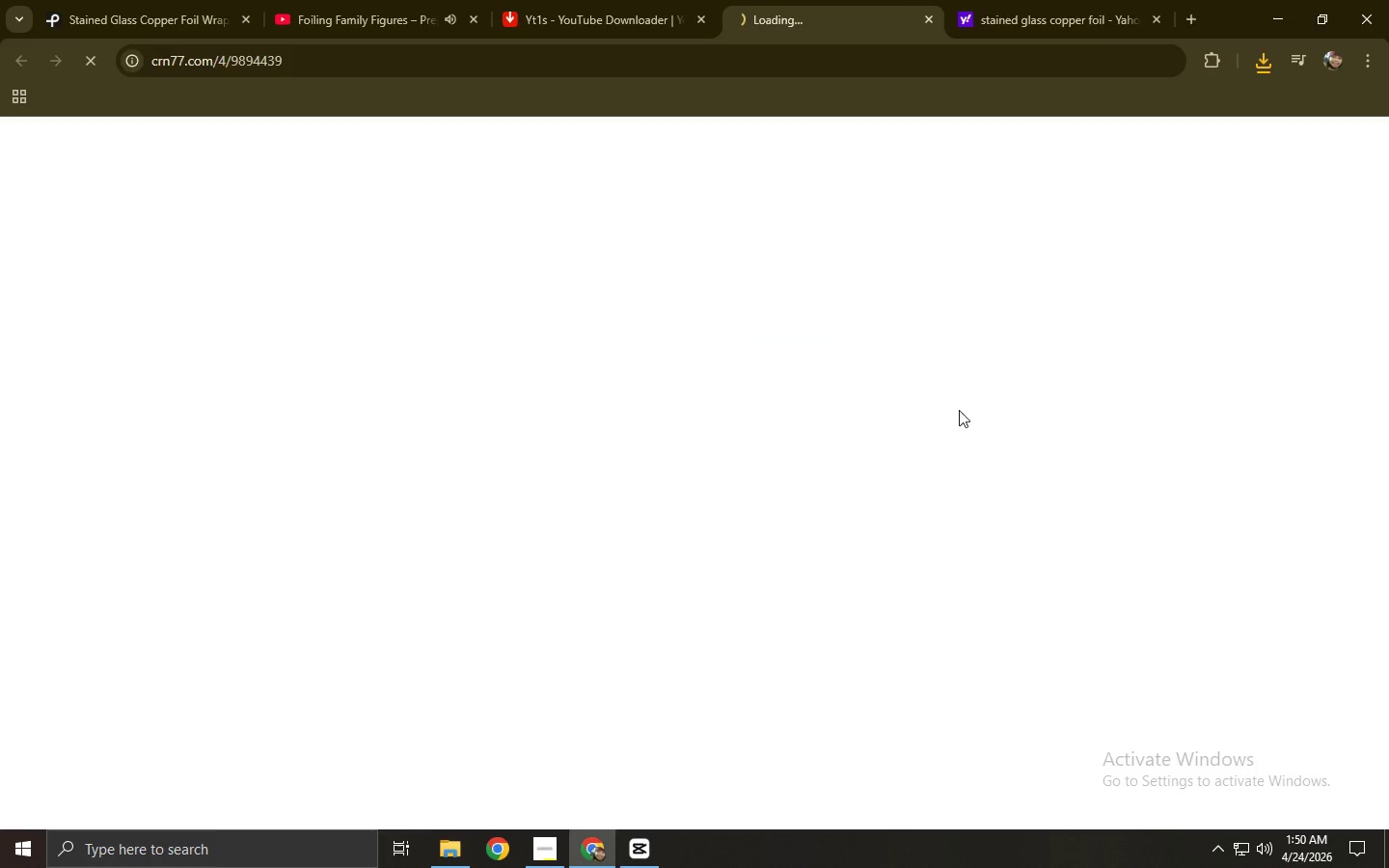 
key(Control+W)
 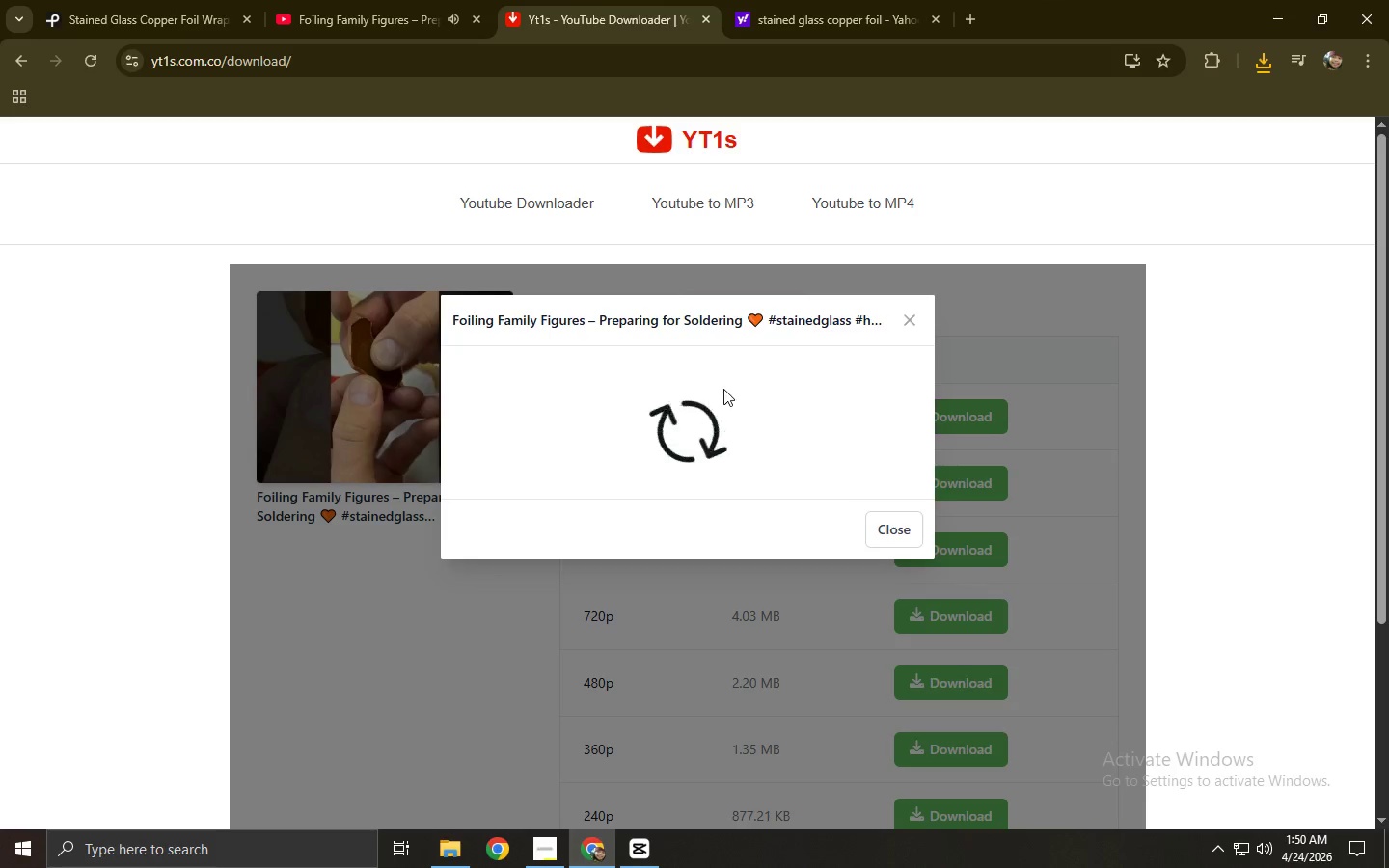 
mouse_move([734, 403])
 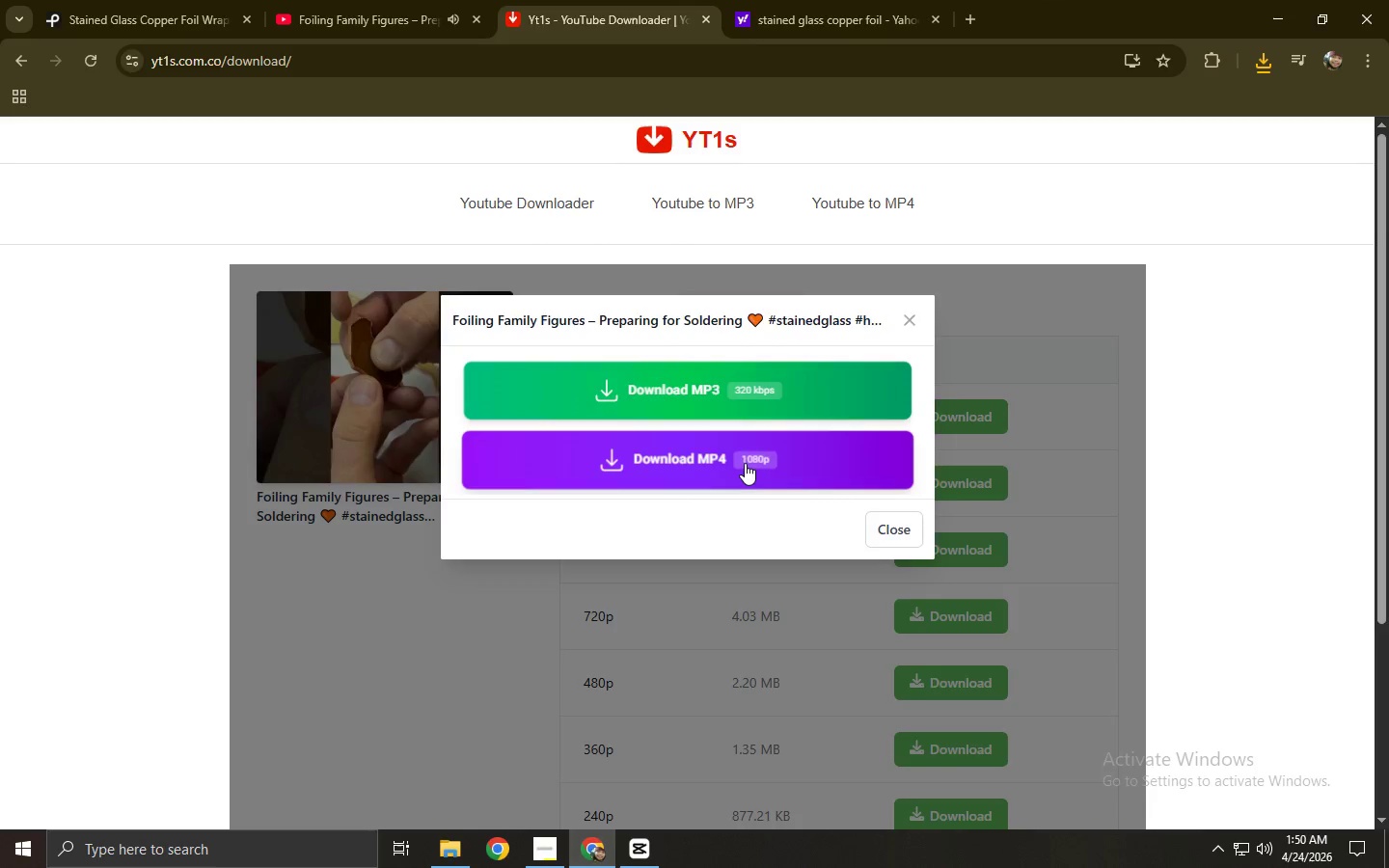 
left_click([745, 463])
 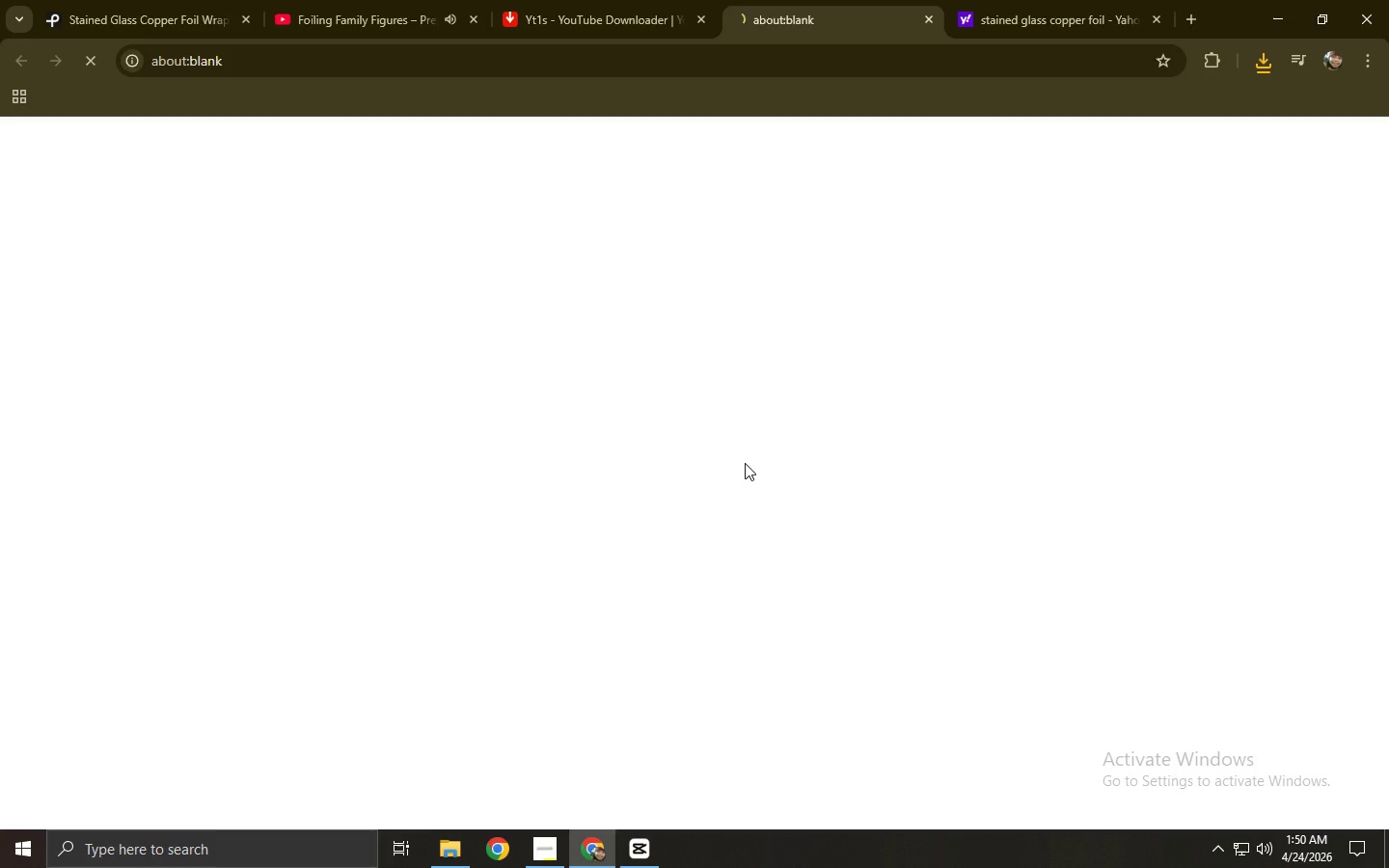 
key(Control+ControlLeft)
 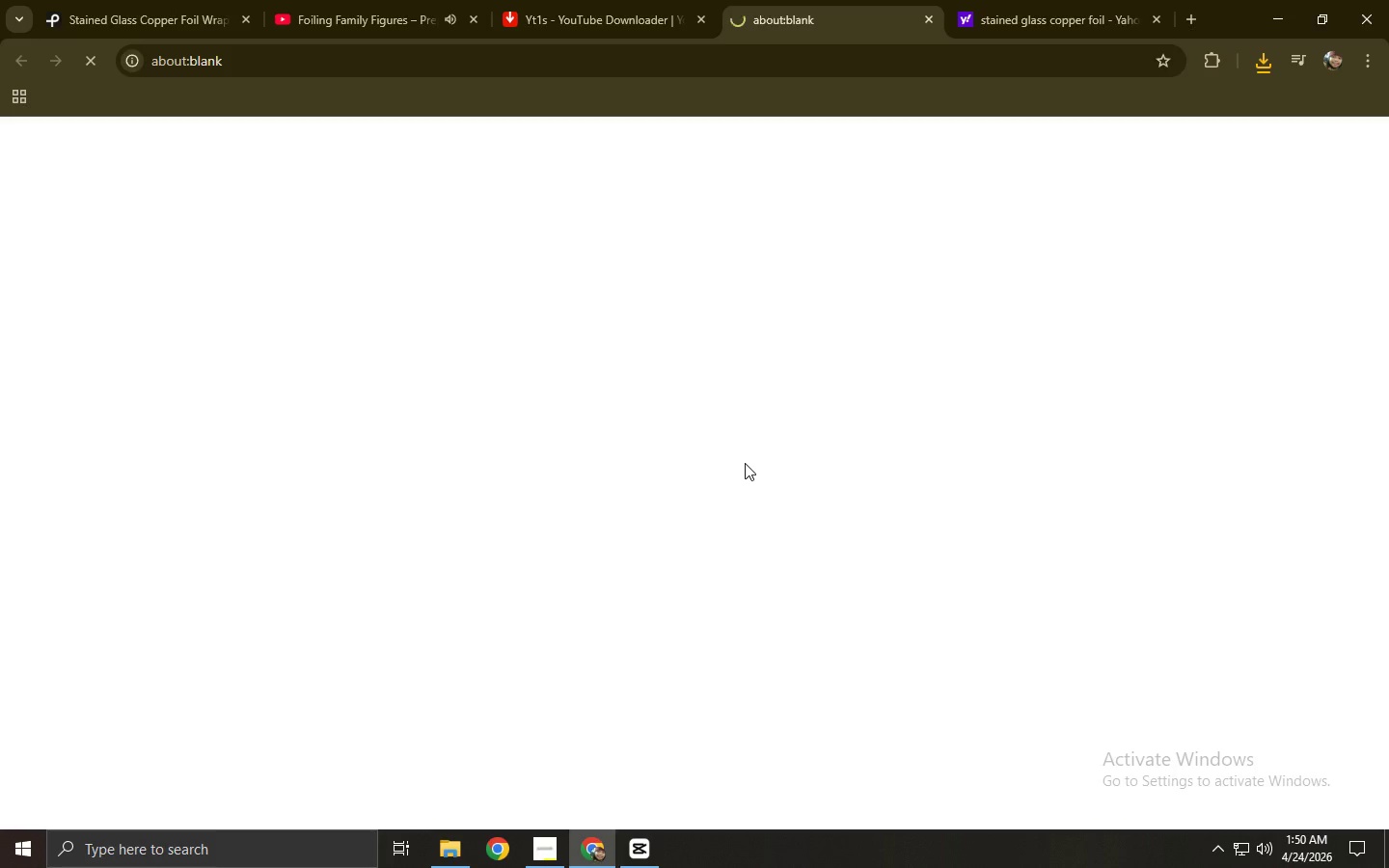 
key(Control+W)
 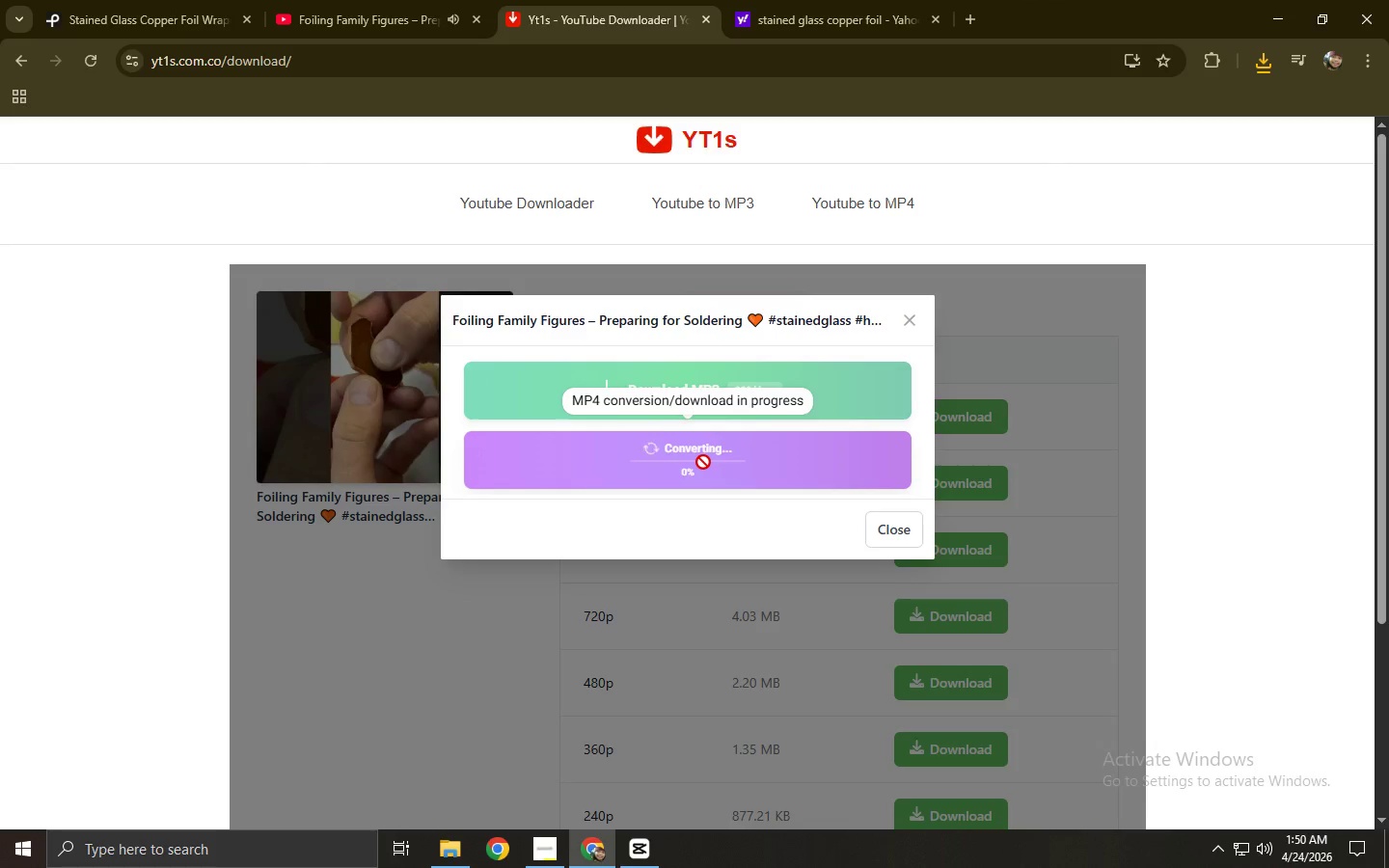 
left_click([705, 450])
 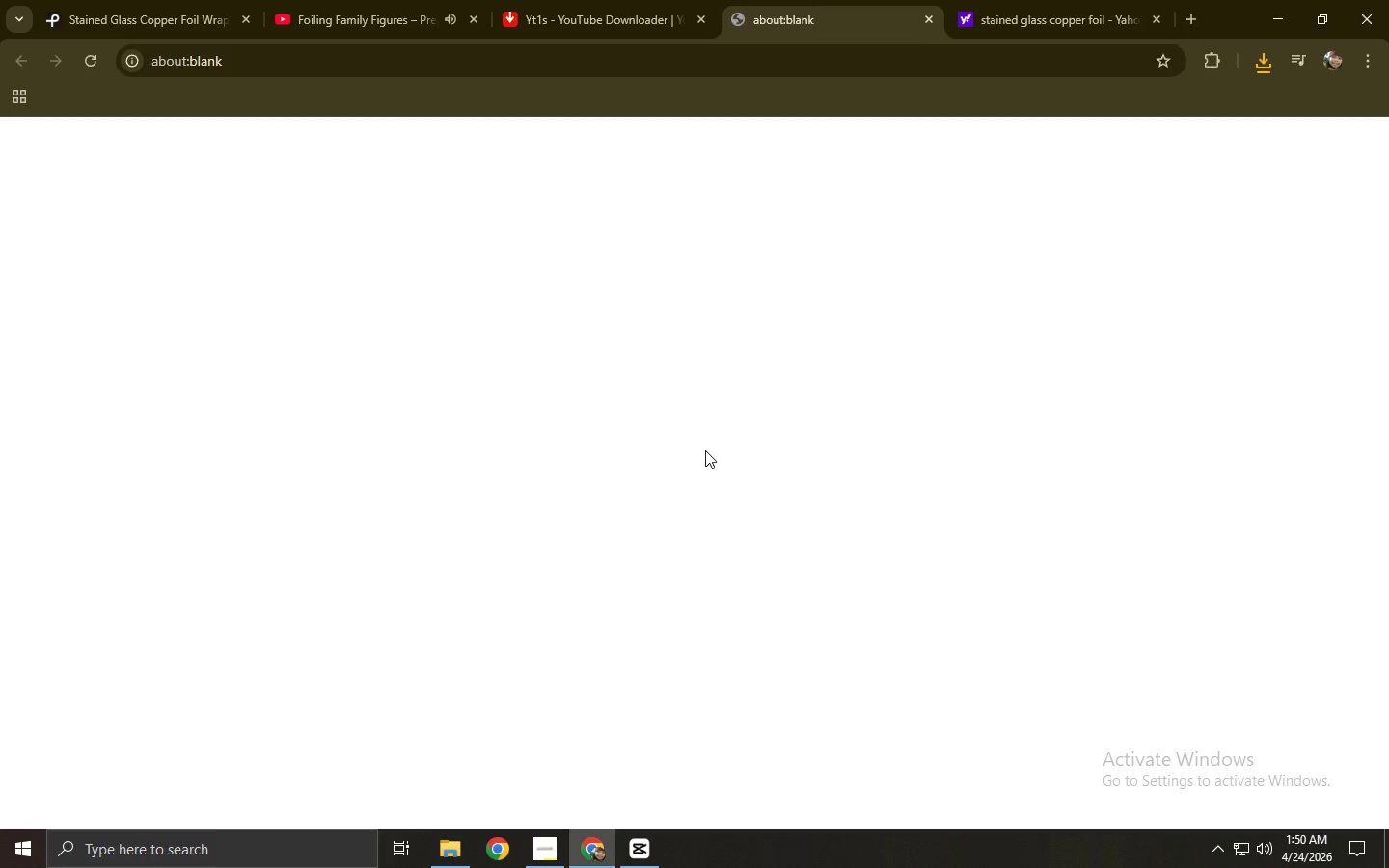 
key(Control+ControlLeft)
 